 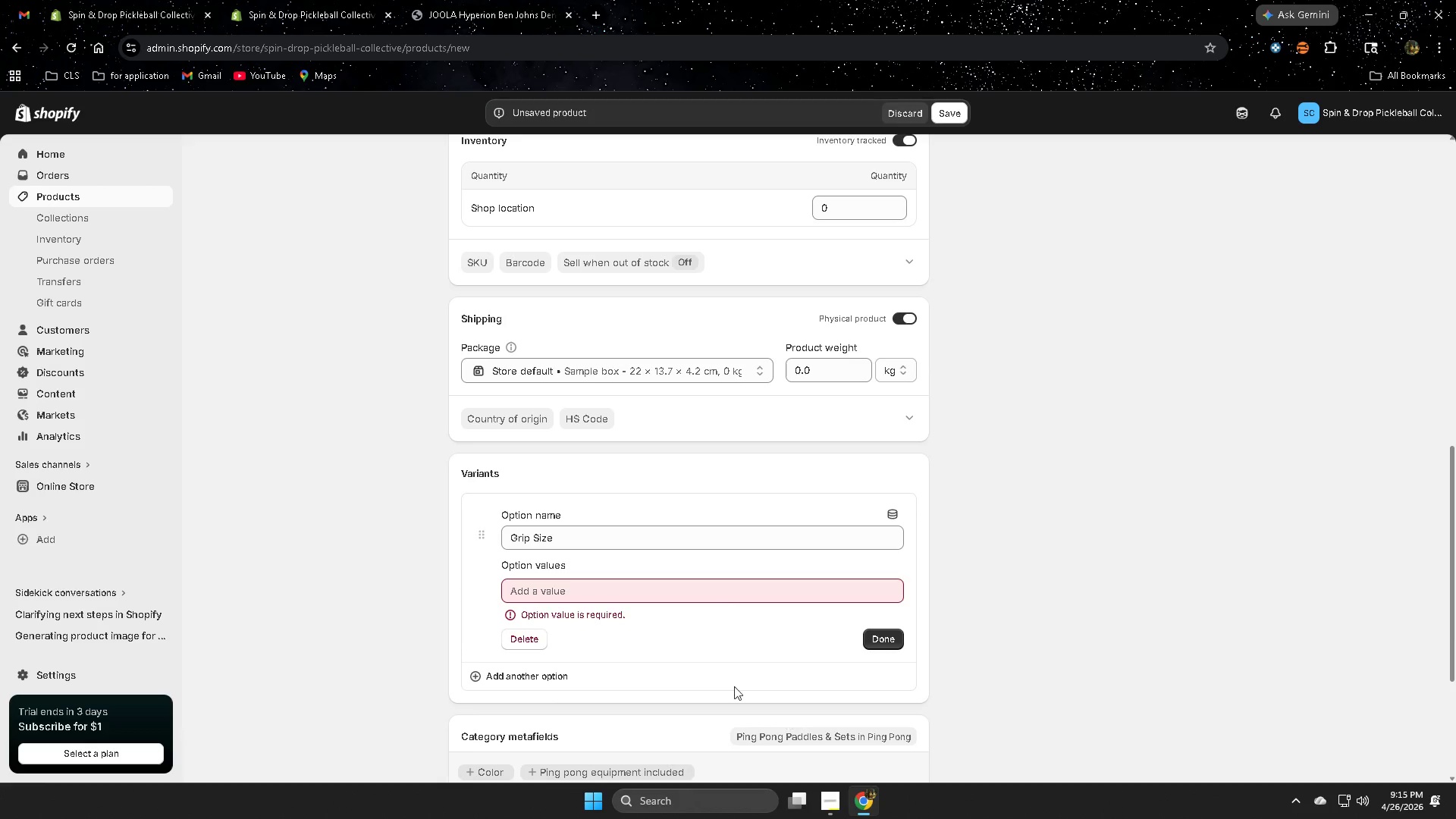 
left_click([630, 594])
 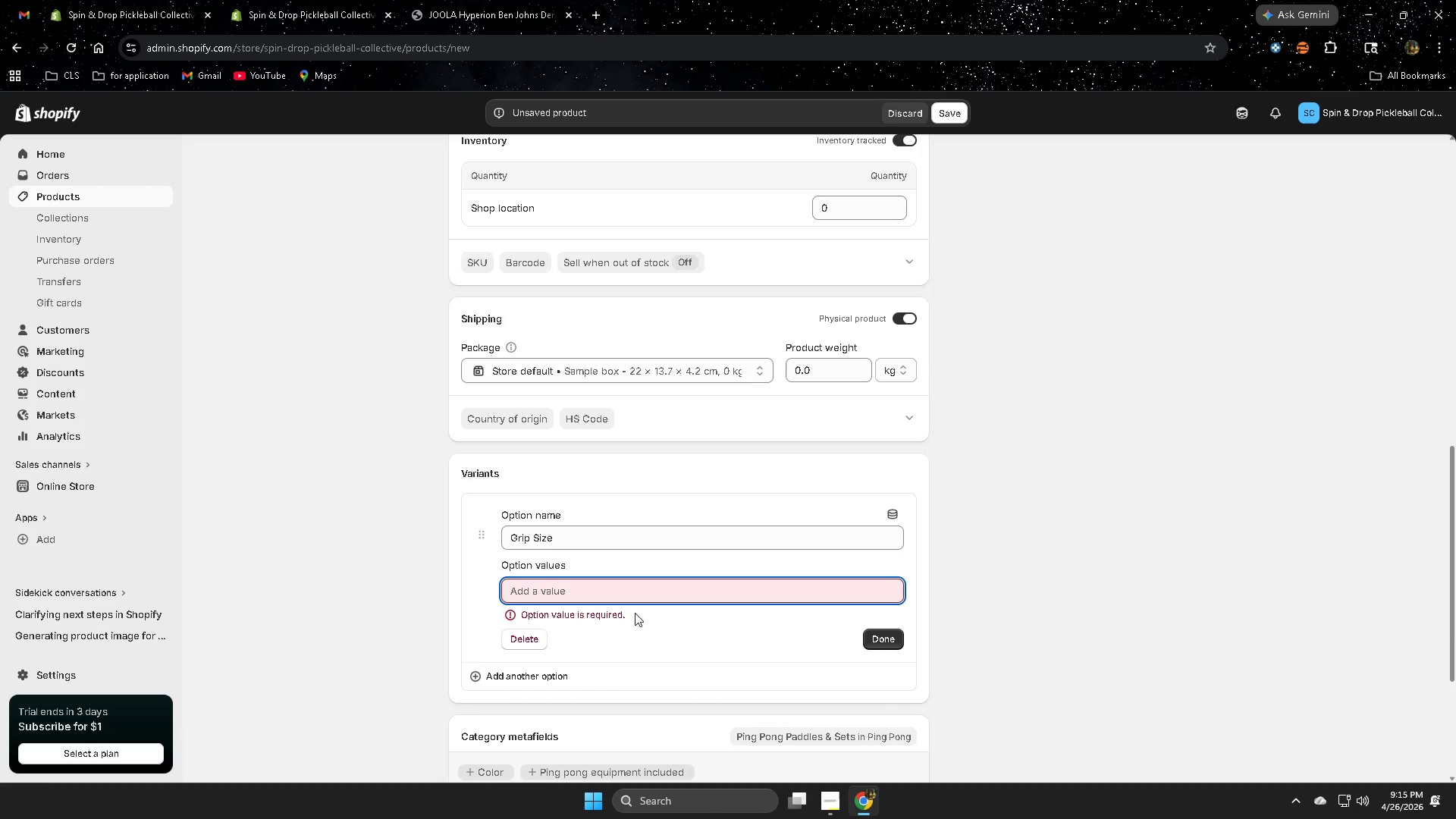 
scroll: coordinate [895, 702], scroll_direction: down, amount: 8.0
 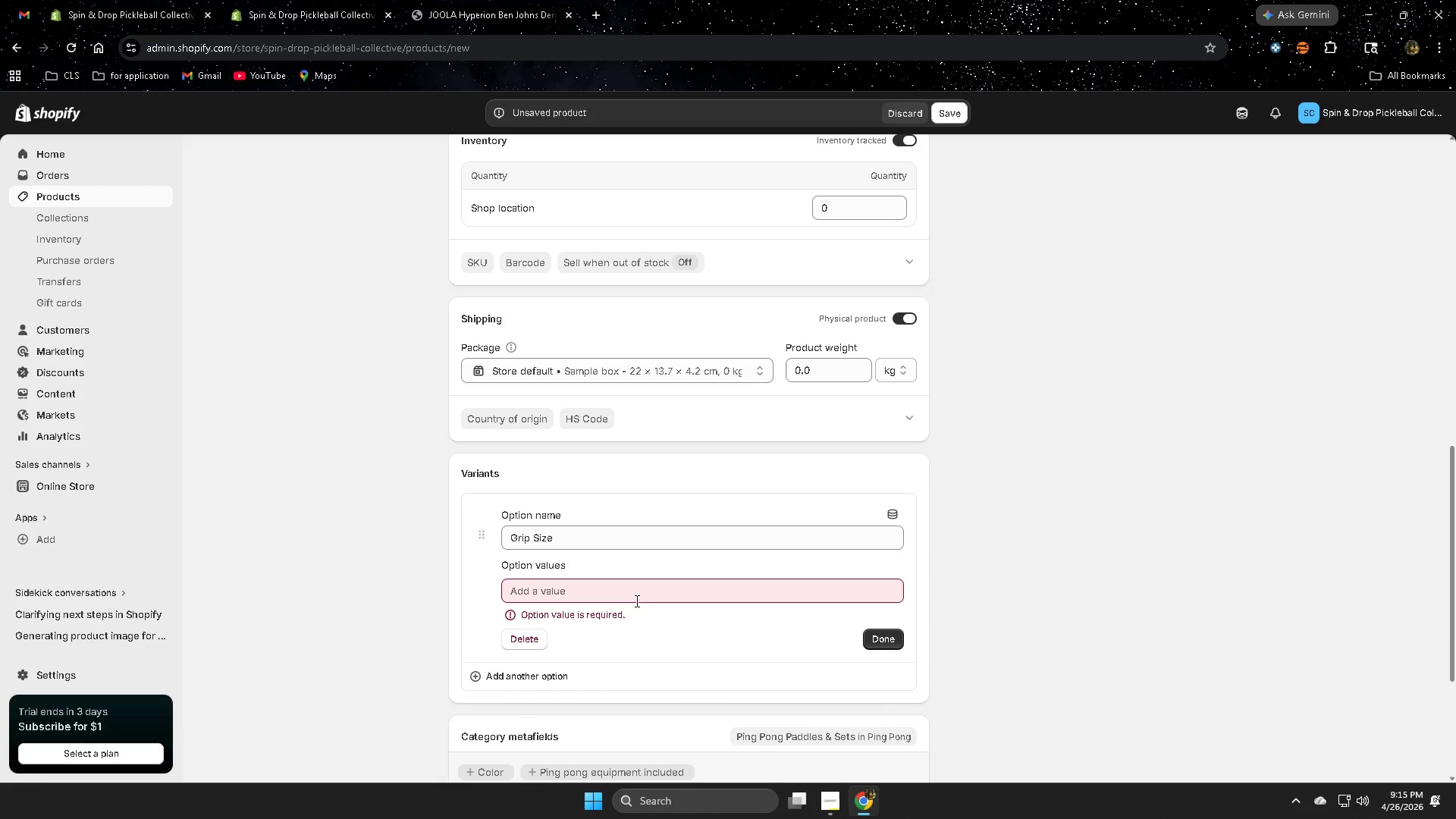 
key(Numpad4)
 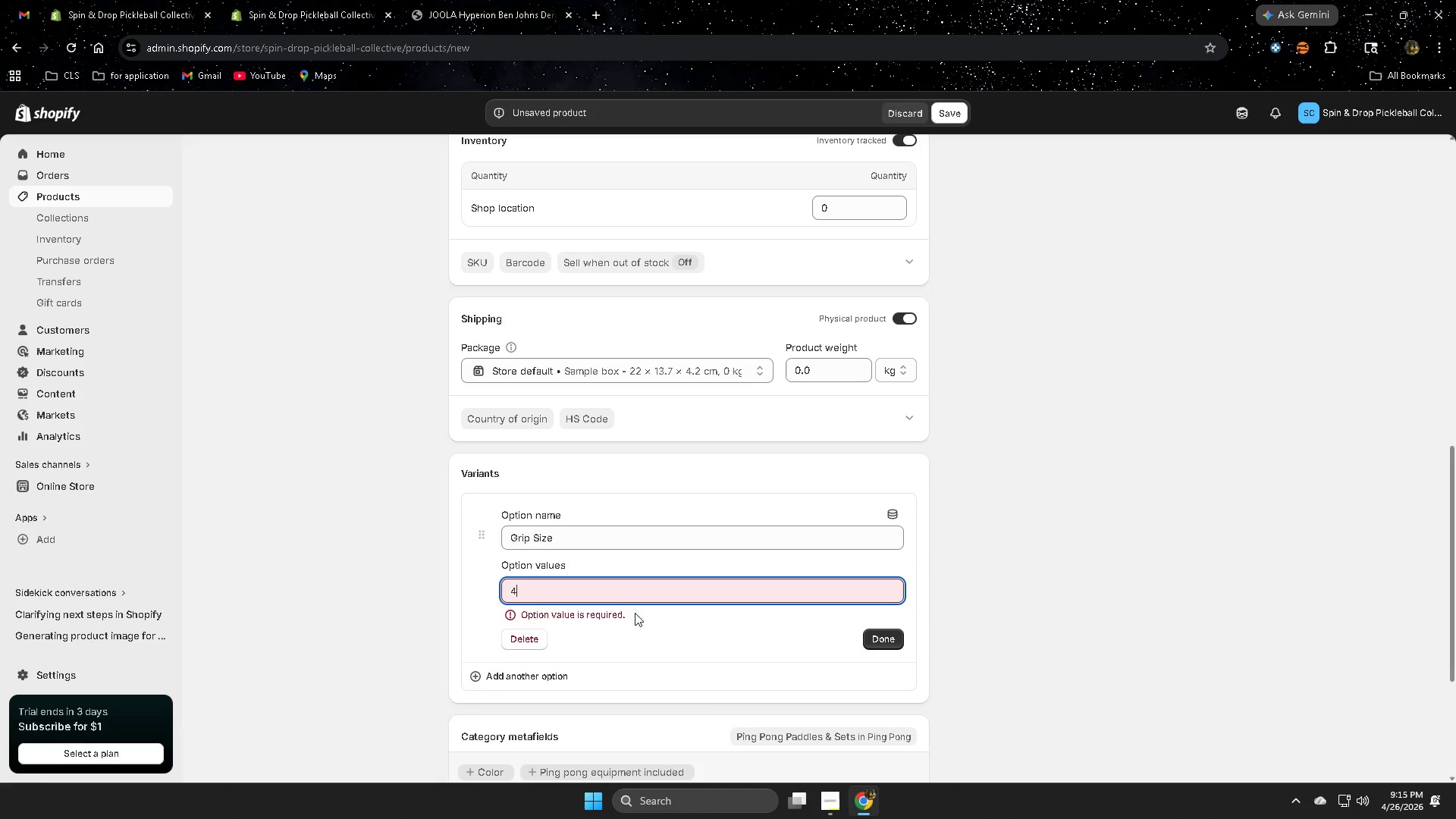 
key(Space)
 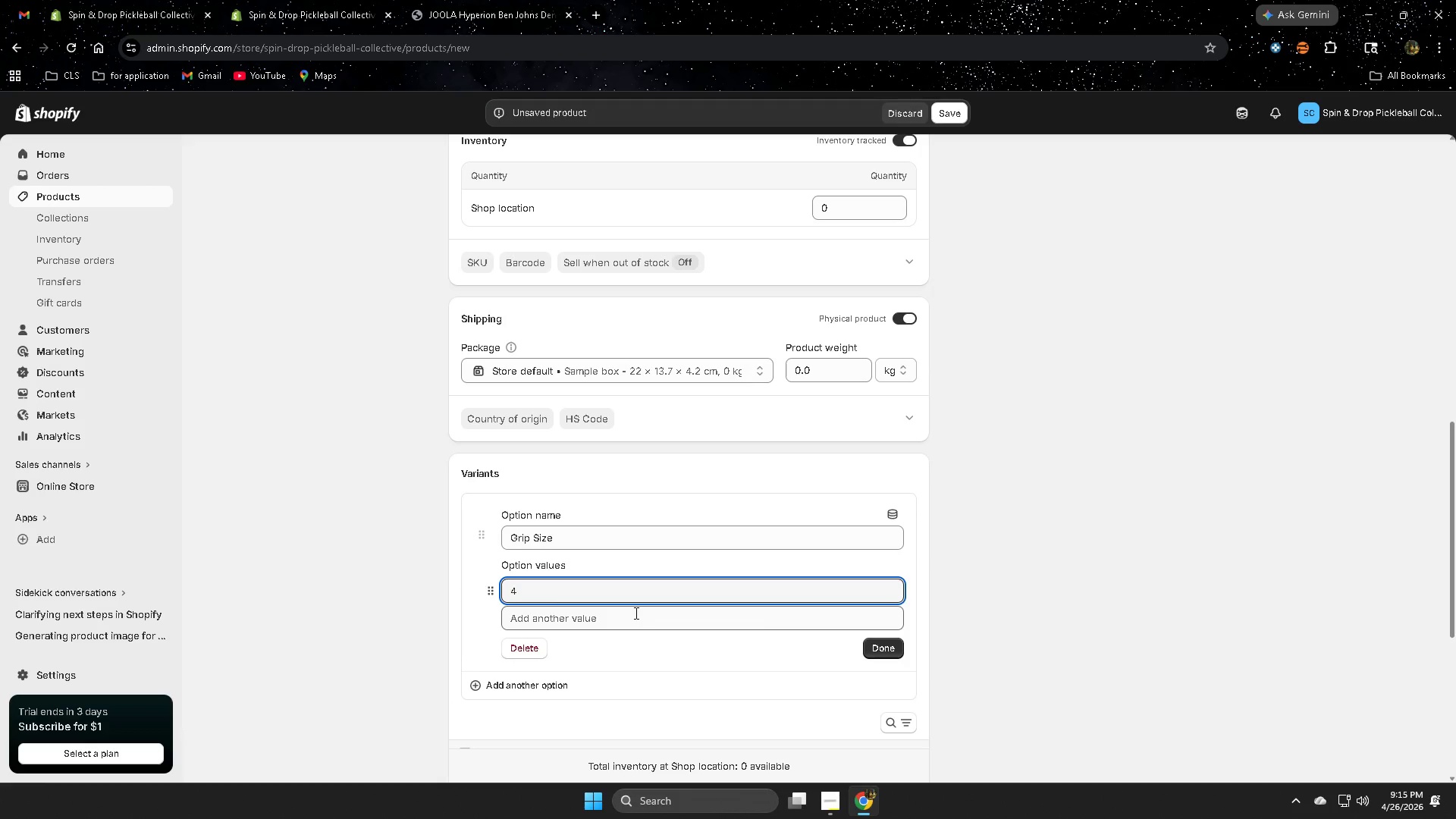 
key(Numpad1)
 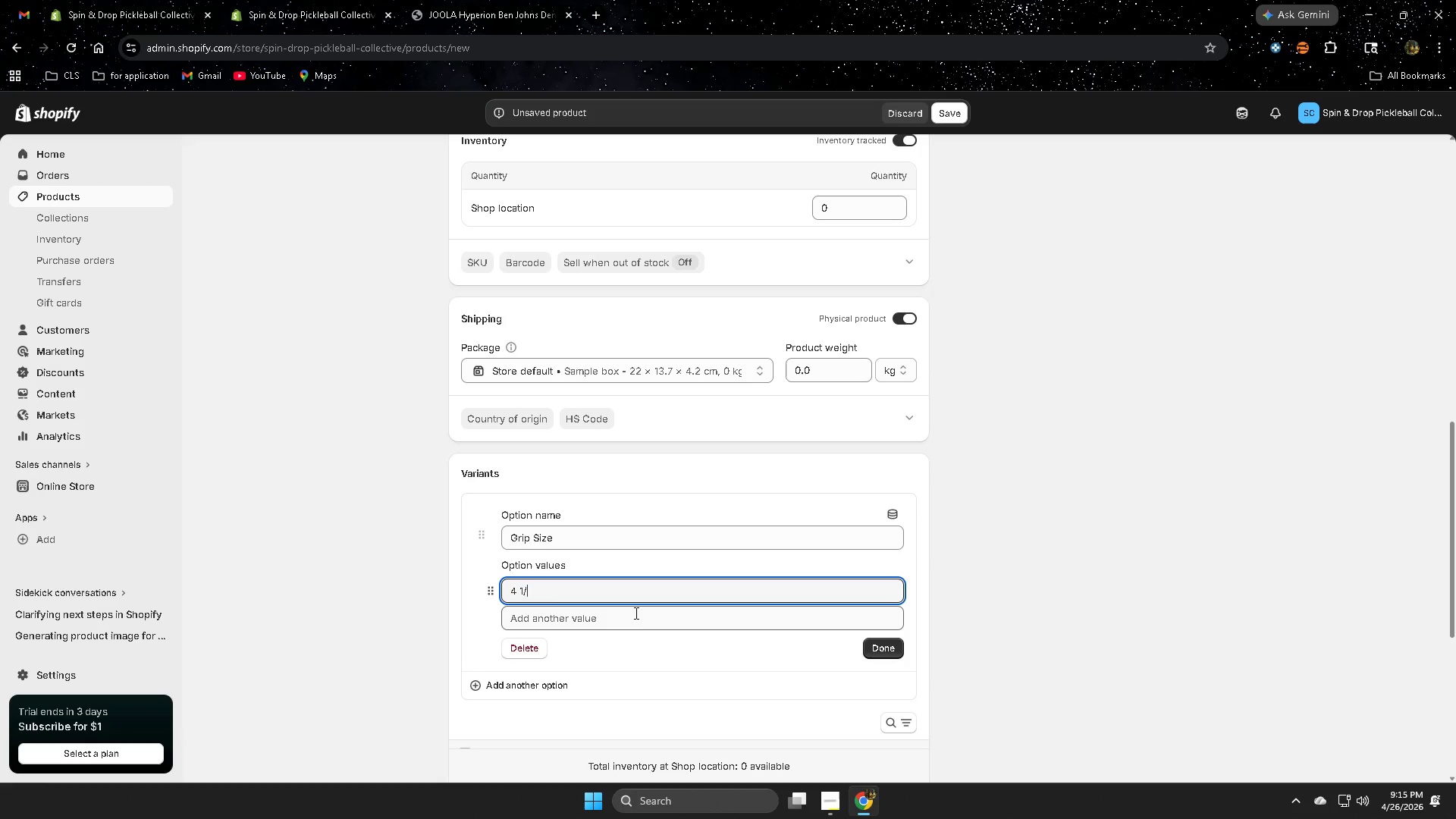 
key(NumpadDivide)
 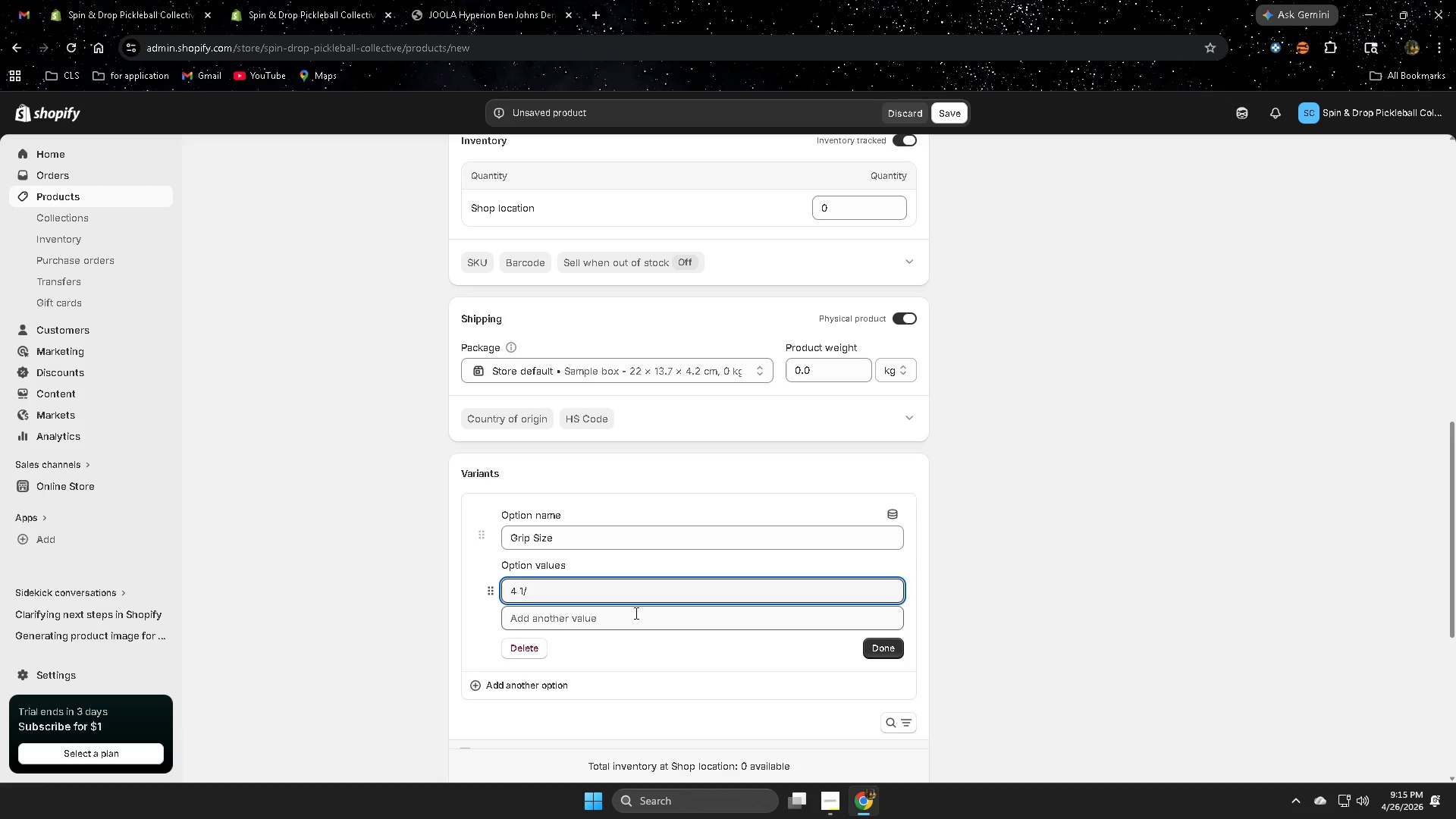 
key(Numpad8)
 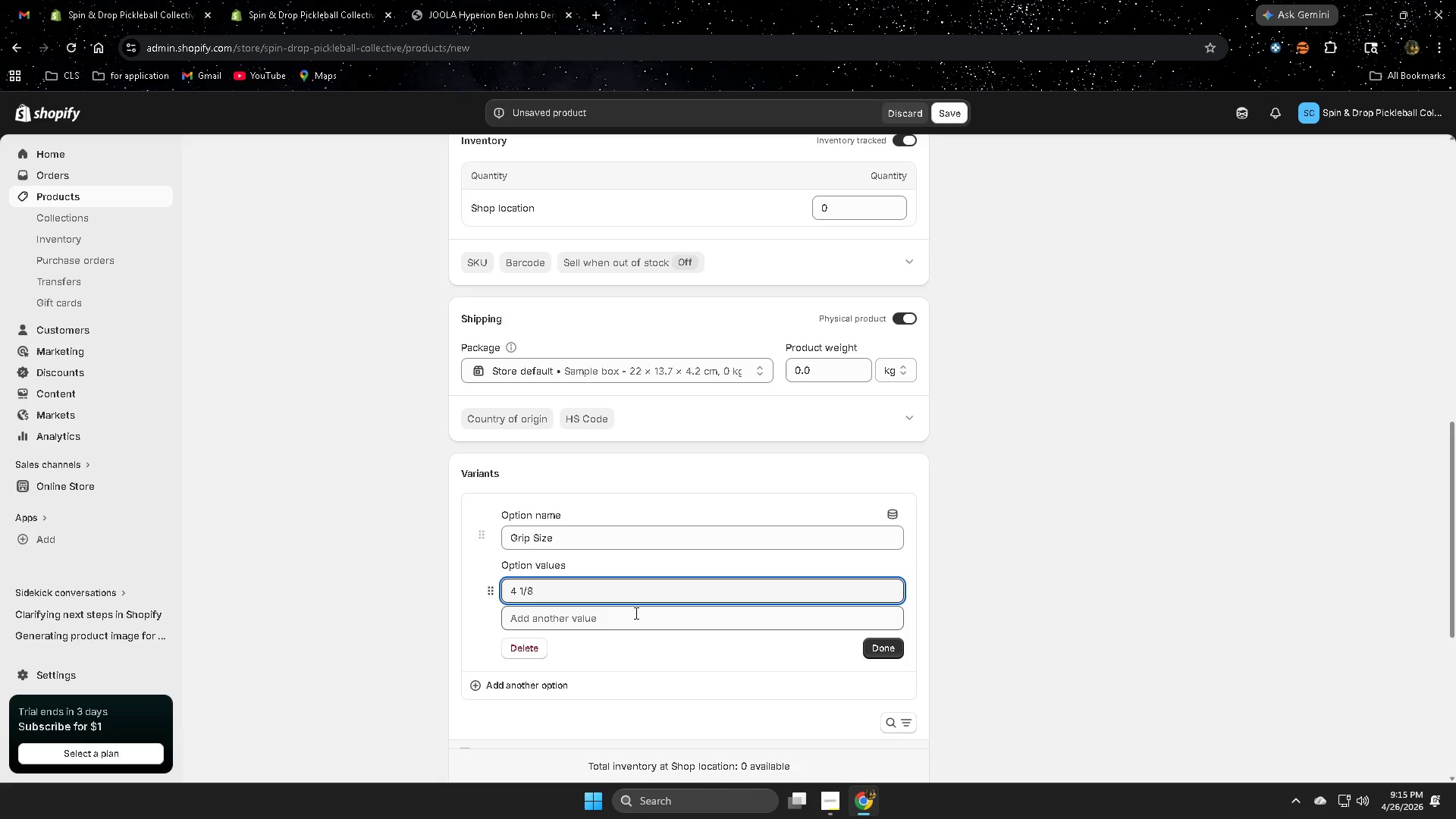 
key(Shift+Quote)
 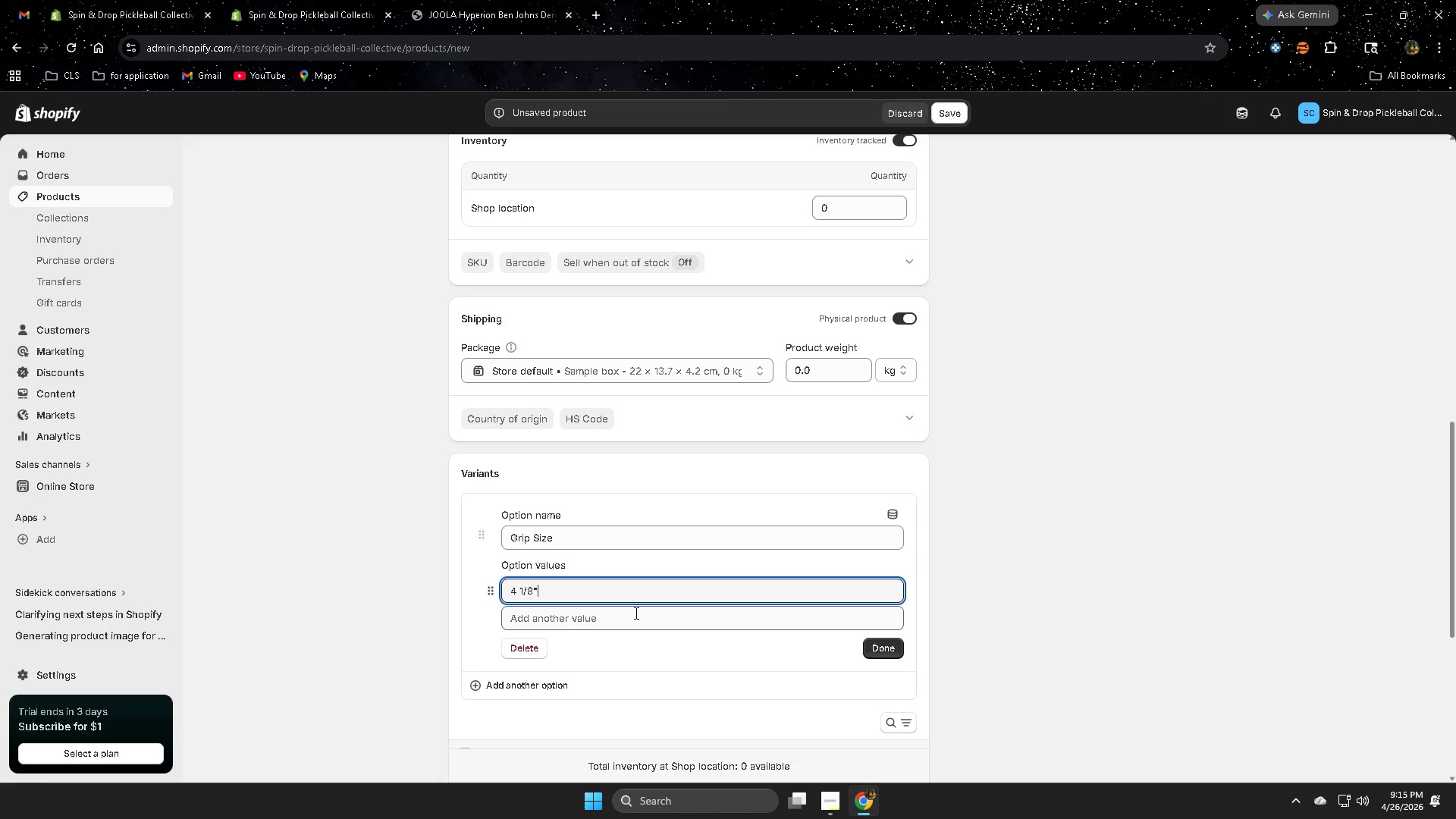 
key(Enter)
 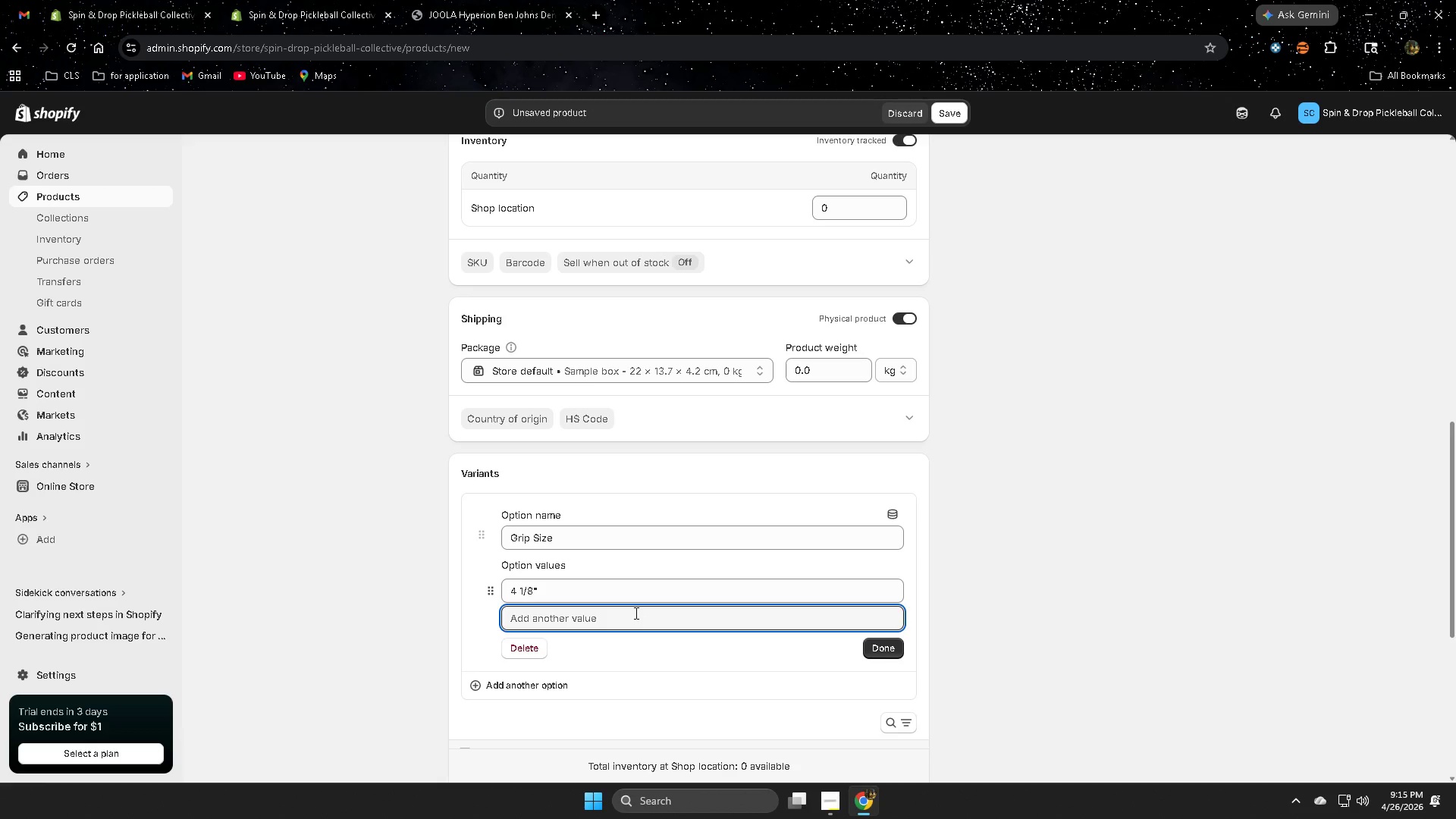 
key(Numpad4)
 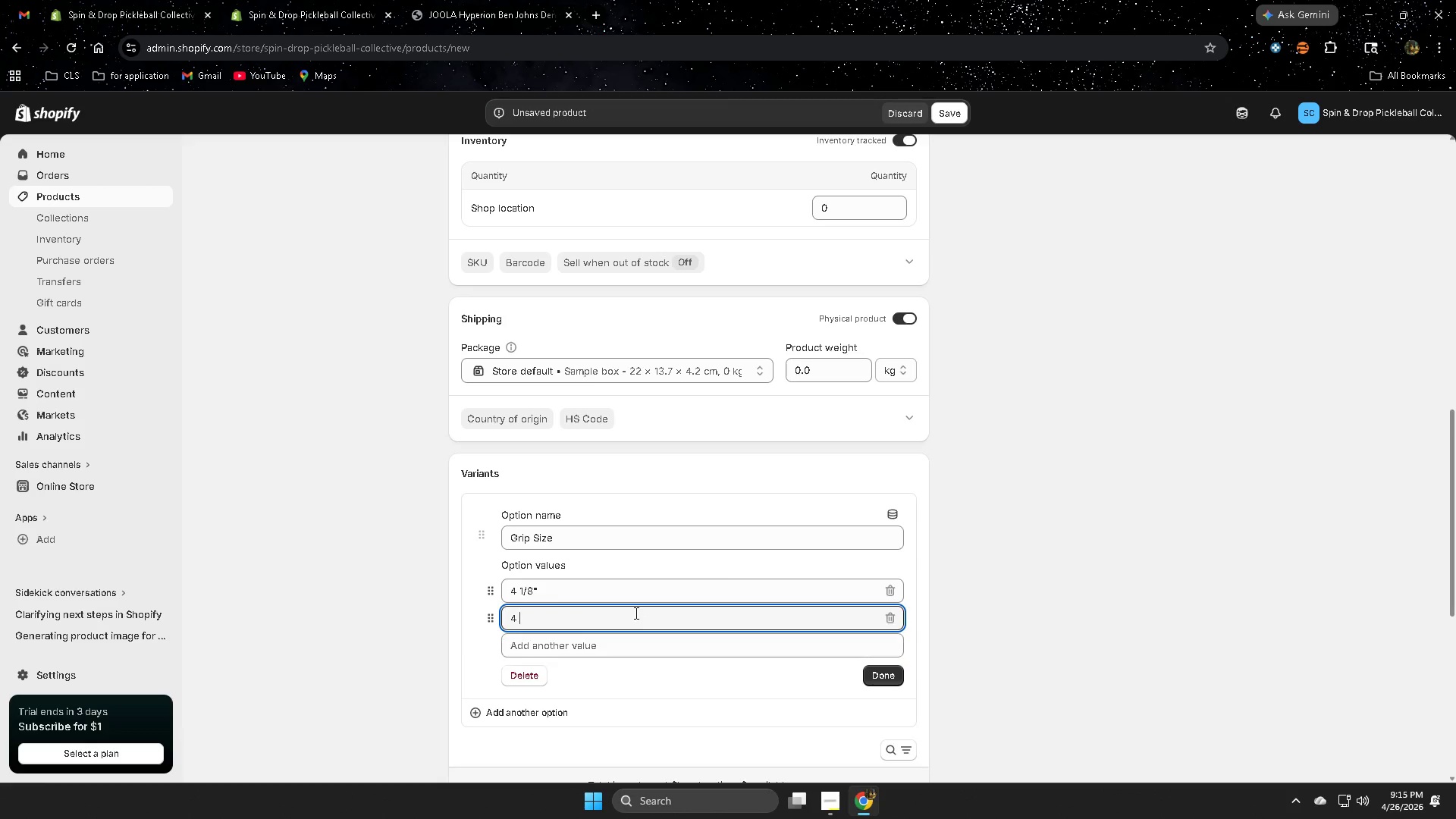 
key(Space)
 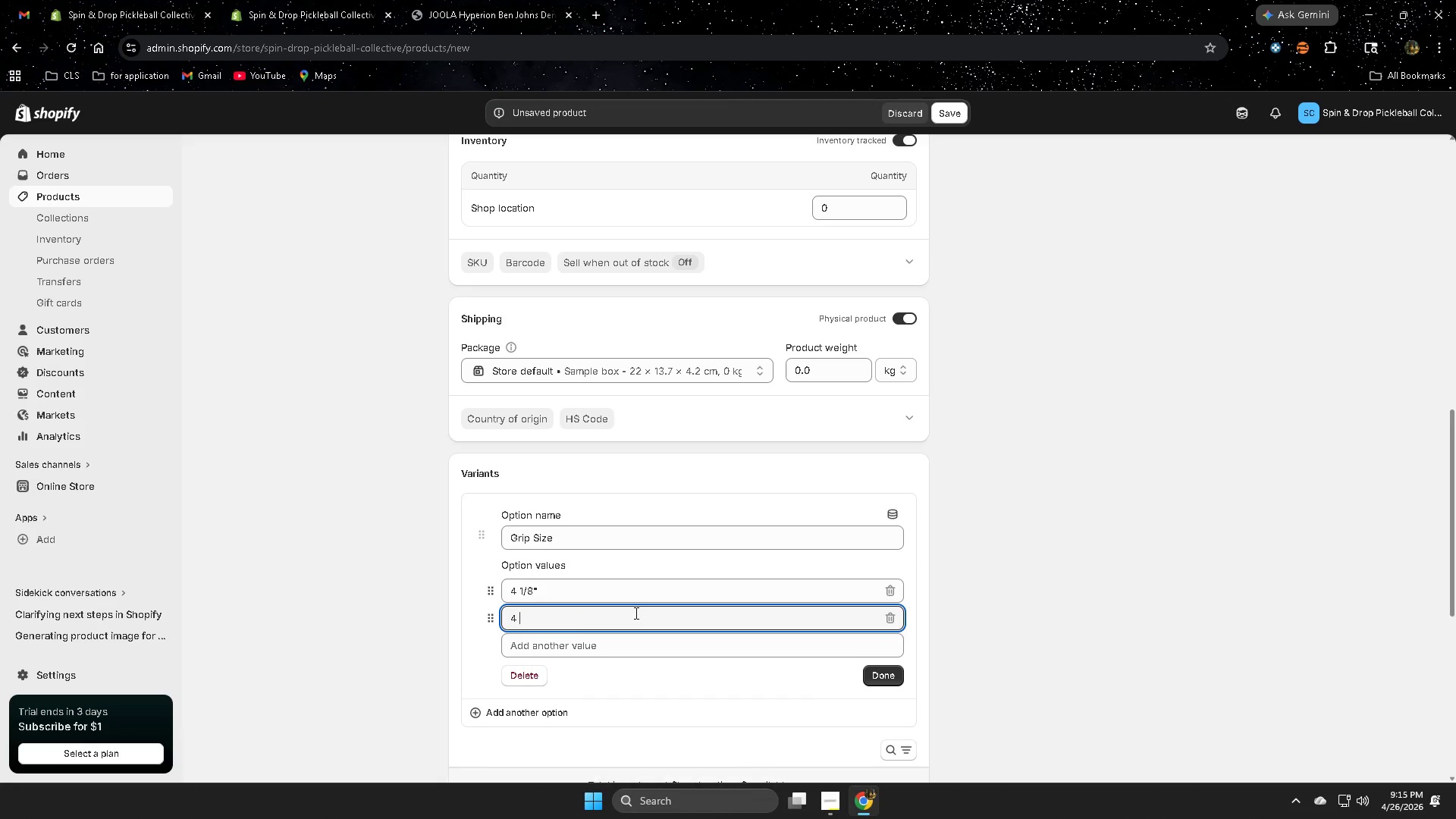 
key(Numpad1)
 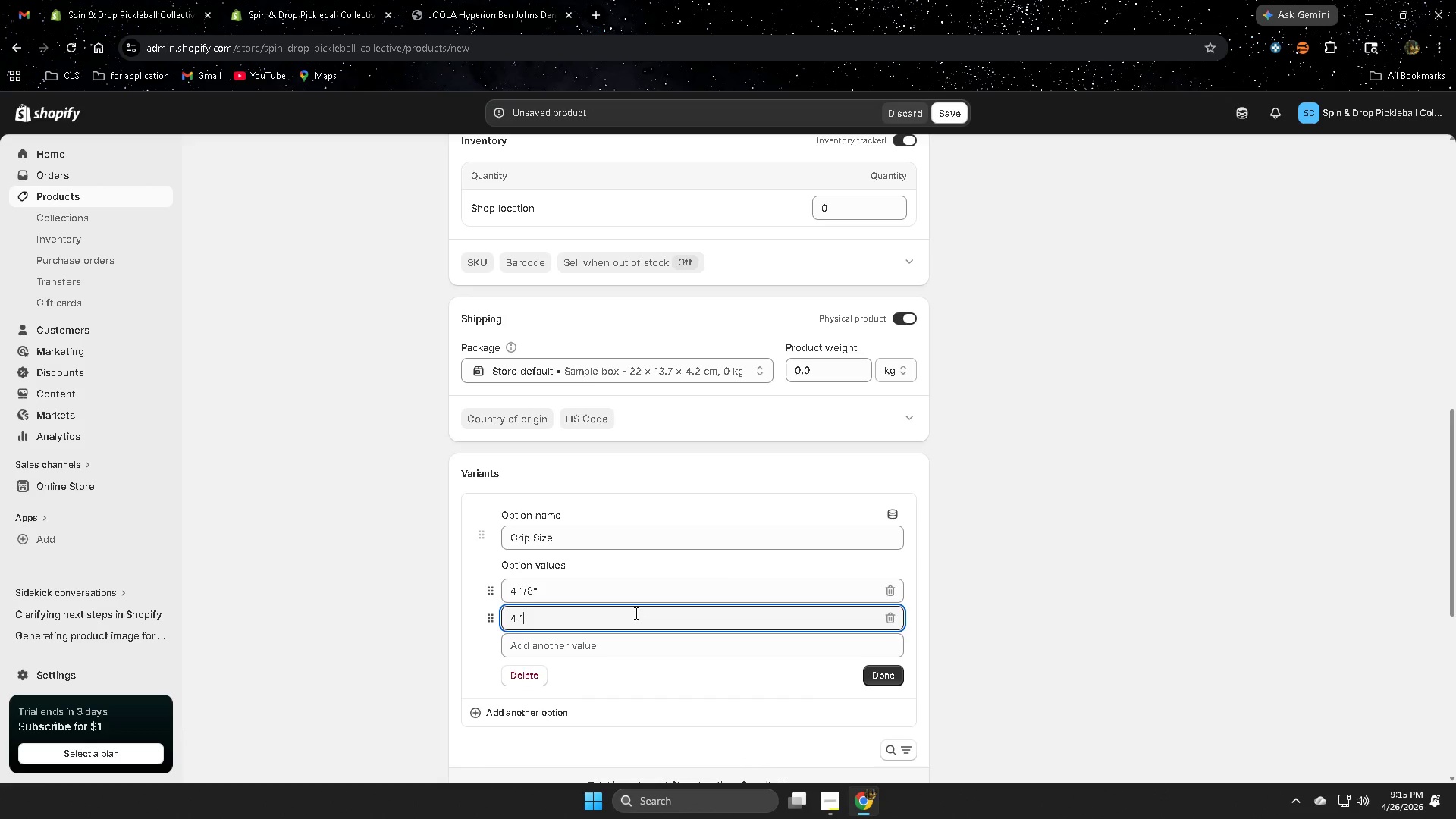 
key(NumpadDivide)
 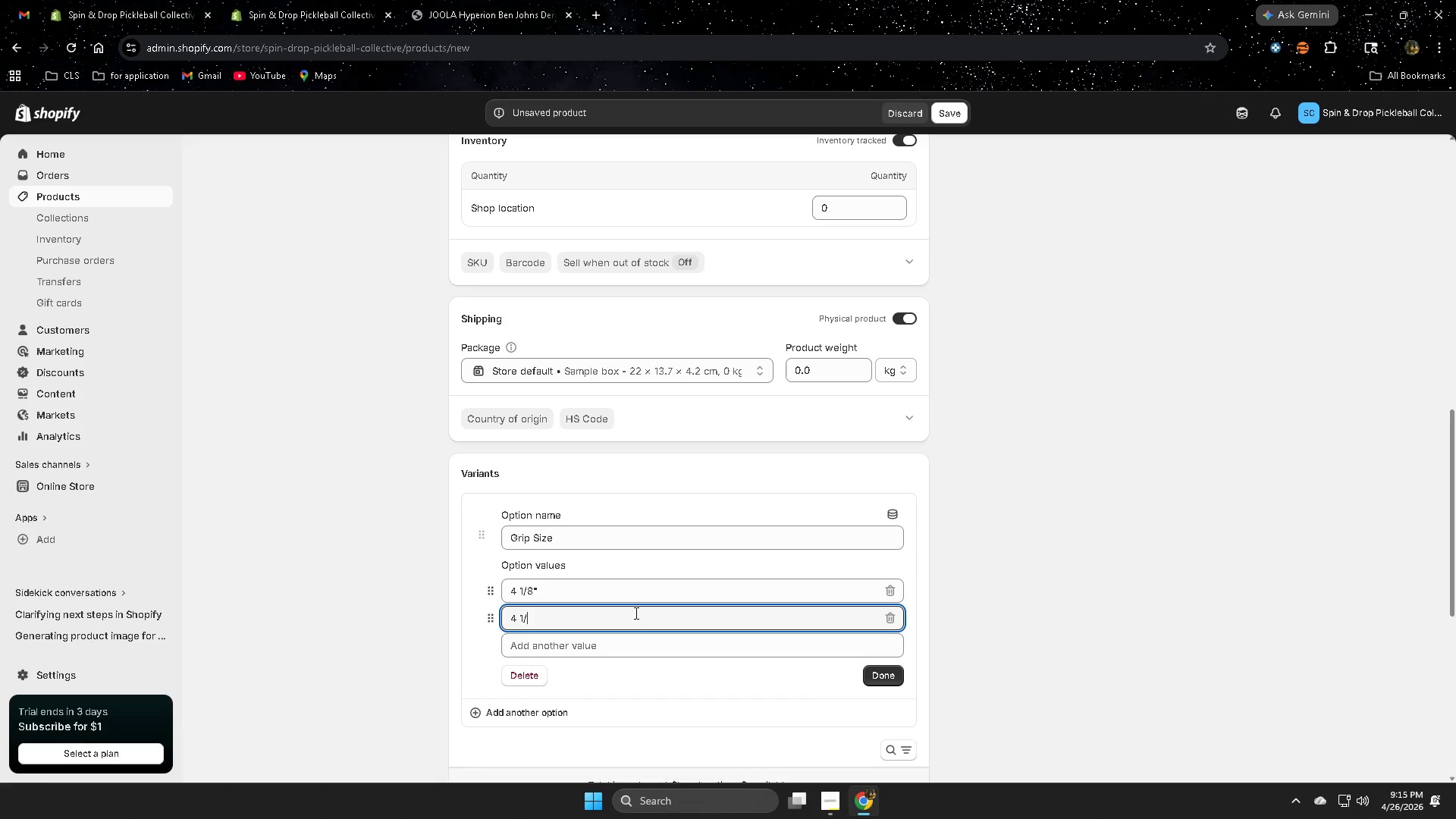 
key(Numpad4)
 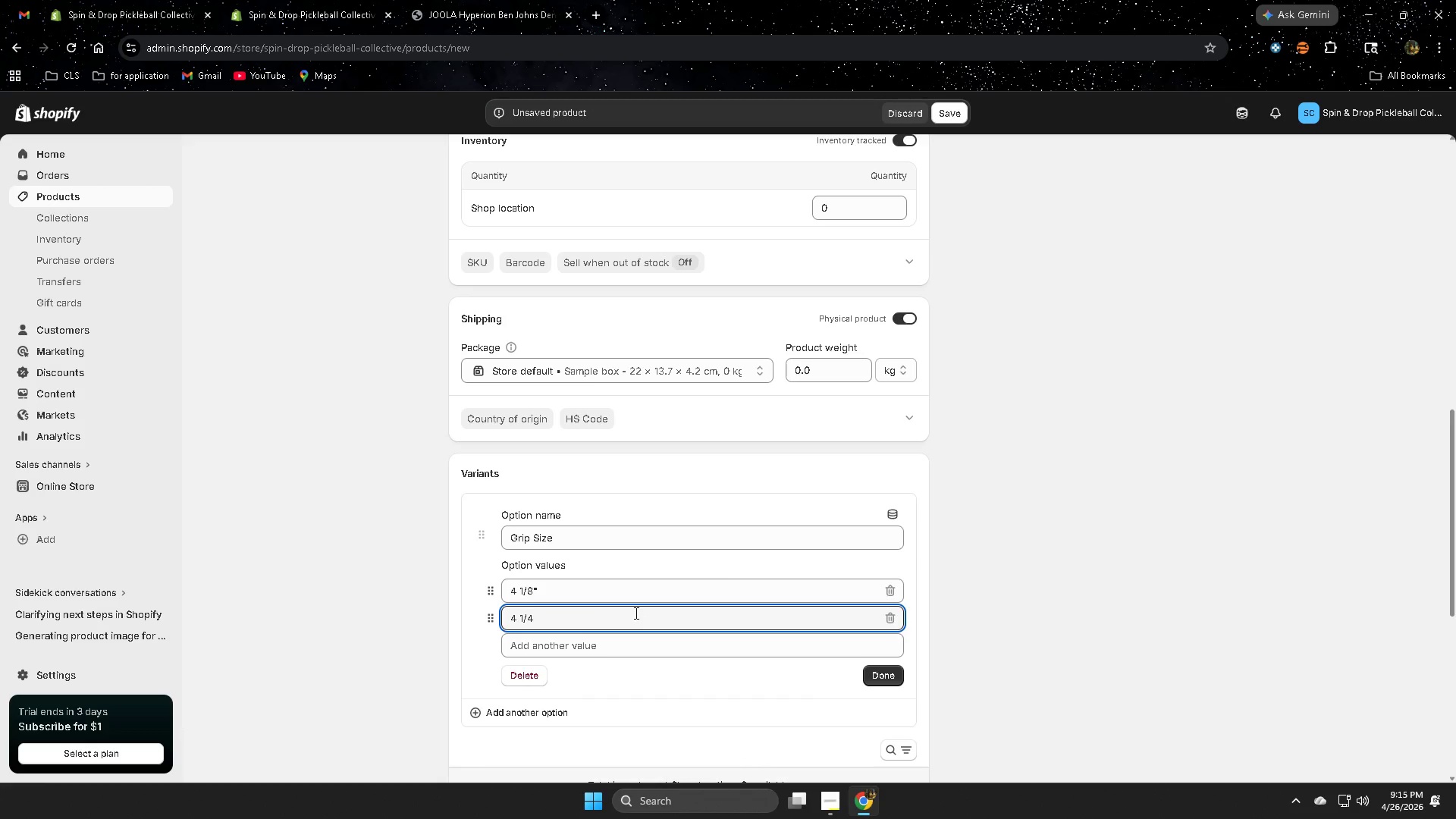 
hold_key(key=Enter, duration=0.5)
 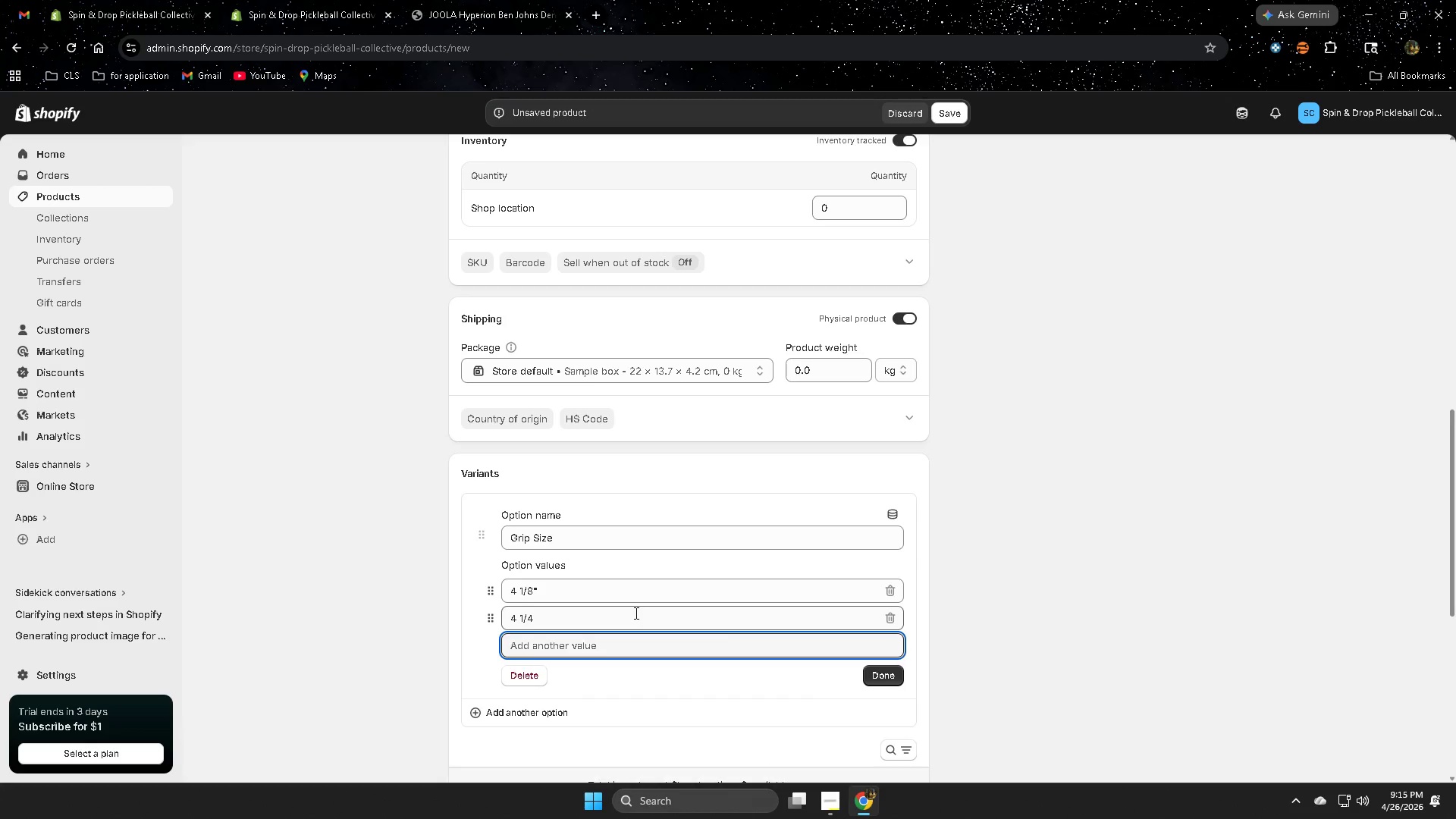 
hold_key(key=ShiftRight, duration=0.38)
 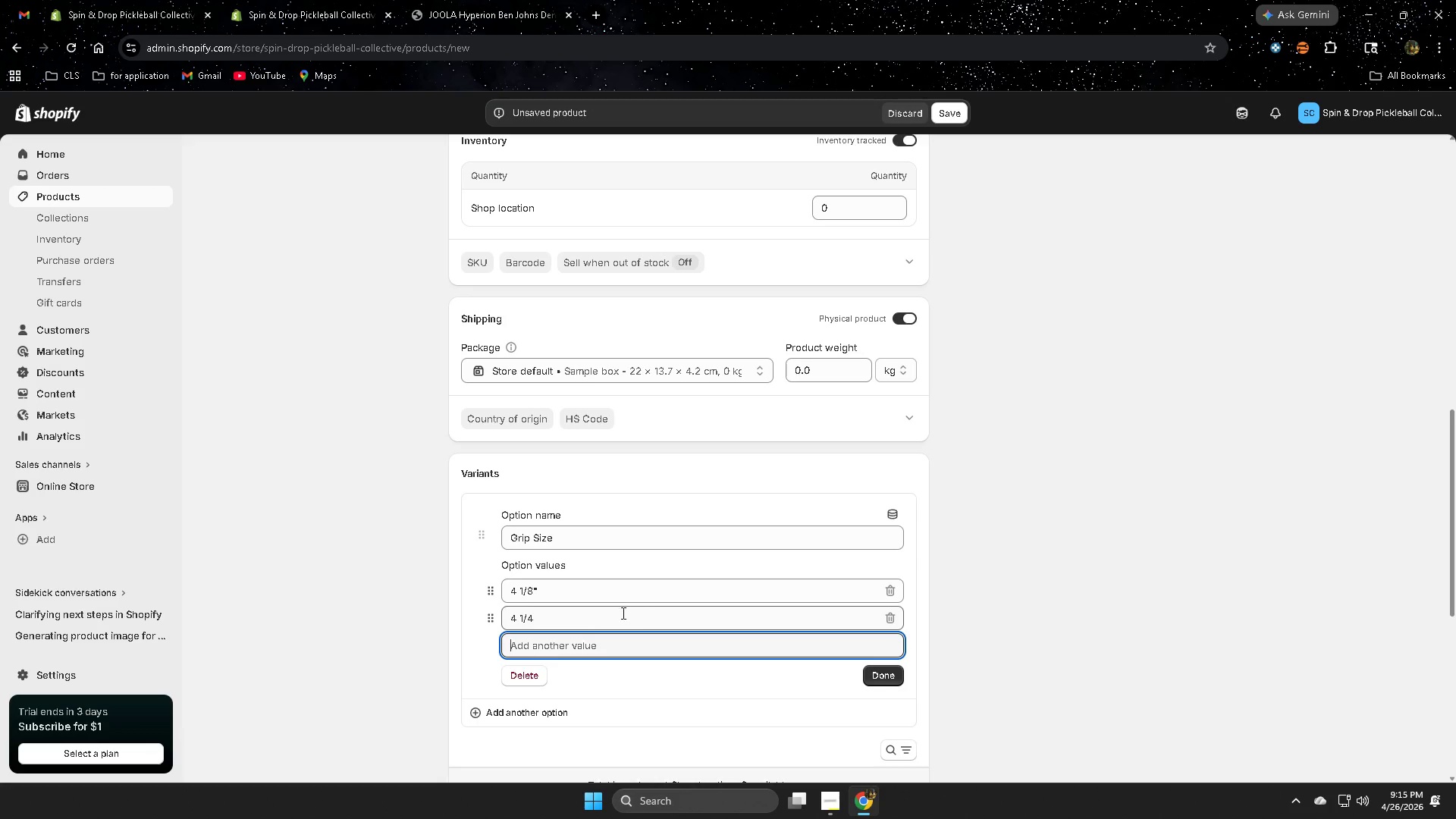 
left_click([592, 617])
 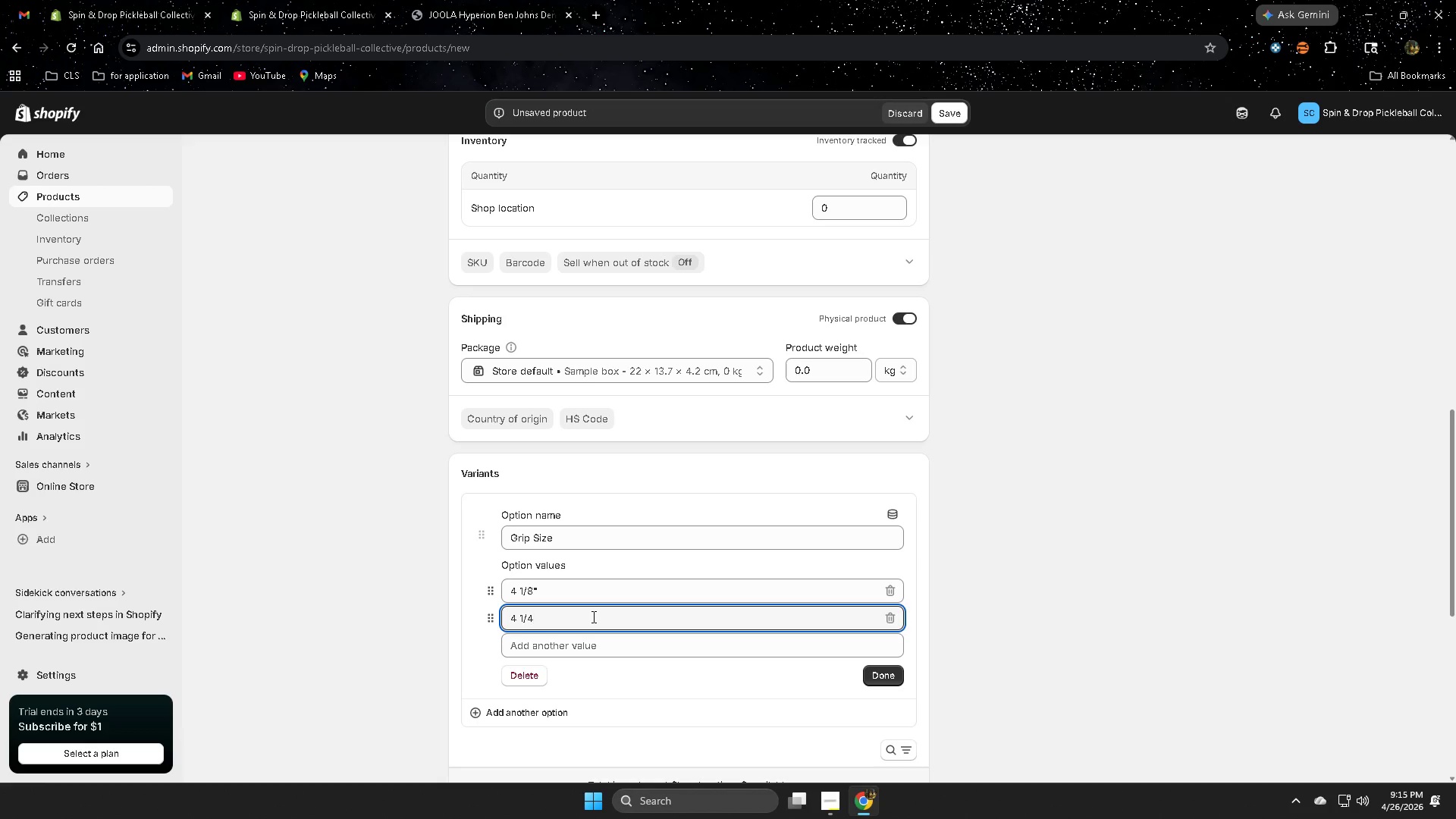 
key(Shift+Quote)
 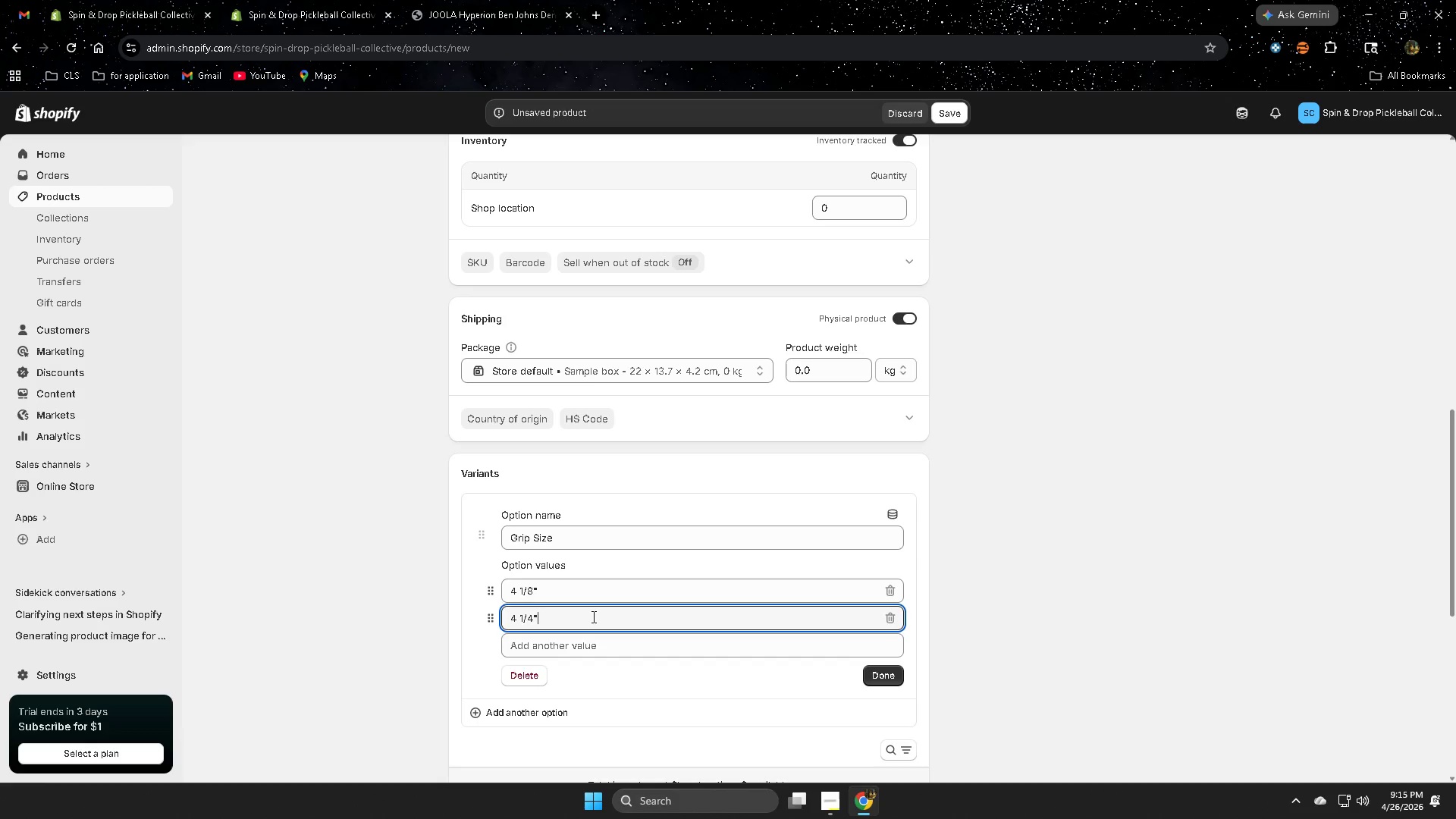 
key(Enter)
 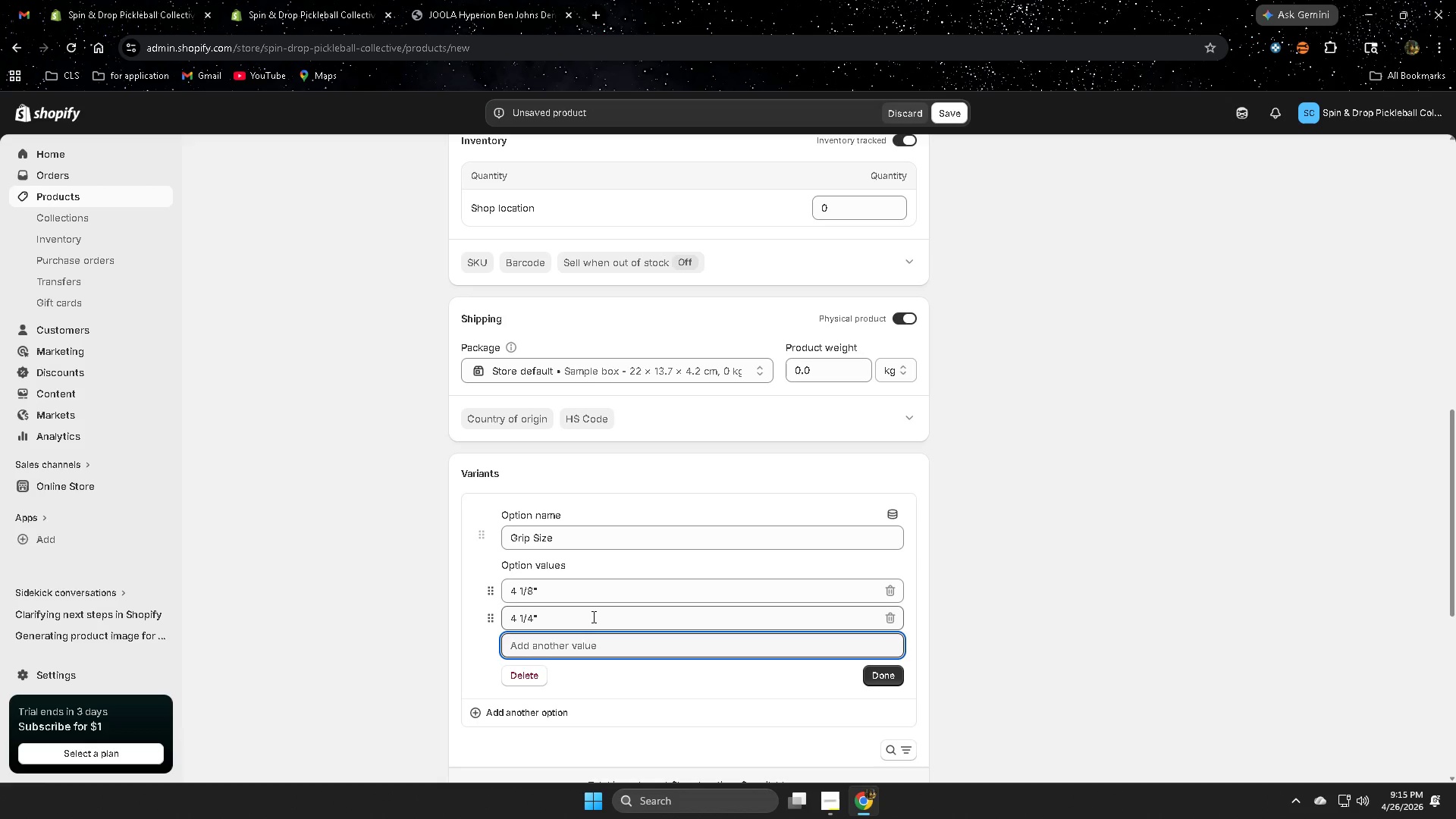 
key(Shift+4)
 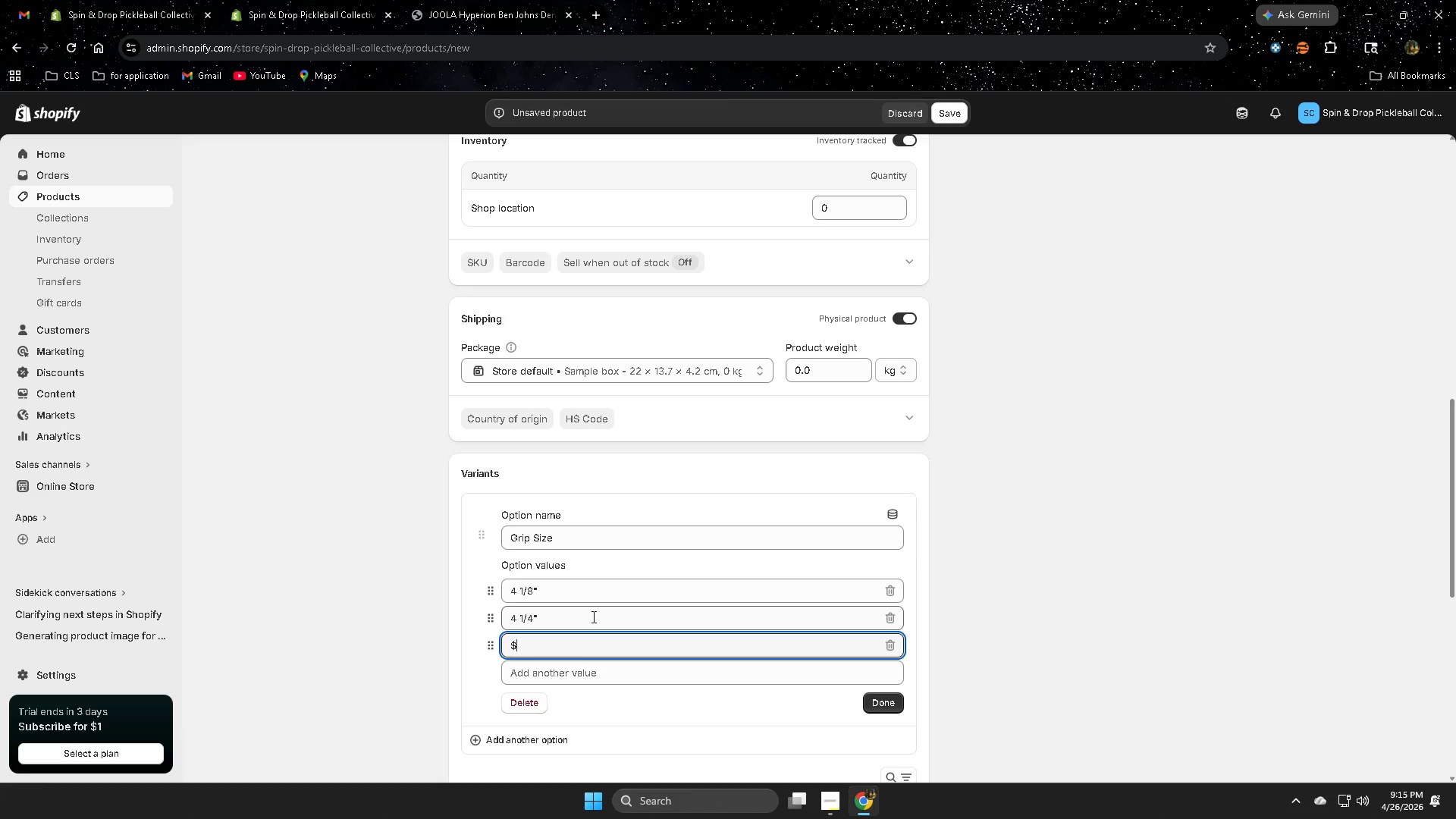 
key(Backspace)
 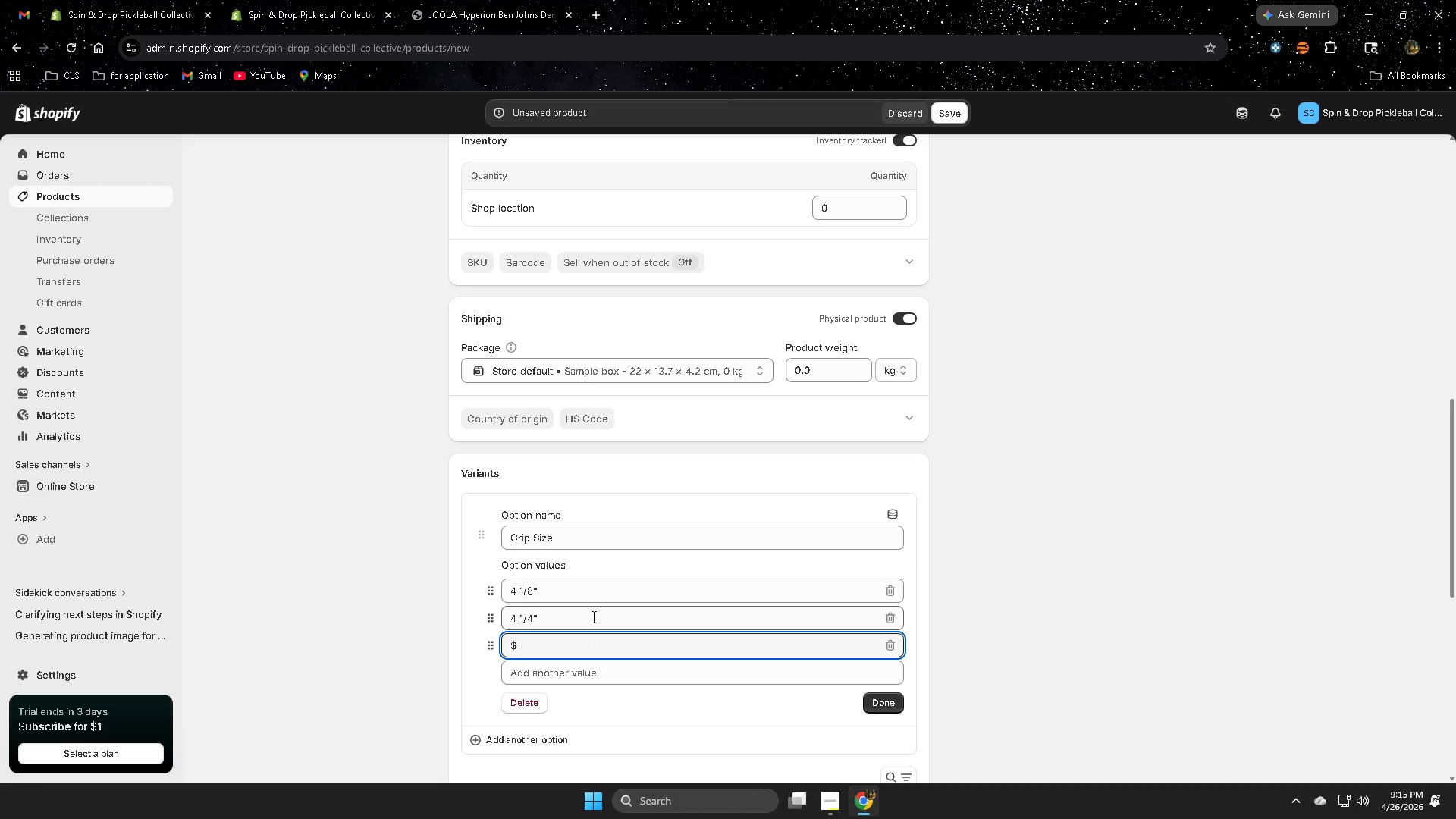 
key(4)
 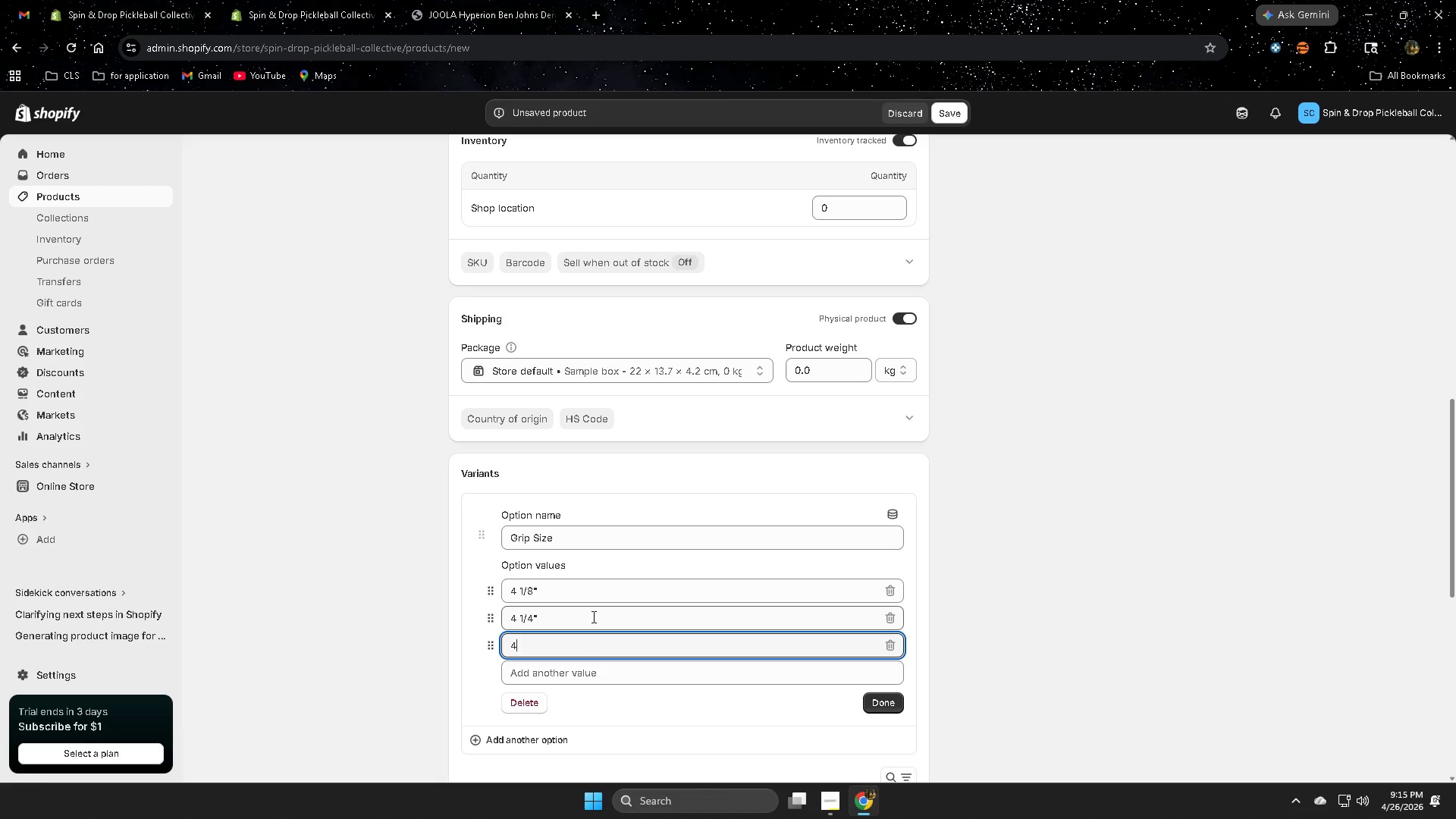 
key(Space)
 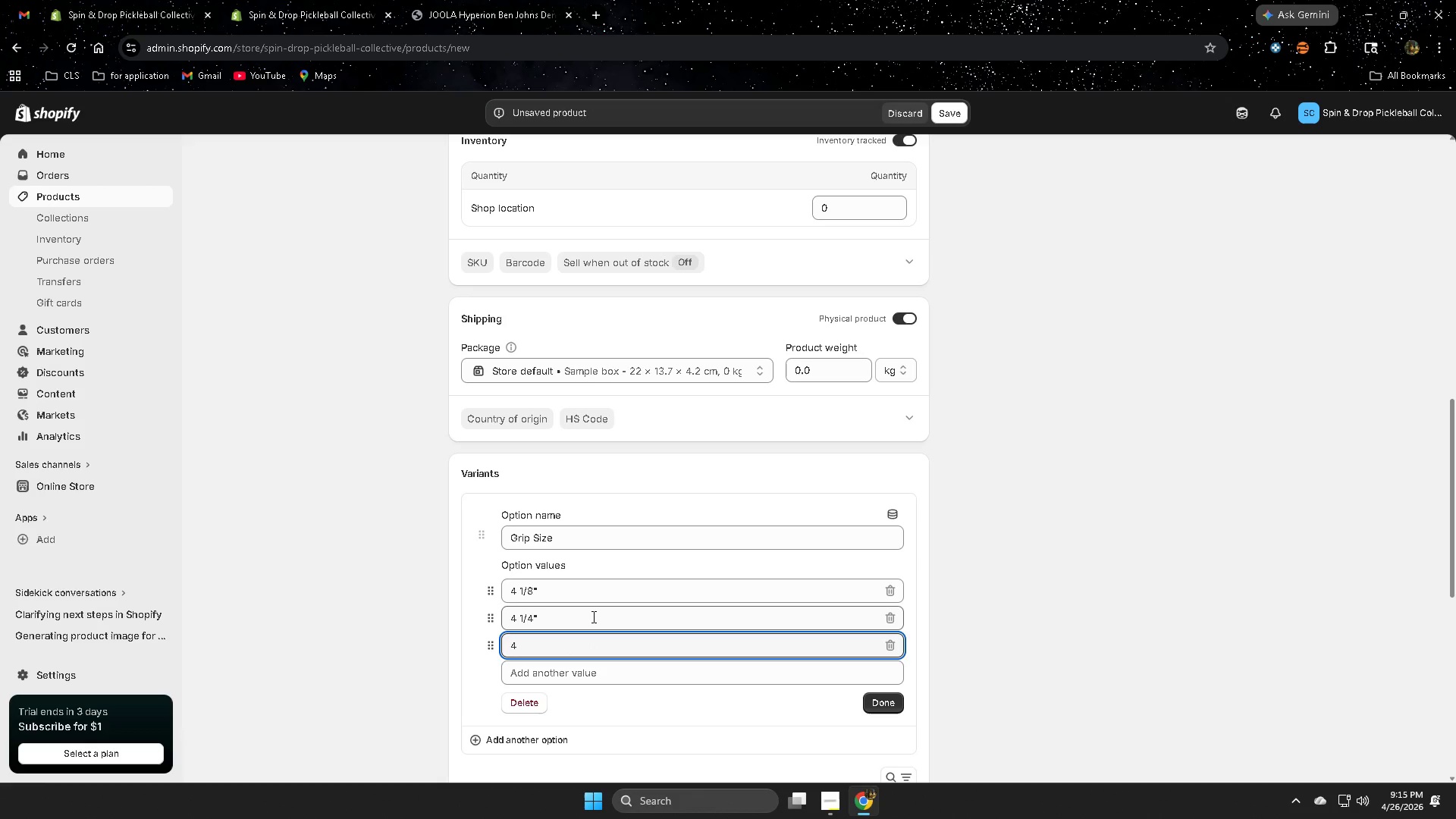 
key(Numpad3)
 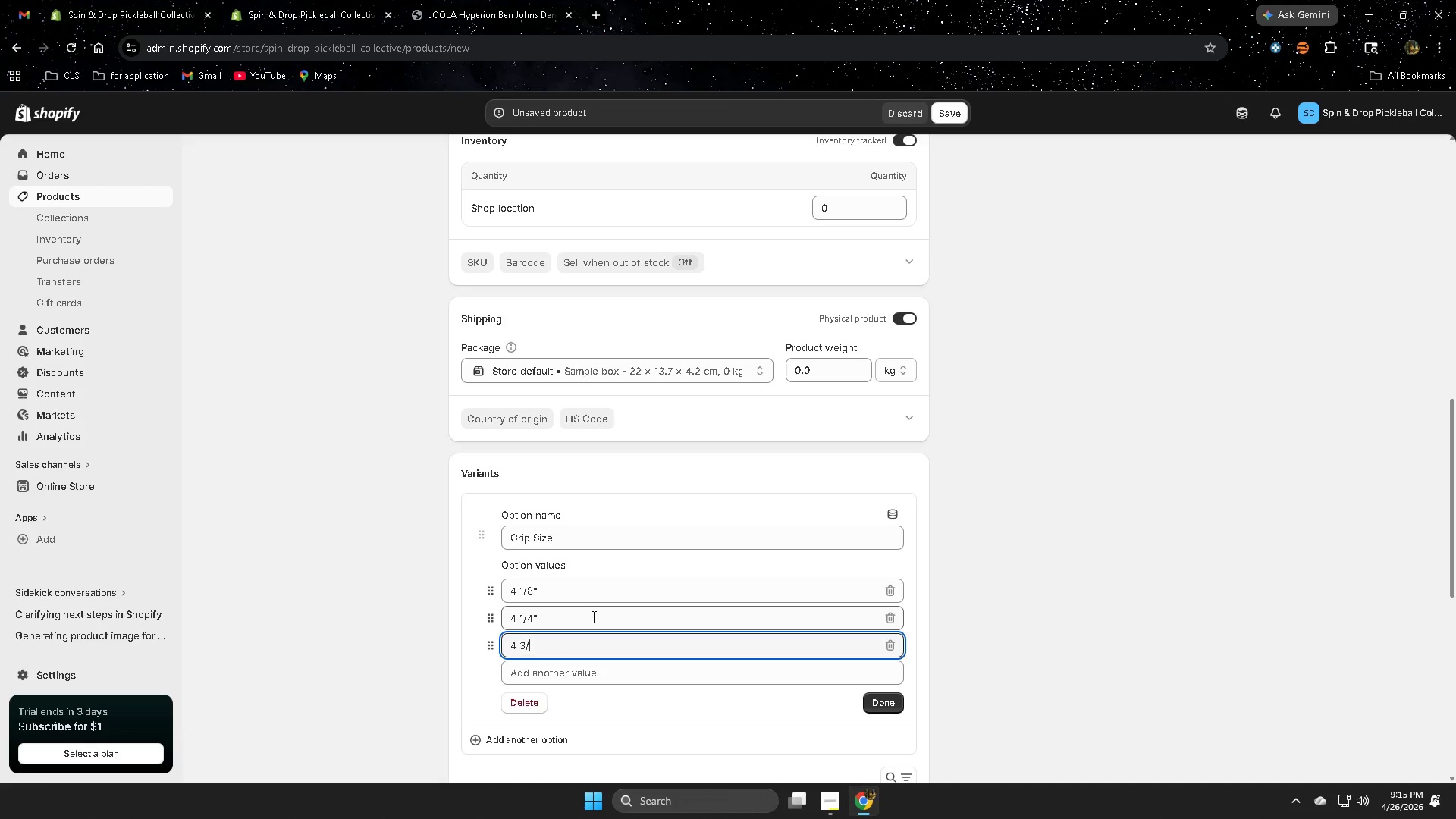 
key(NumpadDivide)
 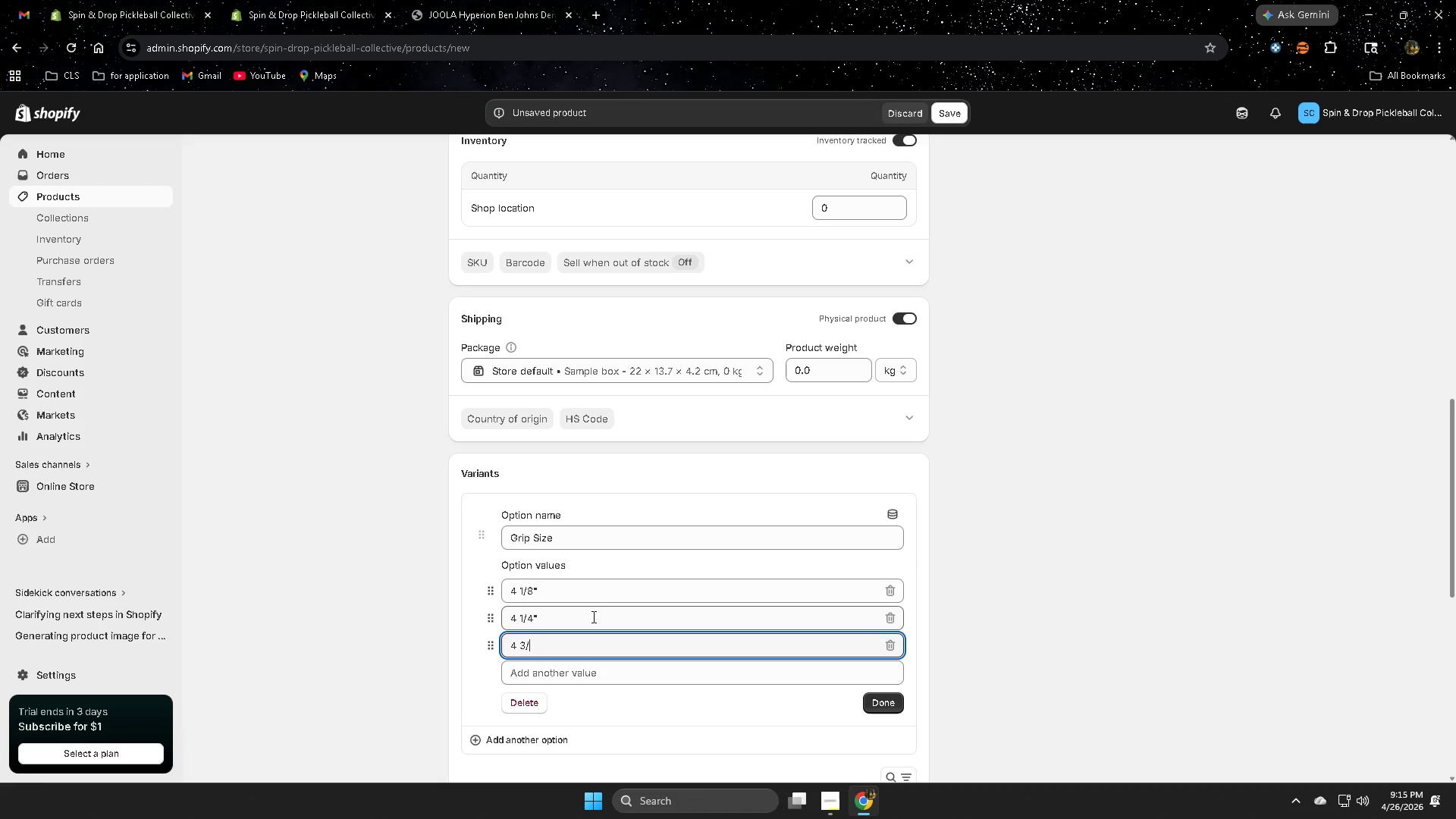 
key(Numpad8)
 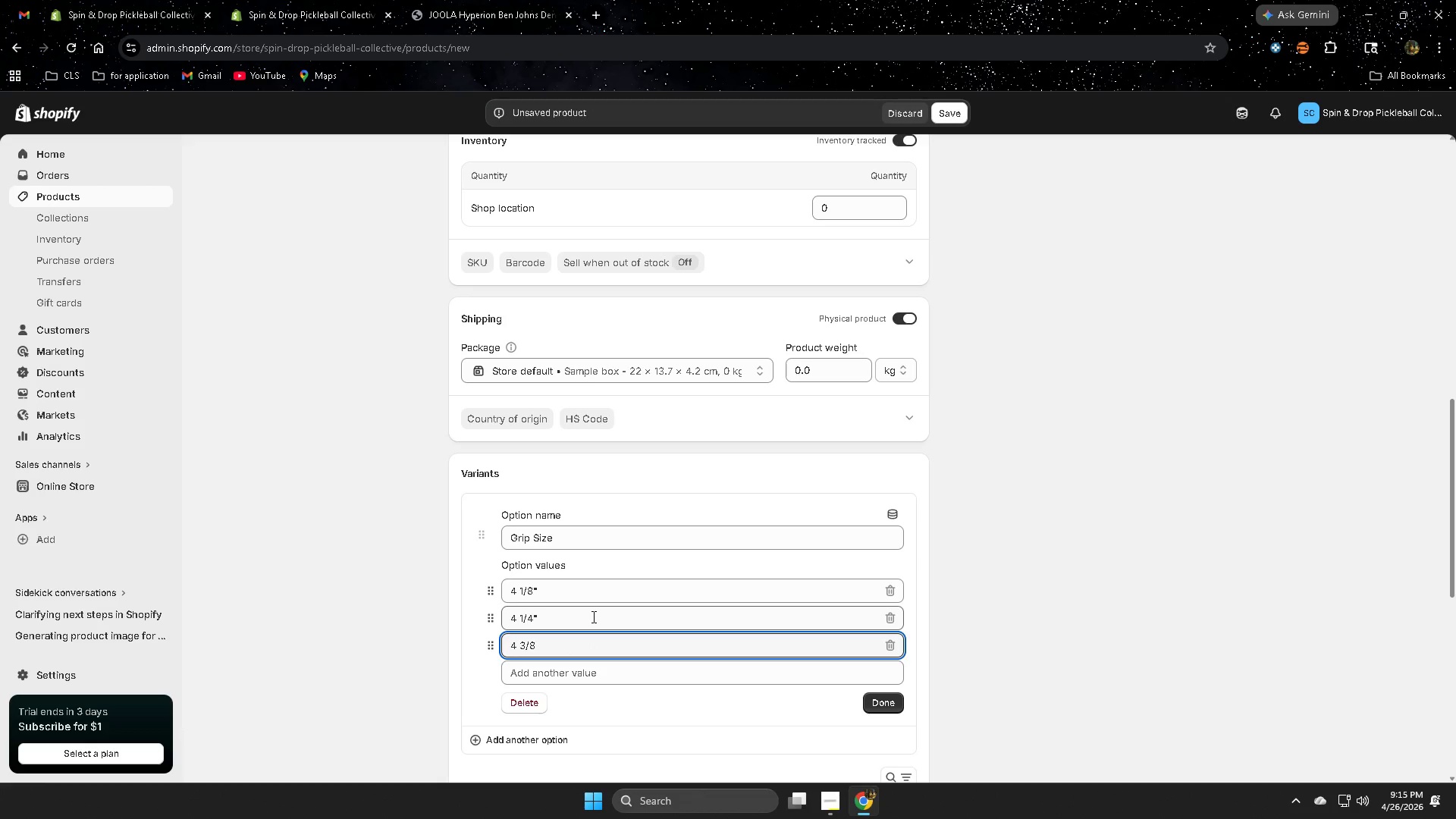 
key(Shift+Quote)
 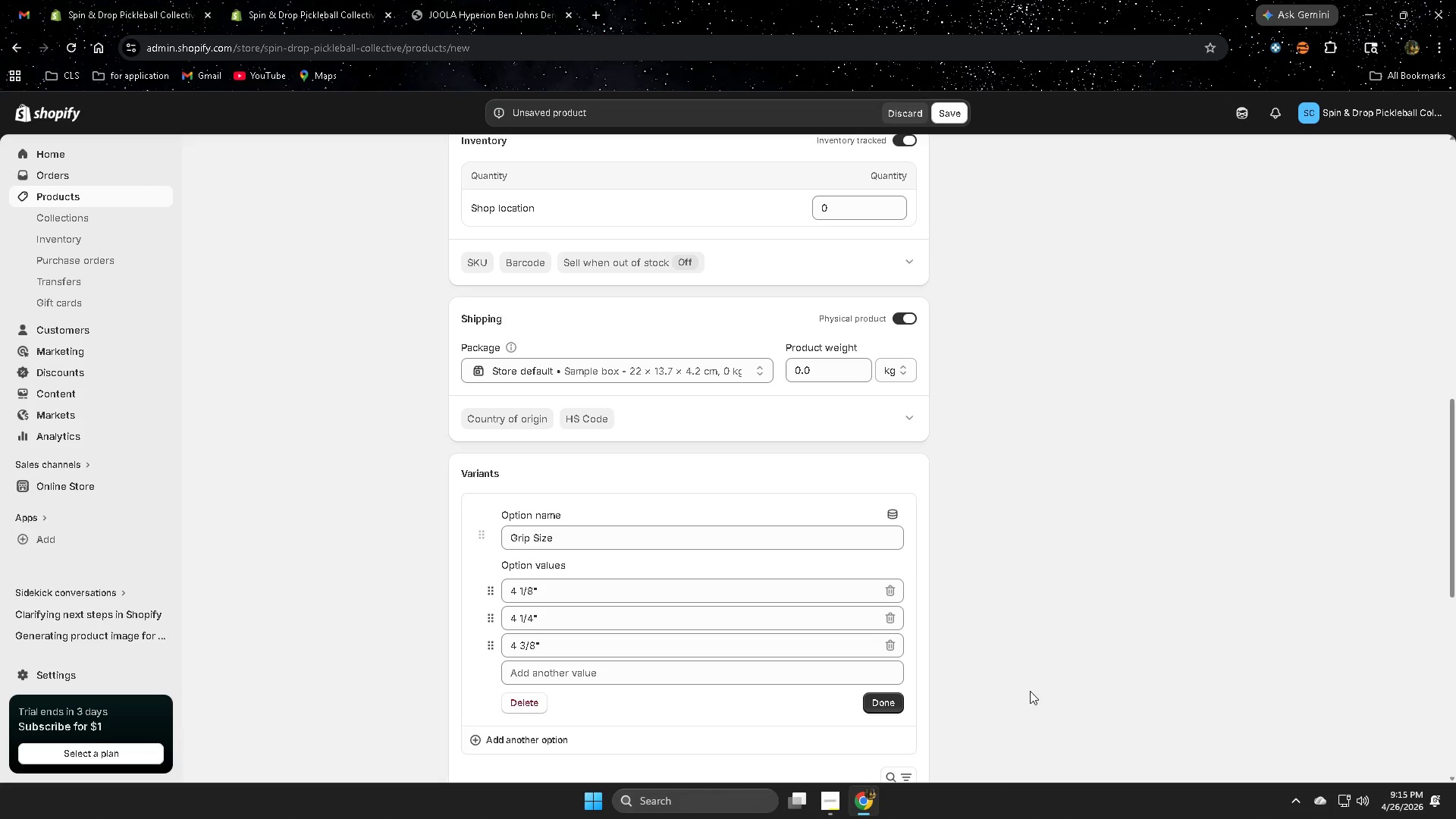 
left_click_drag(start_coordinate=[882, 694], to_coordinate=[883, 700])
 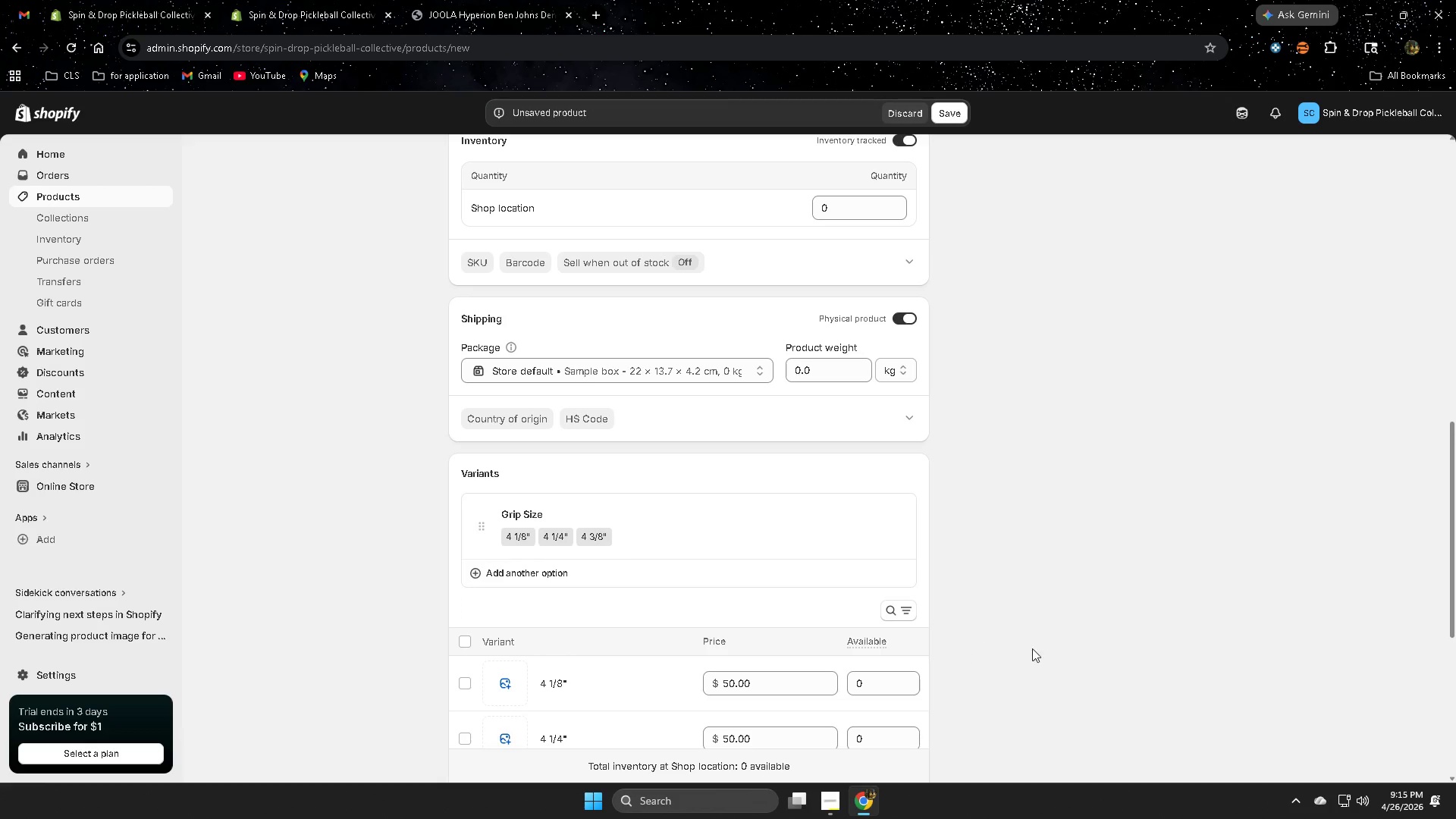 
left_click([510, 496])
 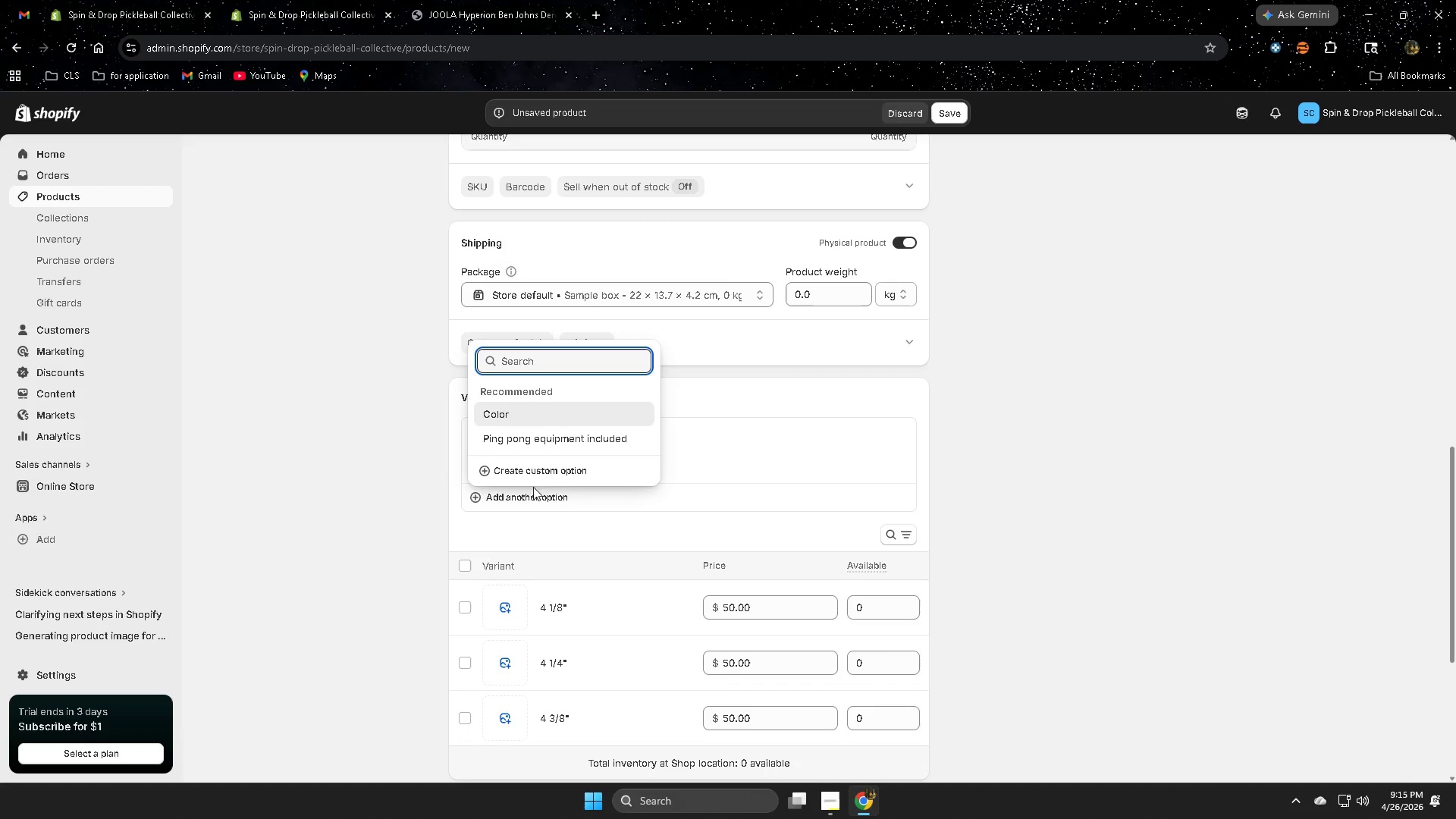 
left_click([533, 473])
 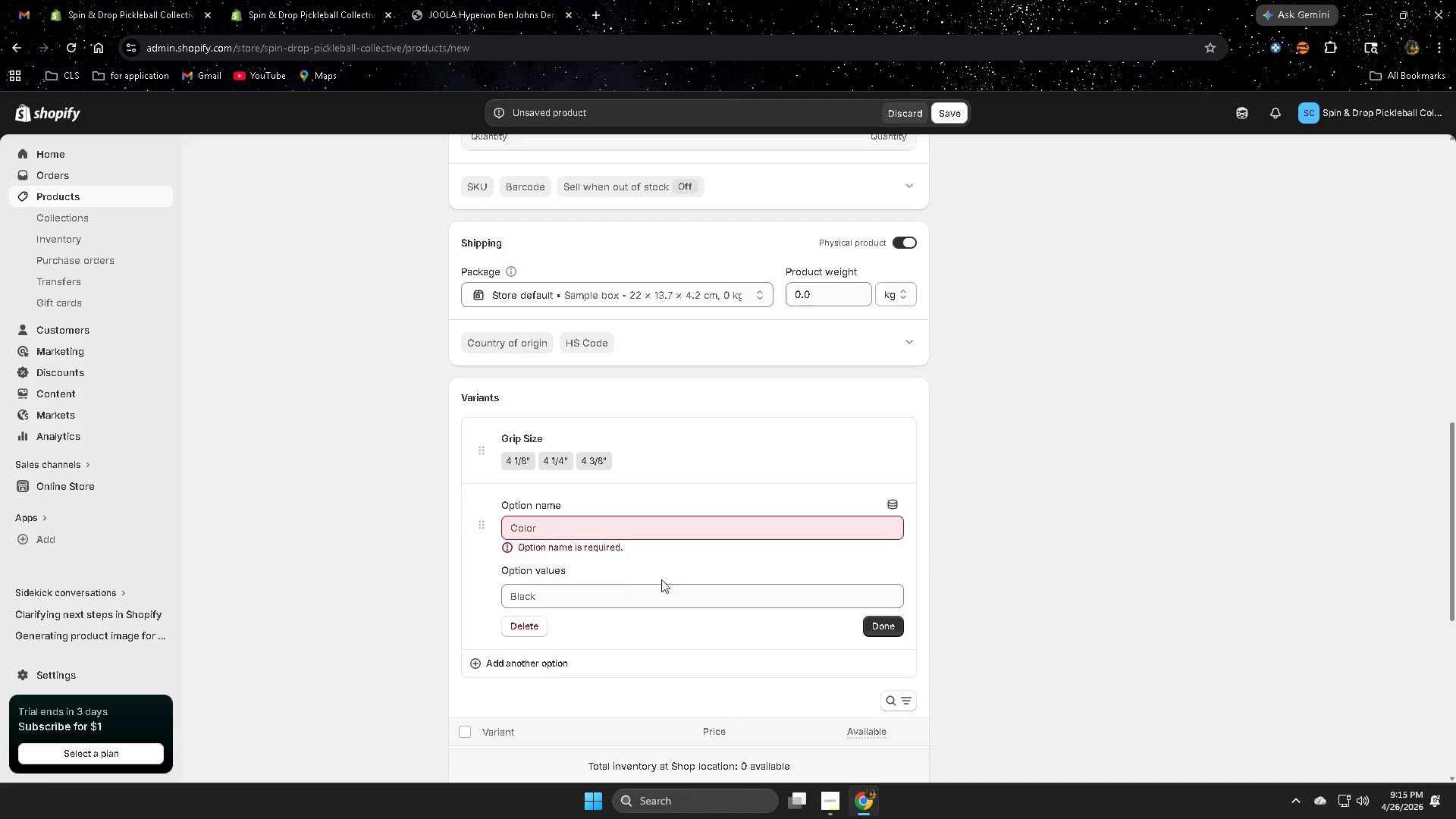 
scroll: coordinate [1043, 648], scroll_direction: down, amount: 1.0
 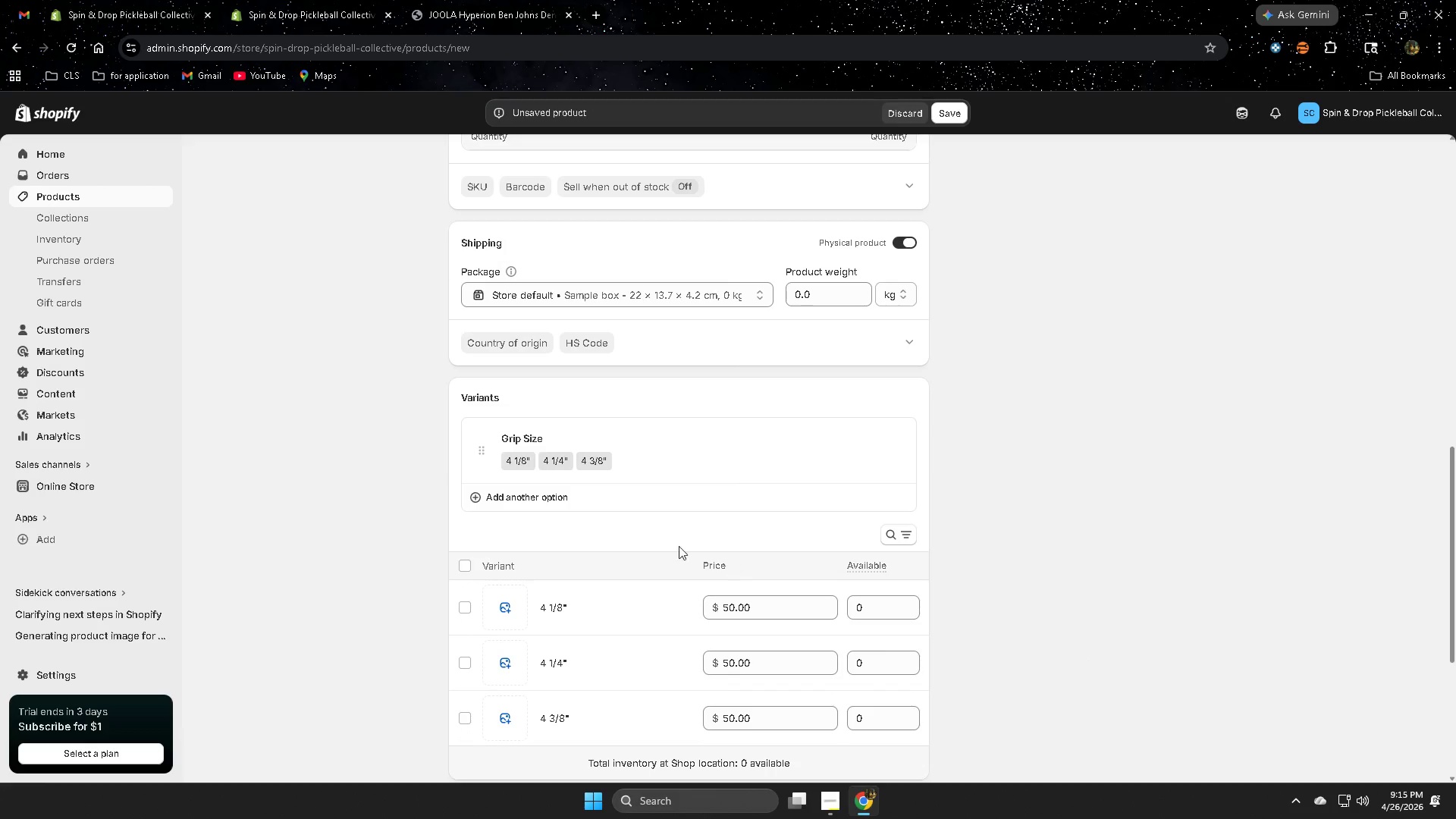 
left_click([627, 604])
 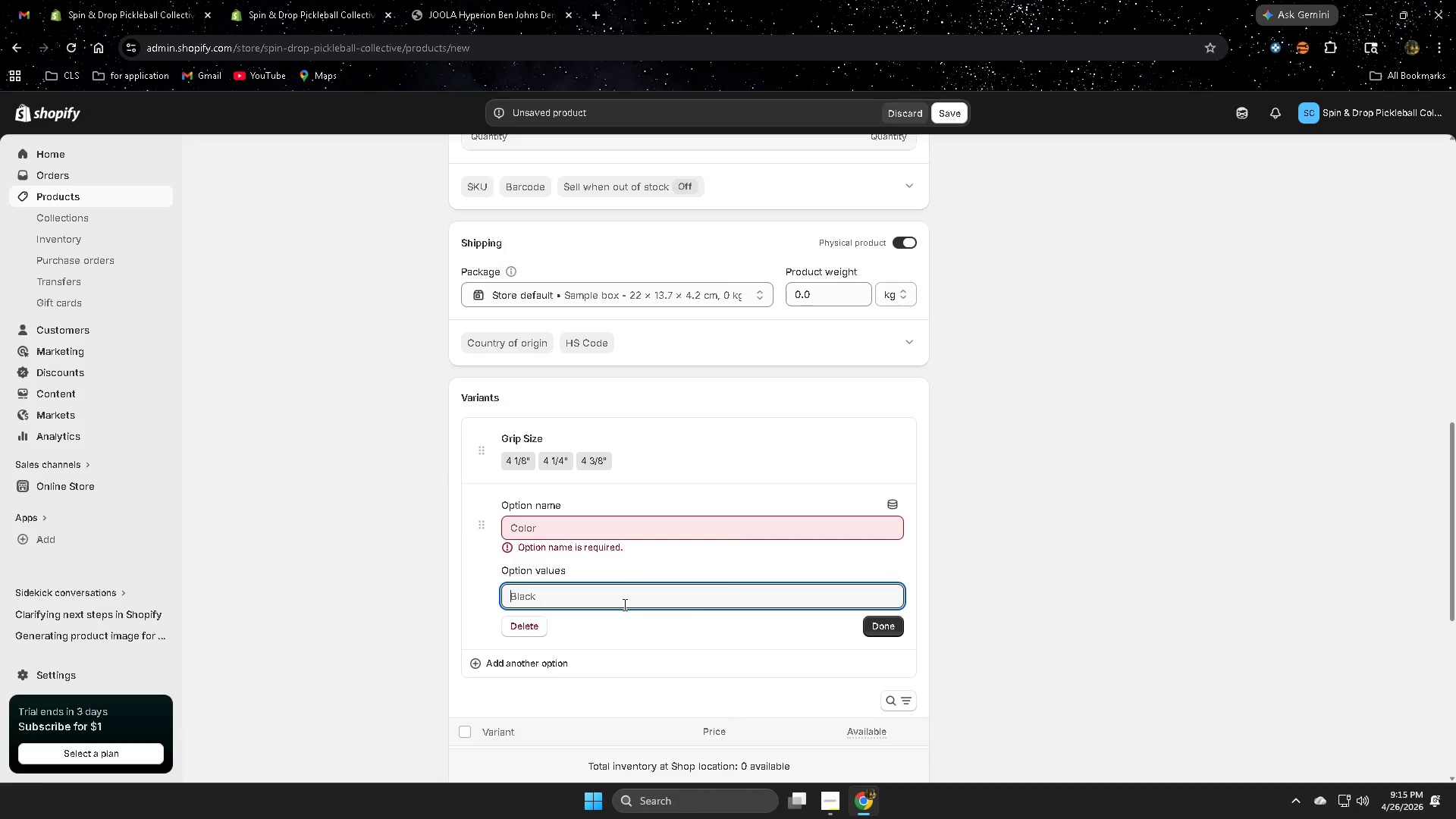 
type(Weight)
 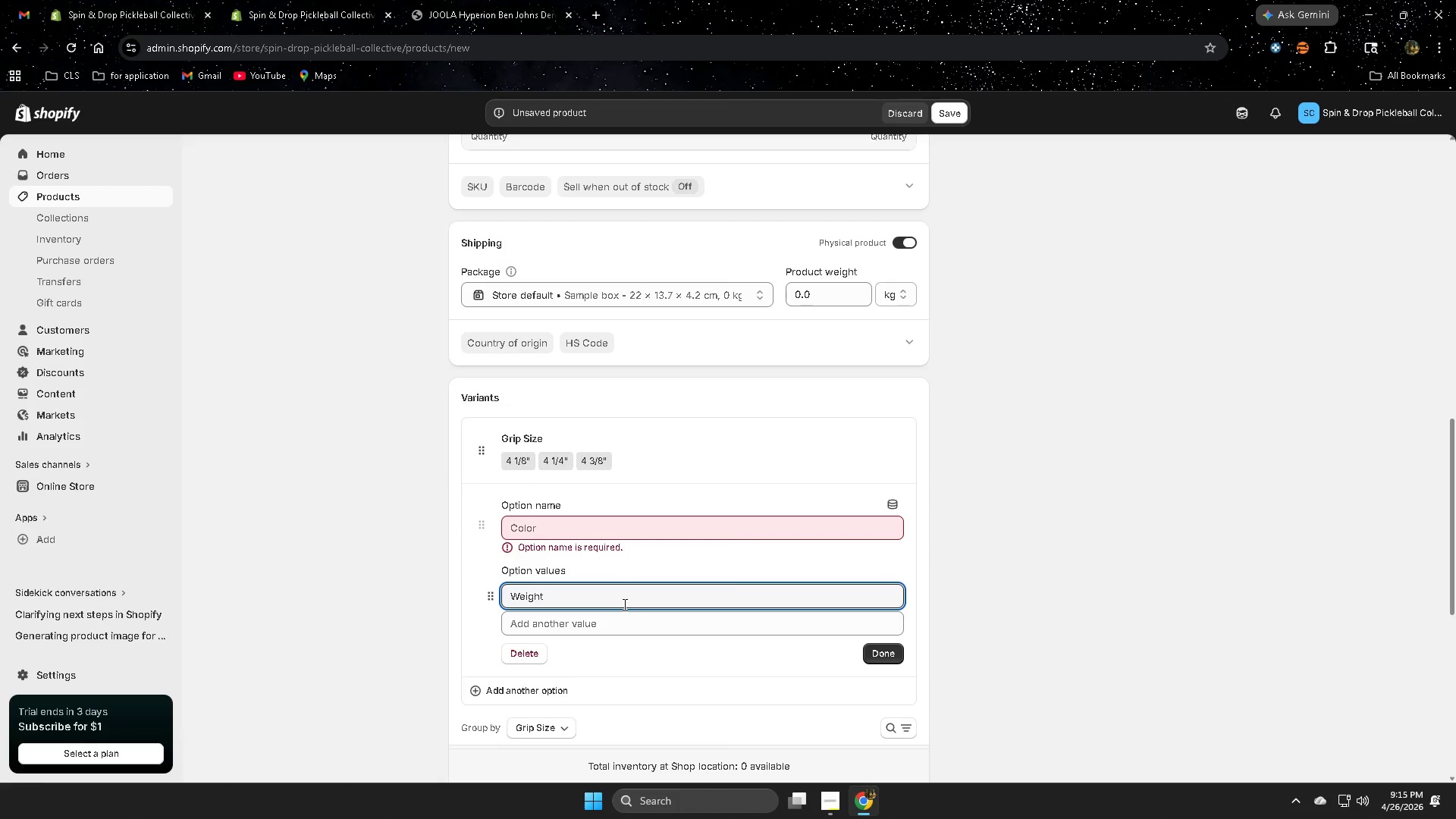 
key(Enter)
 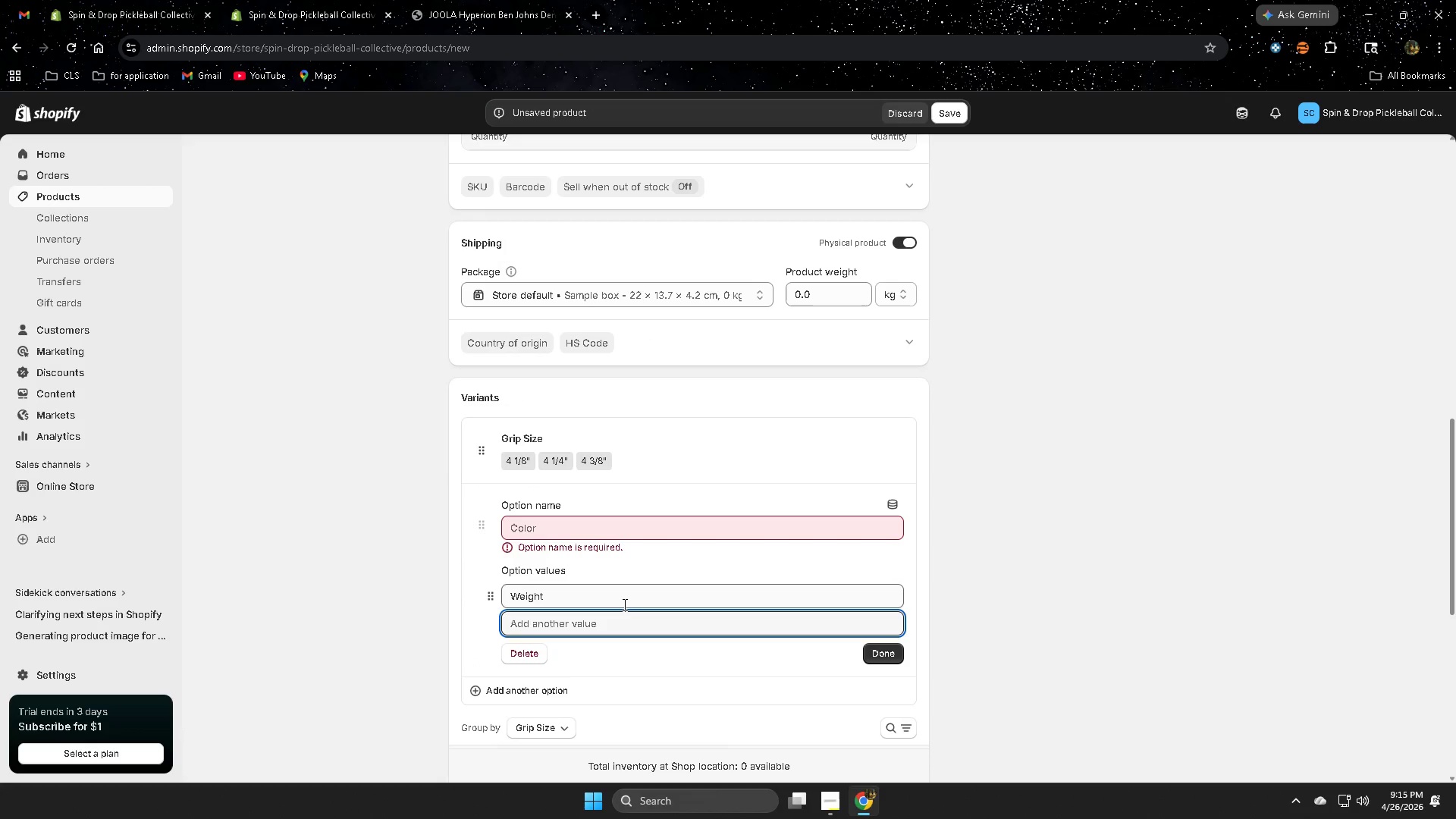 
type(LIGHTWEU)
key(Backspace)
type(IGHT)
 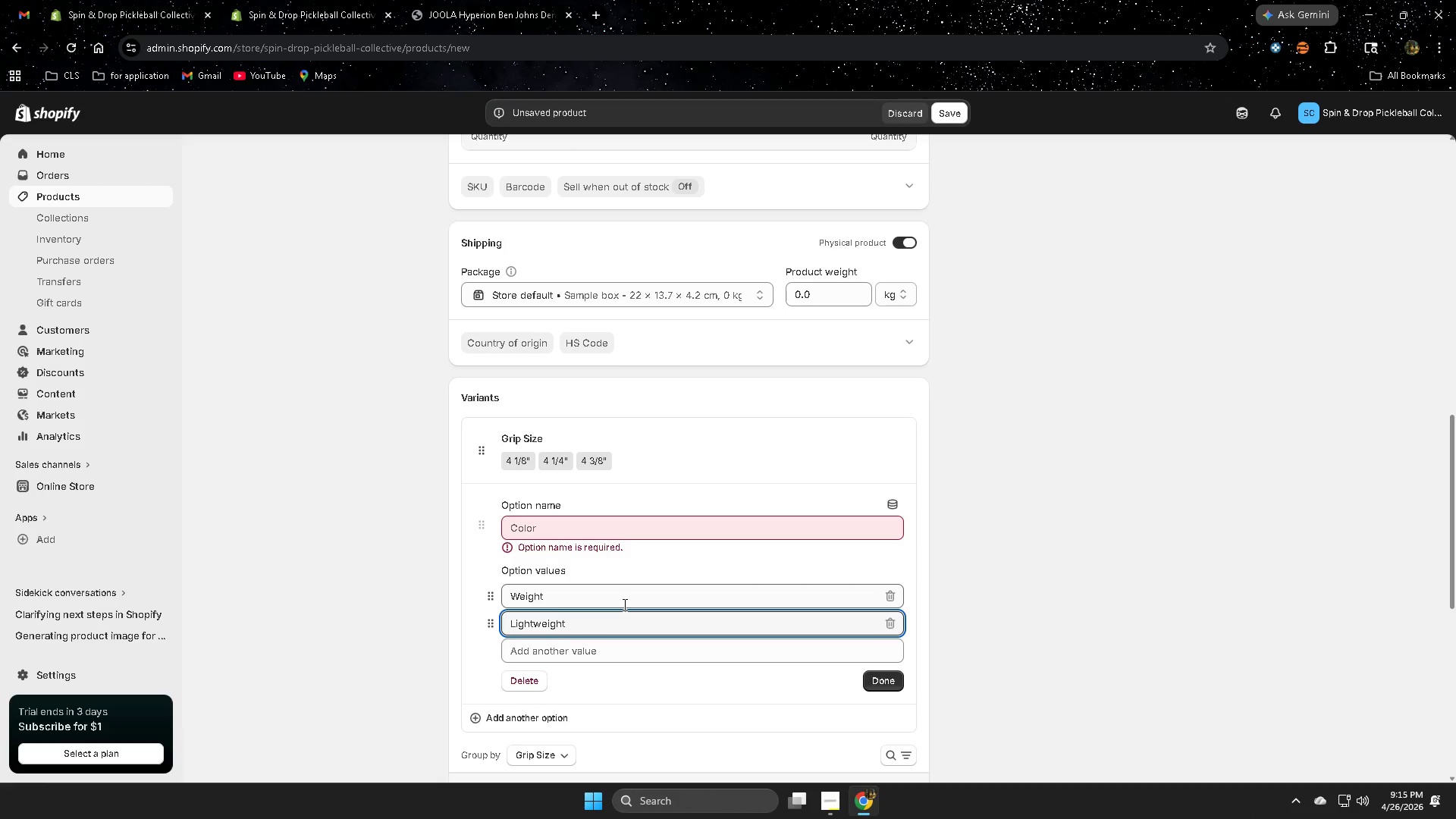 
key(Shift+Enter)
 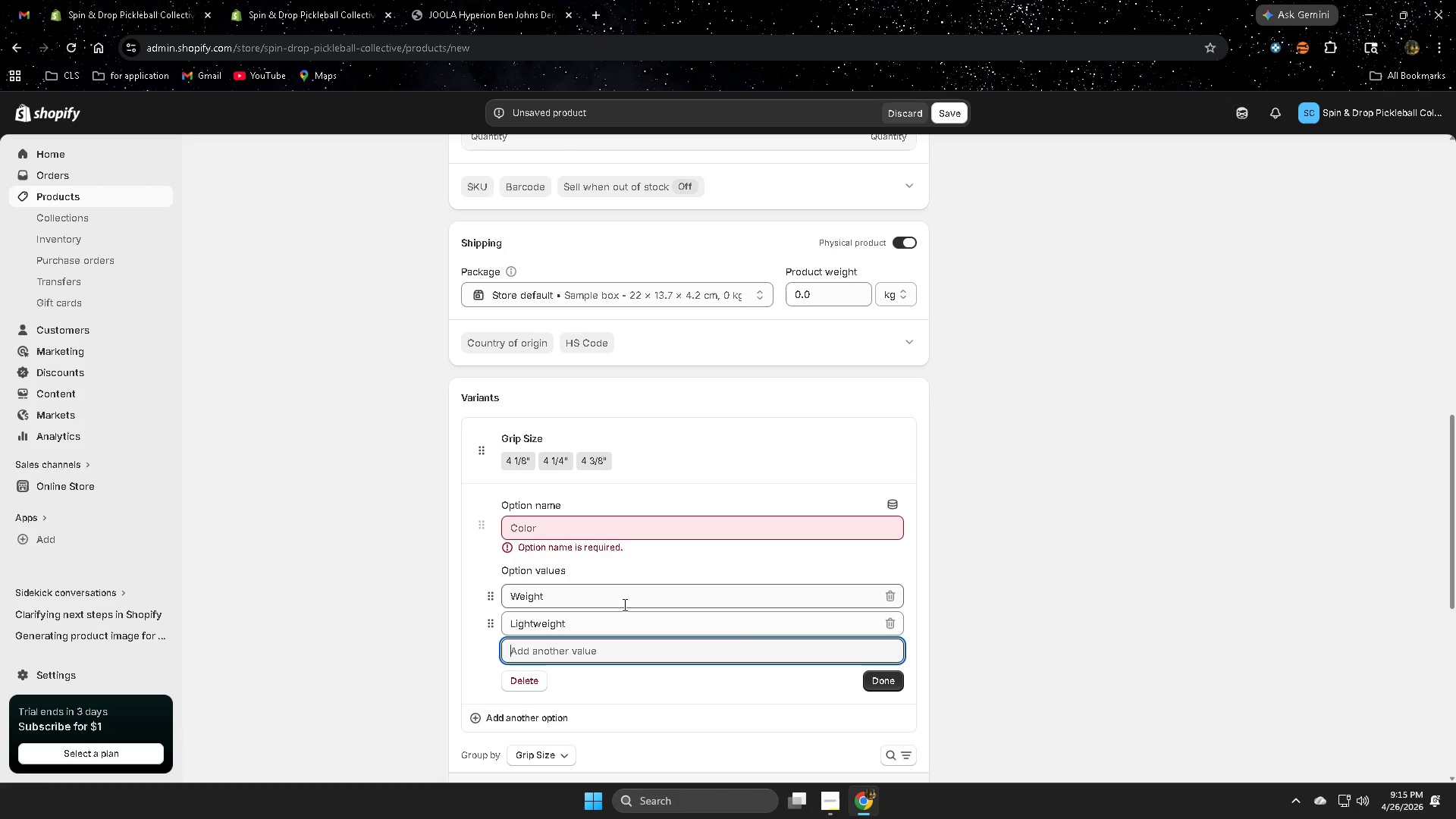 
type(Midwu)
key(Backspace)
key(Backspace)
type(ei)
key(Backspace)
key(Backspace)
type(weight)
 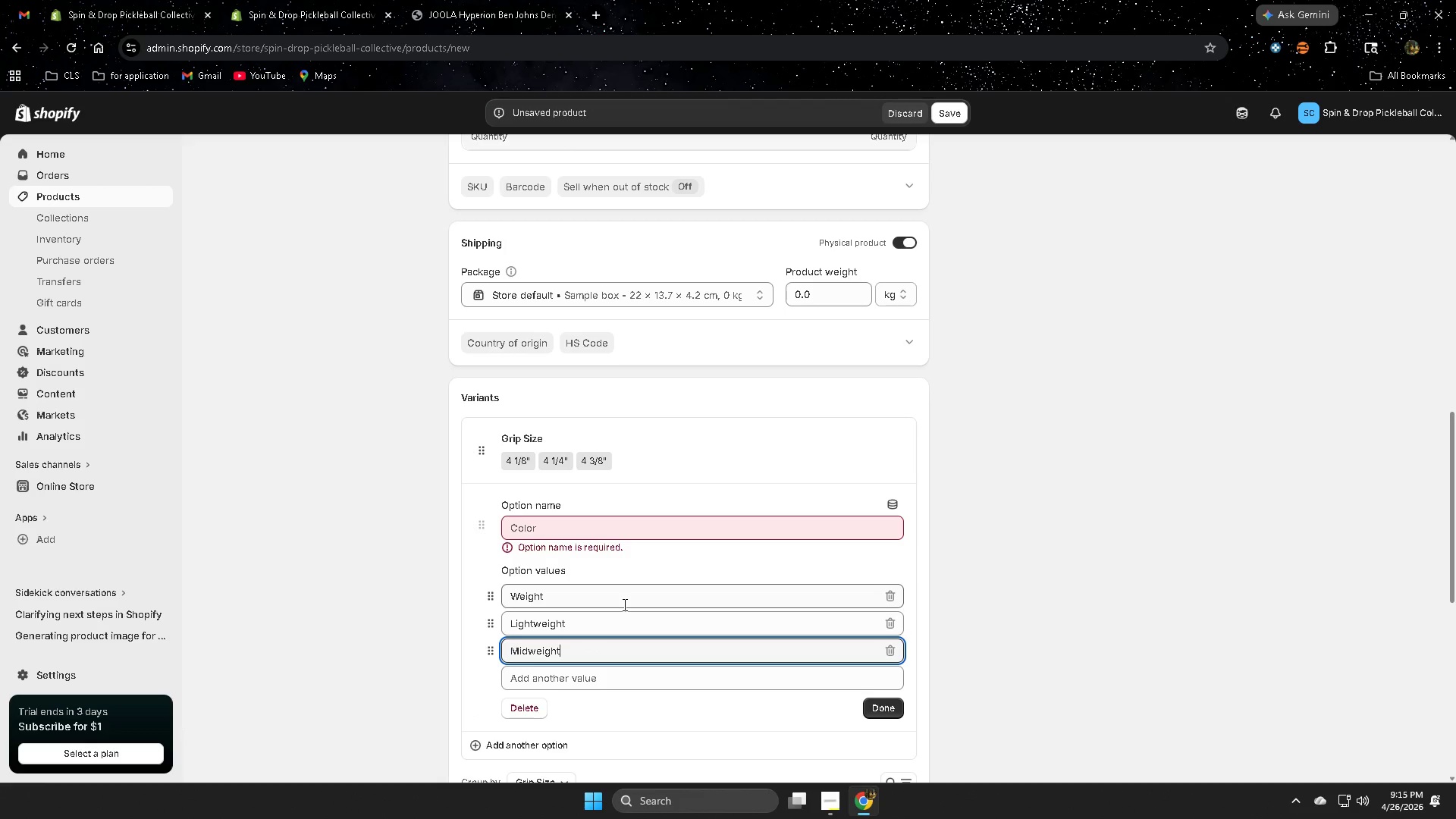 
left_click([1043, 658])
 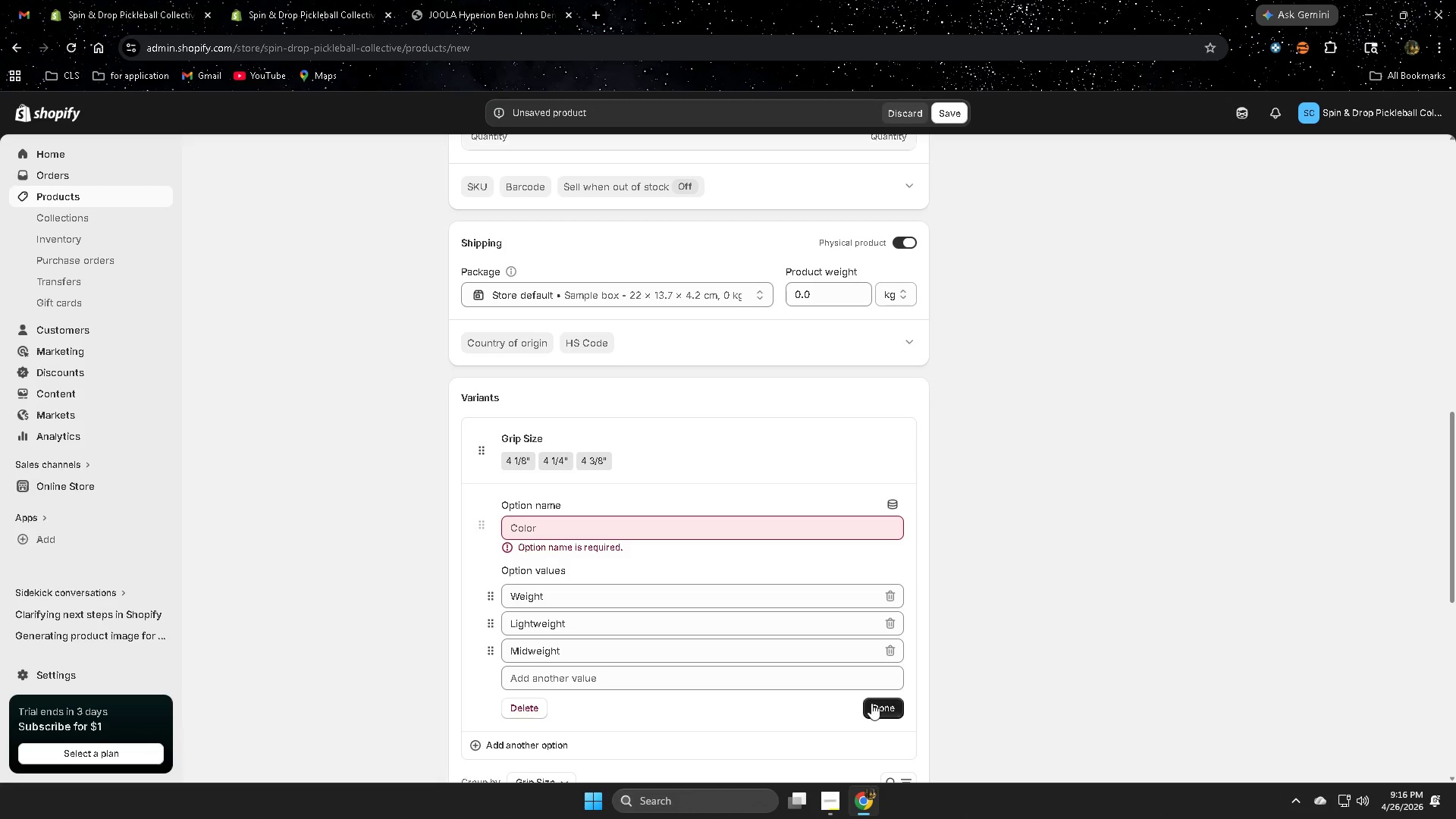 
left_click([871, 703])
 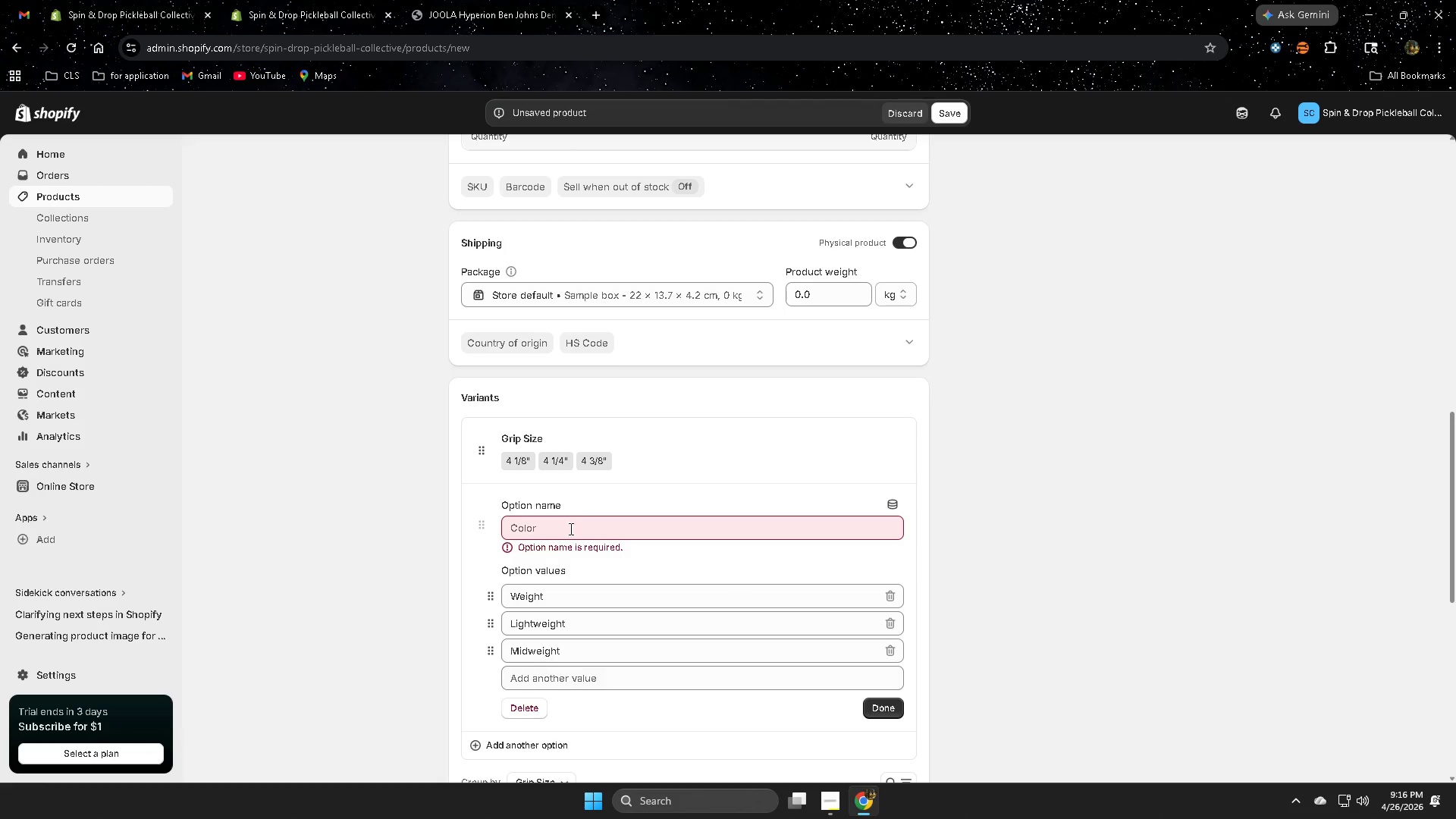 
left_click([569, 526])
 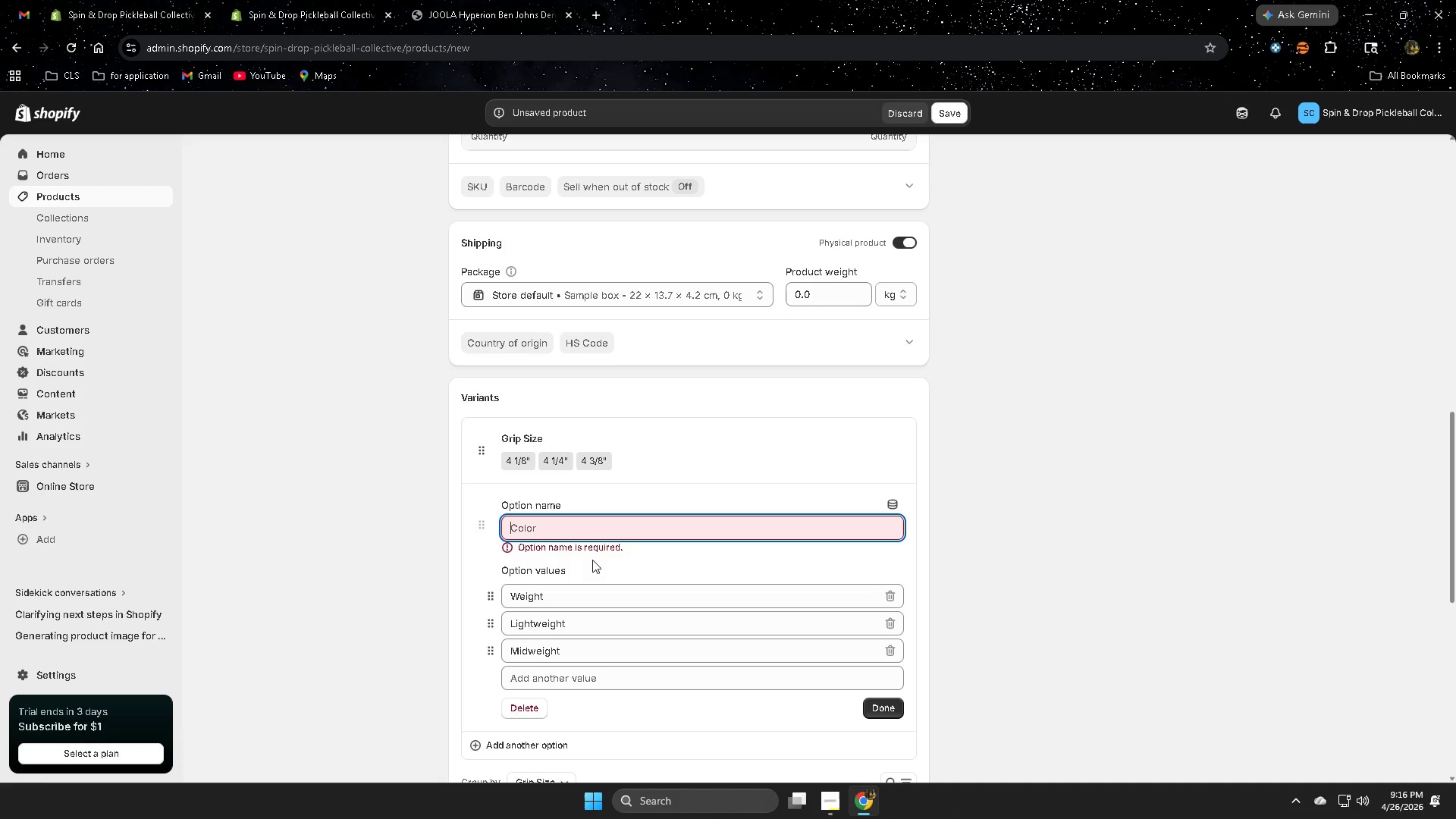 
double_click([570, 597])
 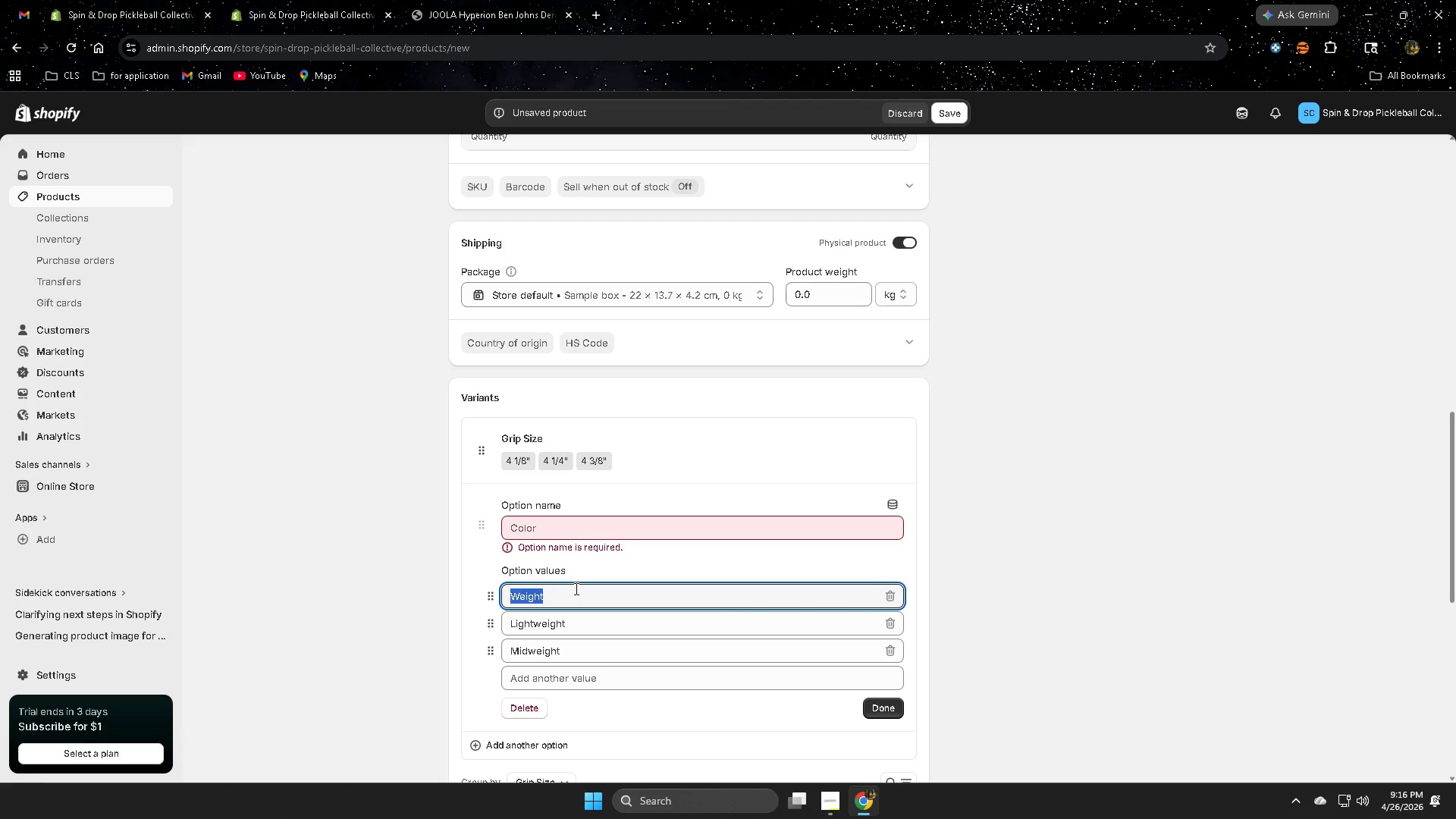 
key(Control+C)
 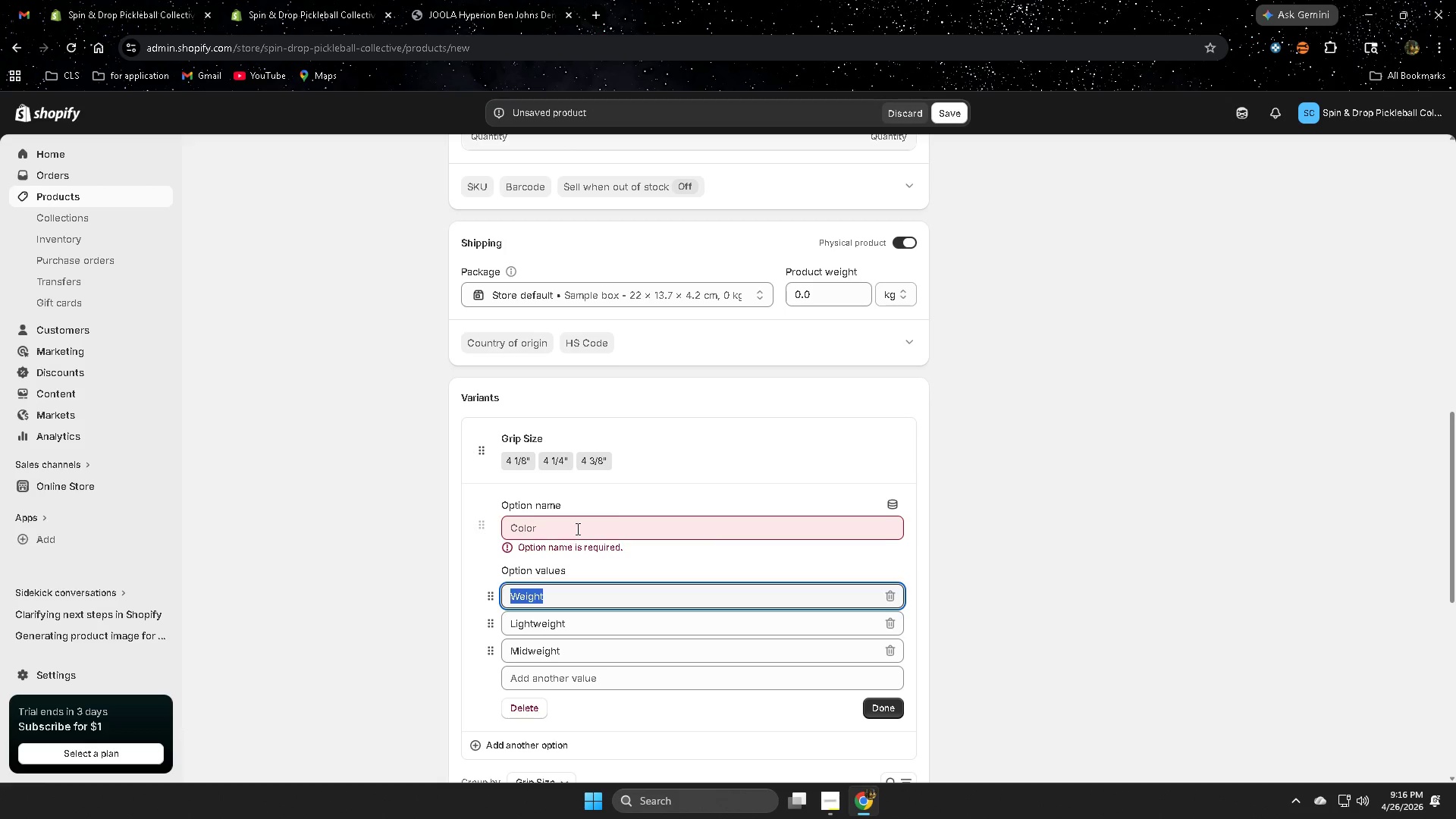 
left_click([576, 529])
 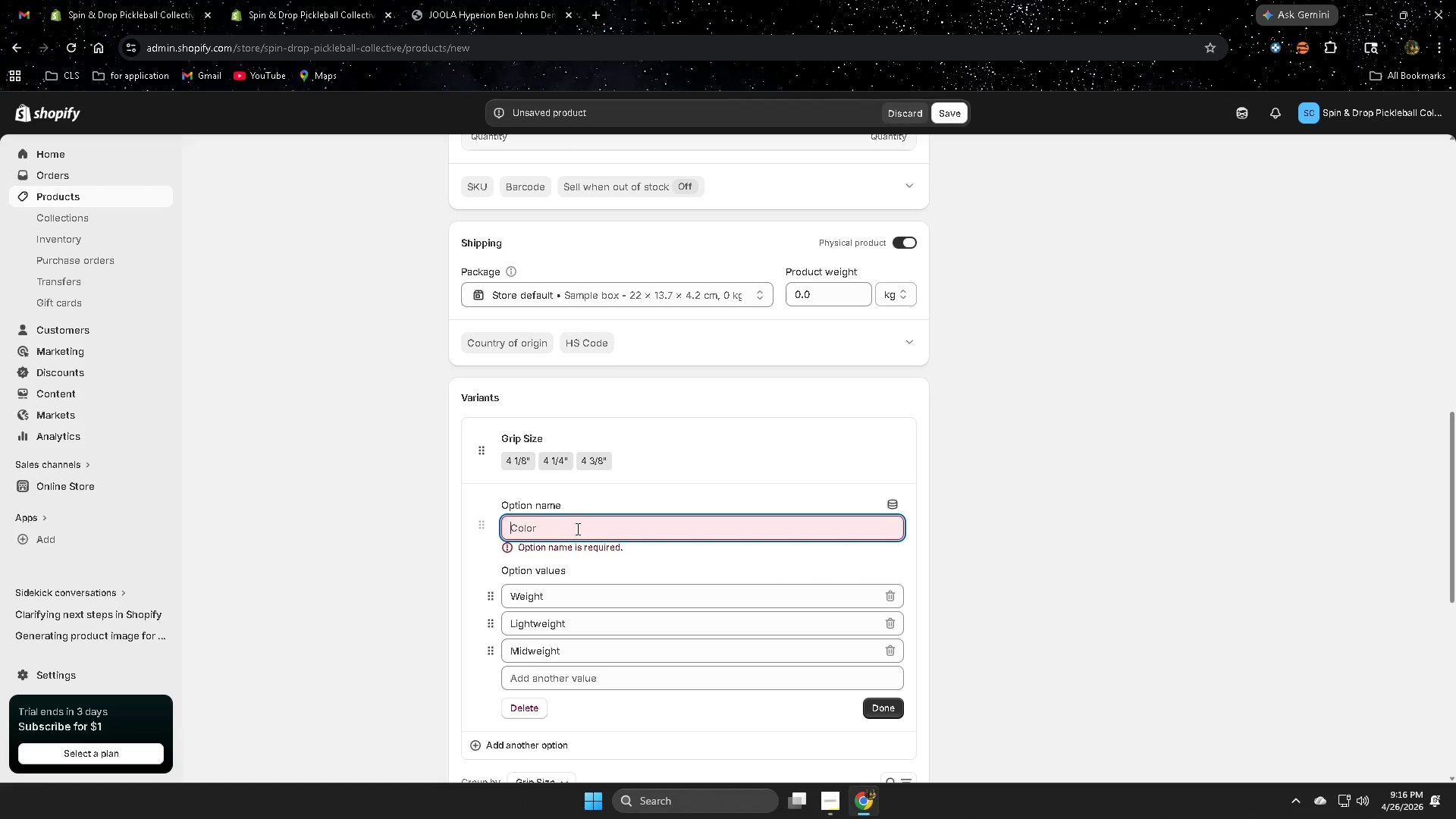 
key(Control+ControlLeft)
 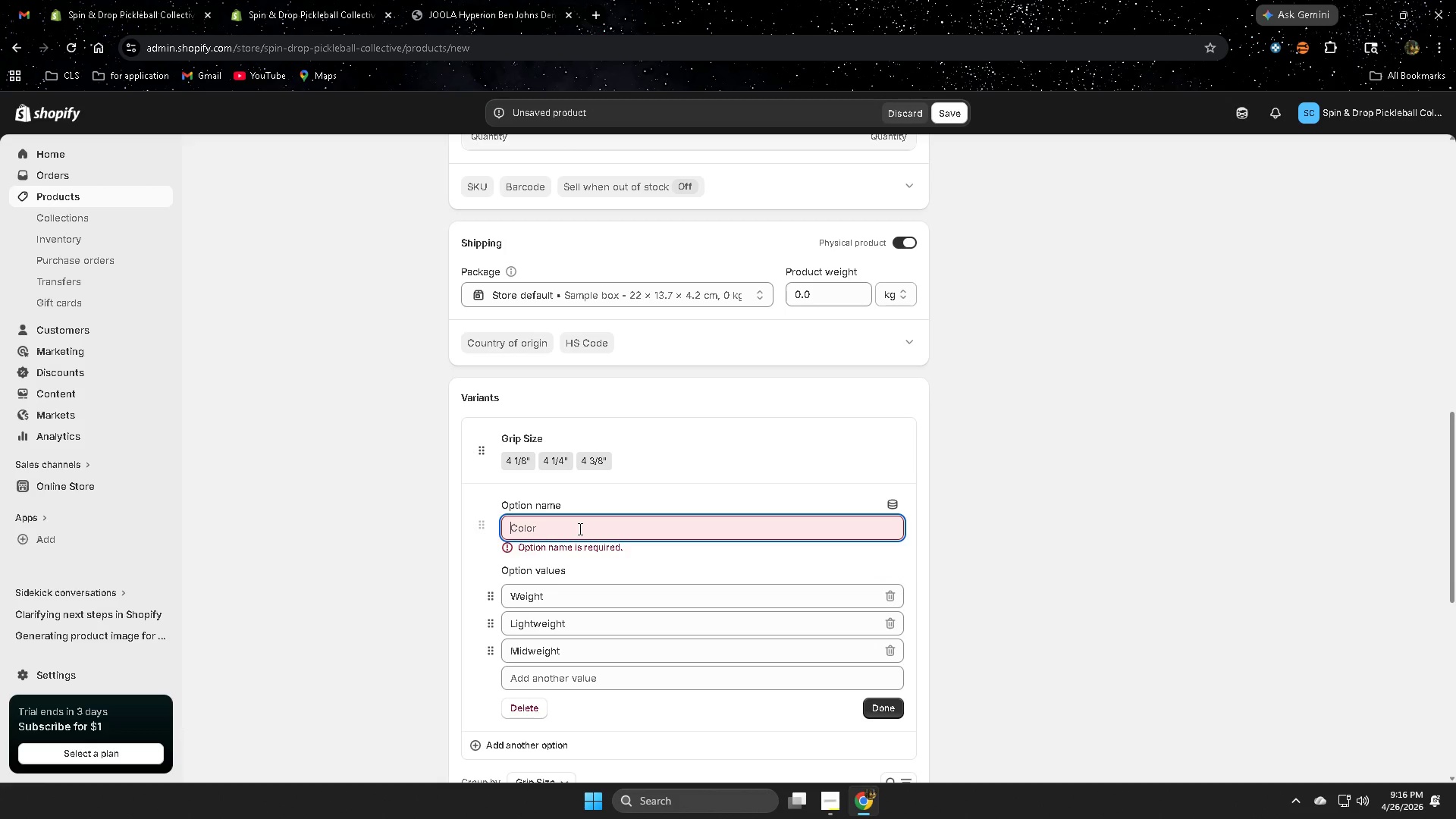 
key(Control+V)
 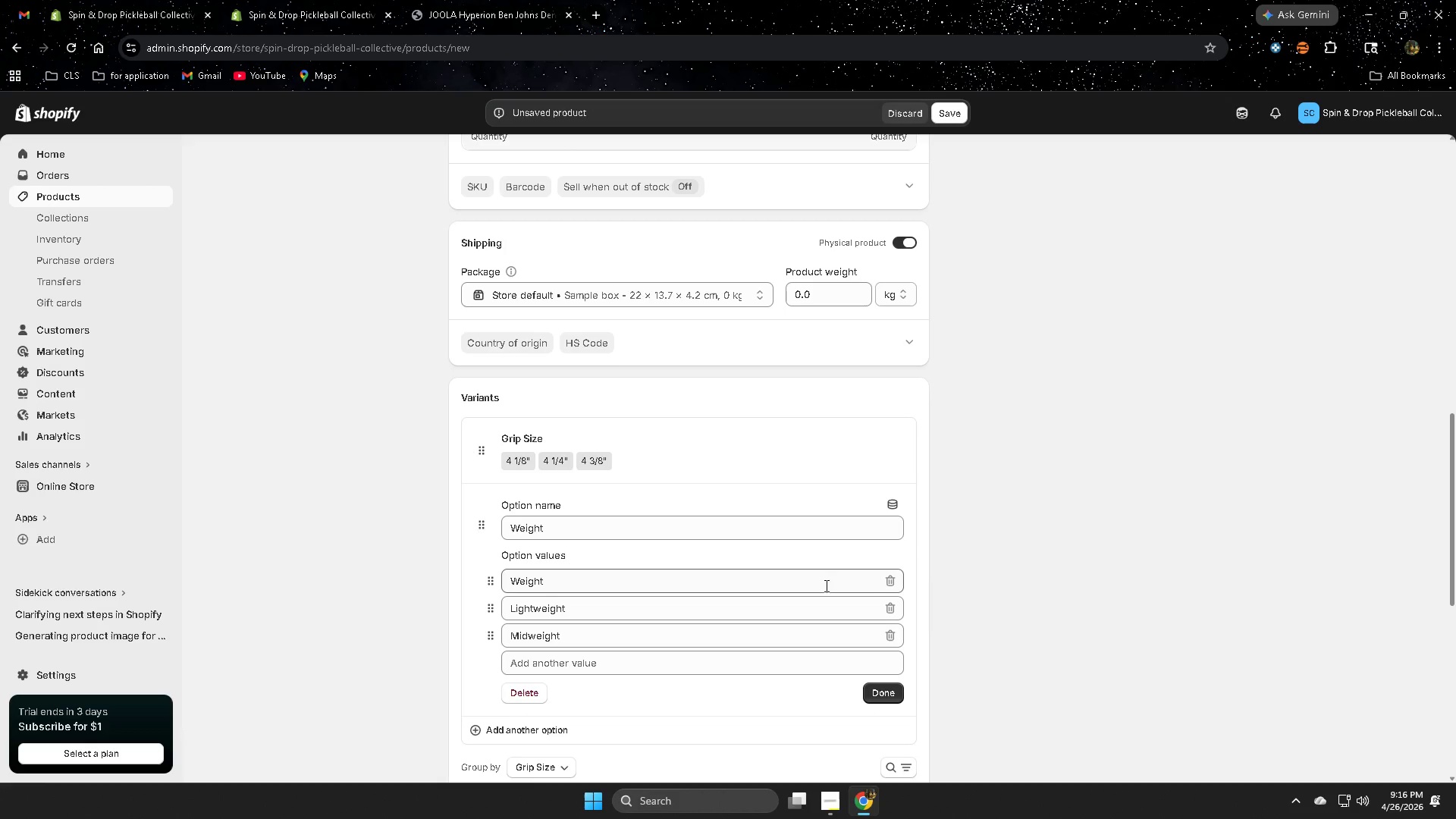 
left_click([893, 586])
 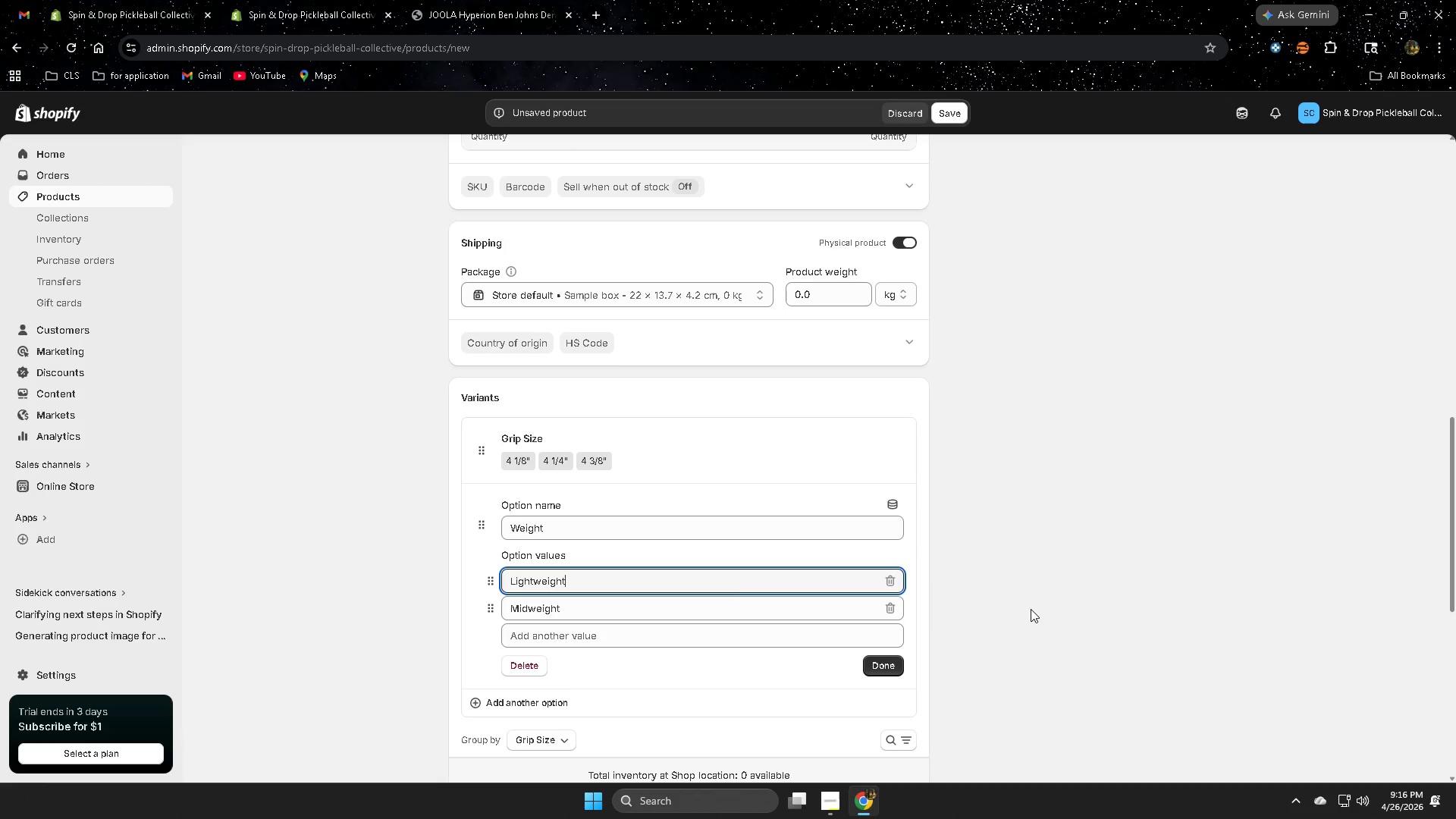 
left_click([1031, 608])
 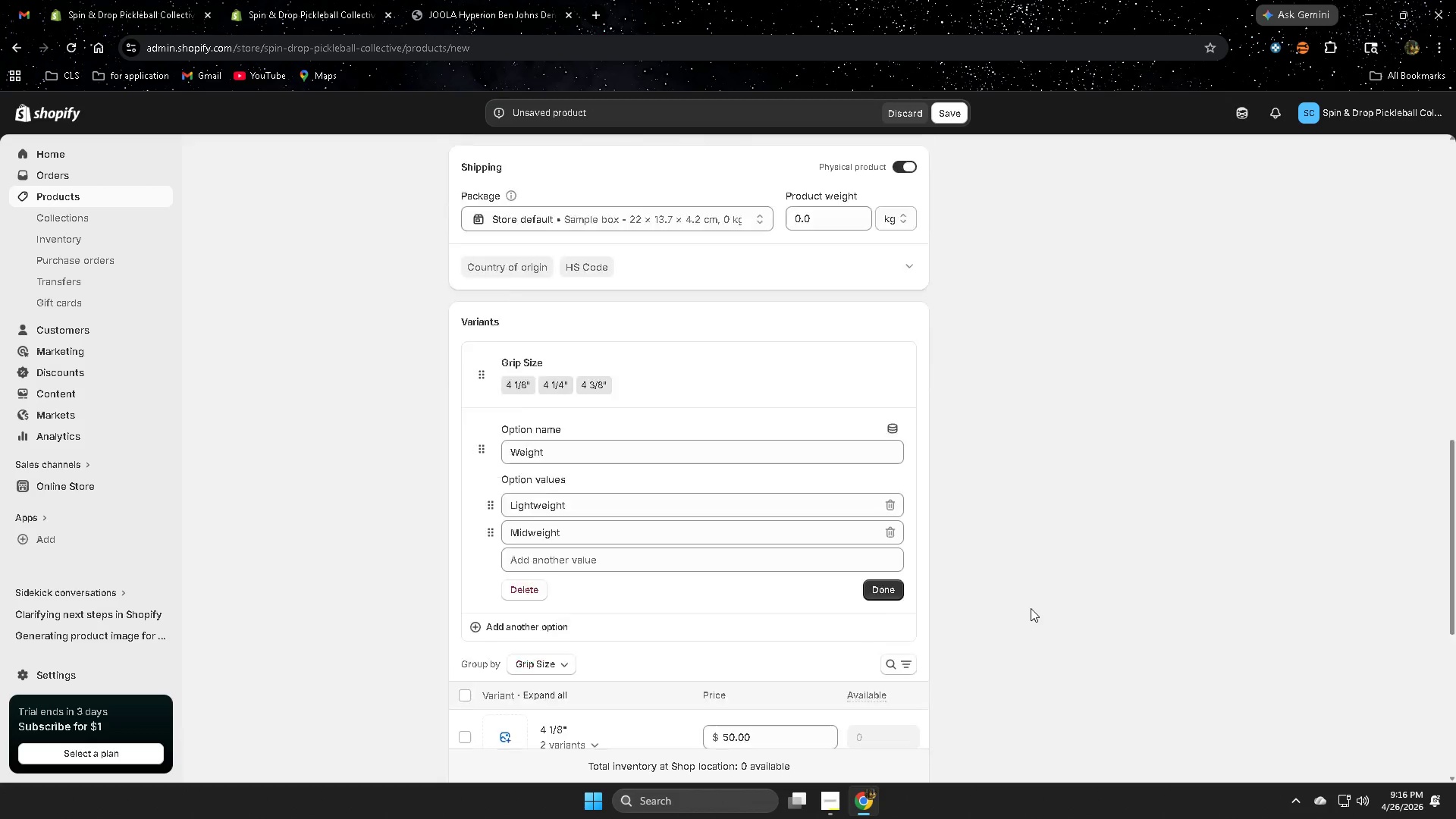 
left_click([896, 517])
 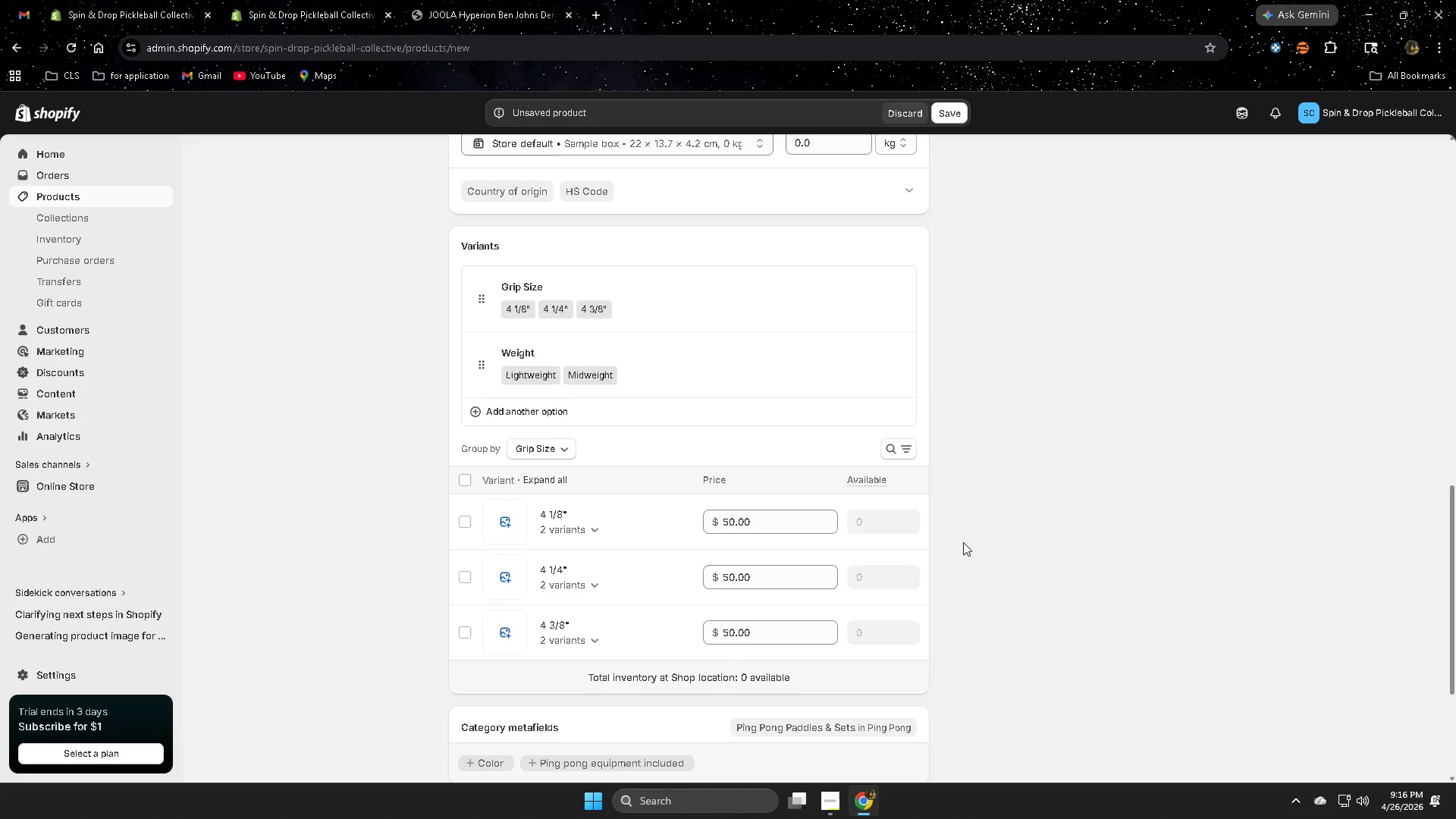 
scroll: coordinate [1031, 608], scroll_direction: down, amount: 2.0
 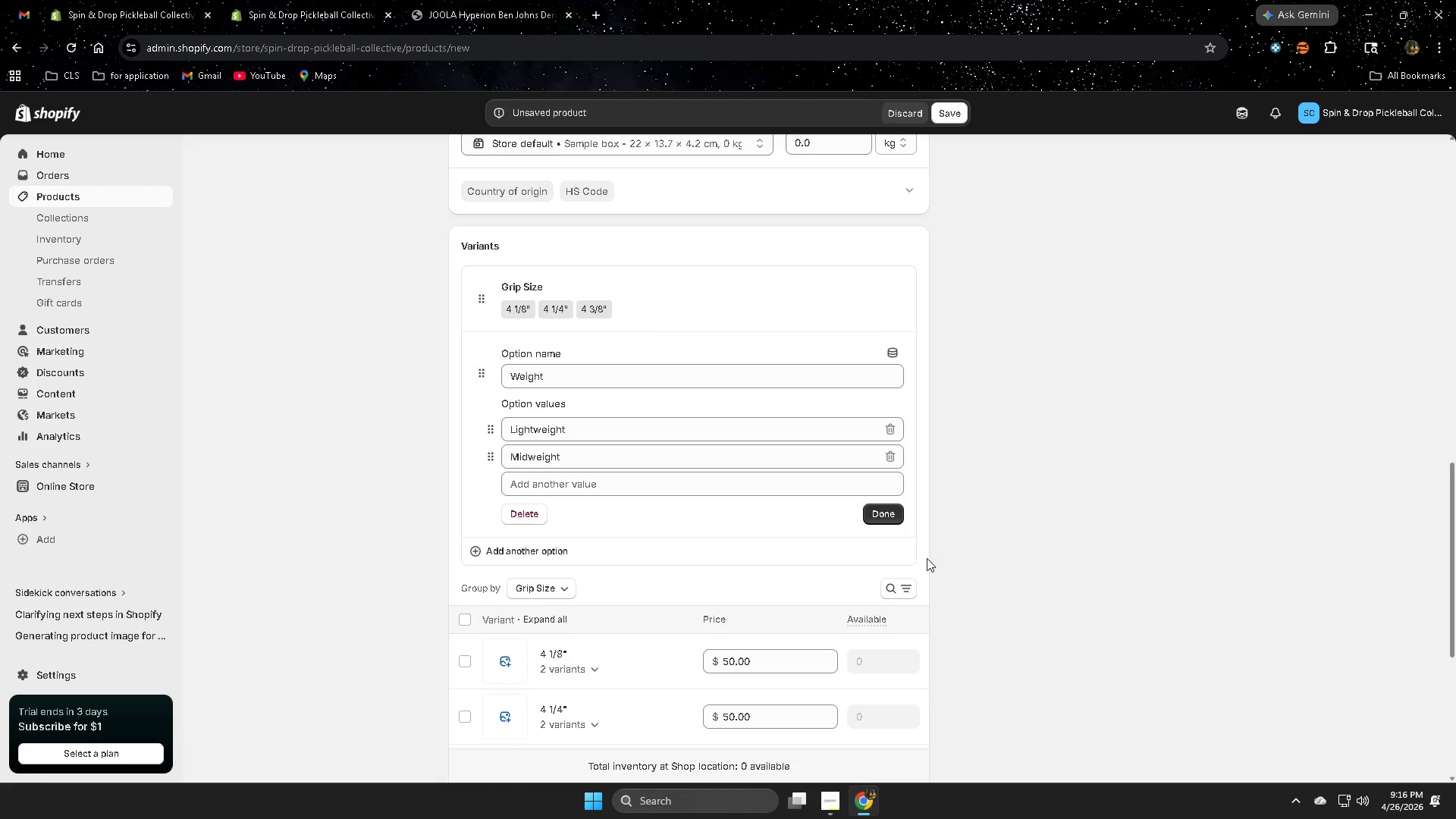 
left_click([596, 530])
 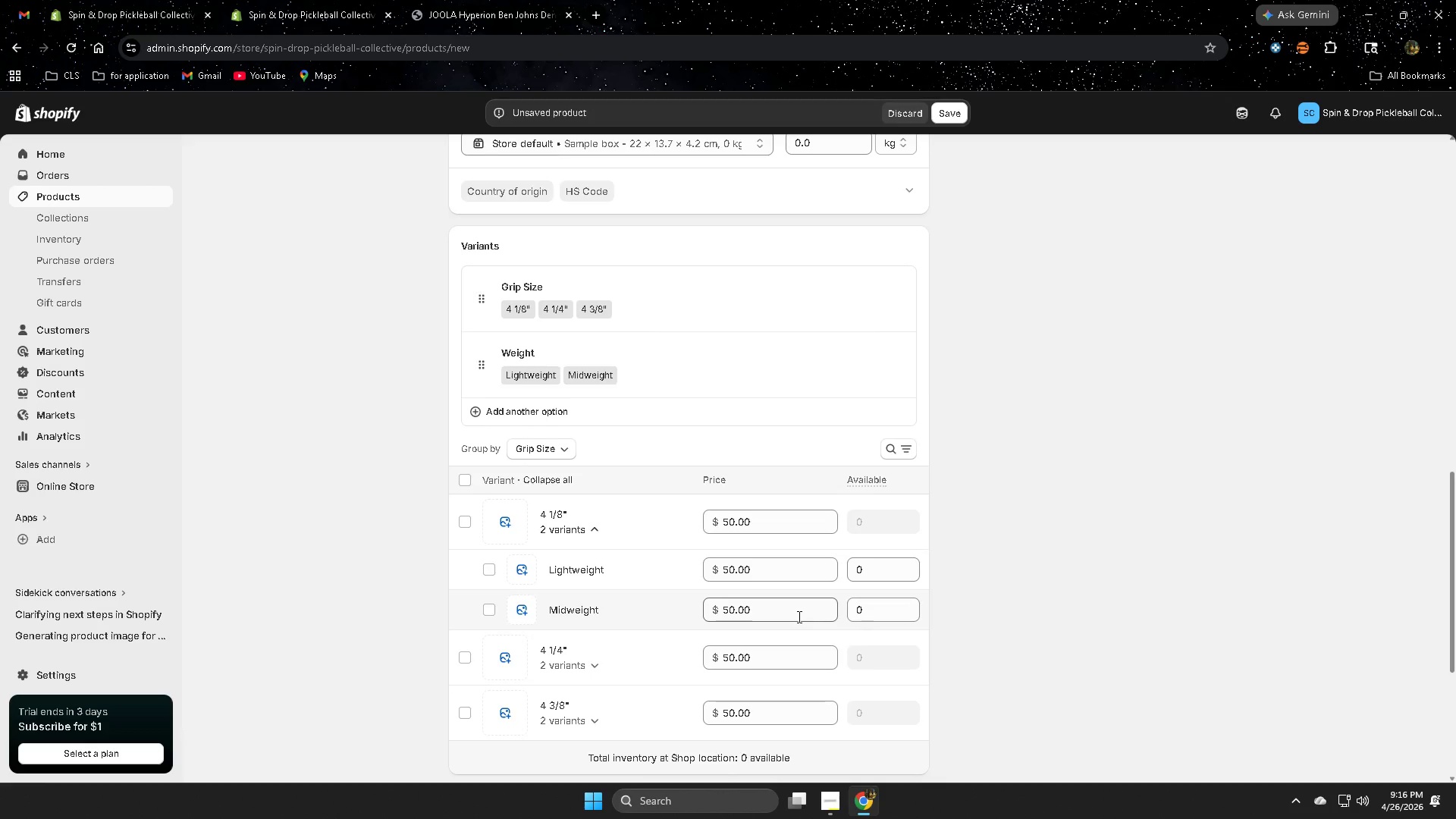 
double_click([798, 617])
 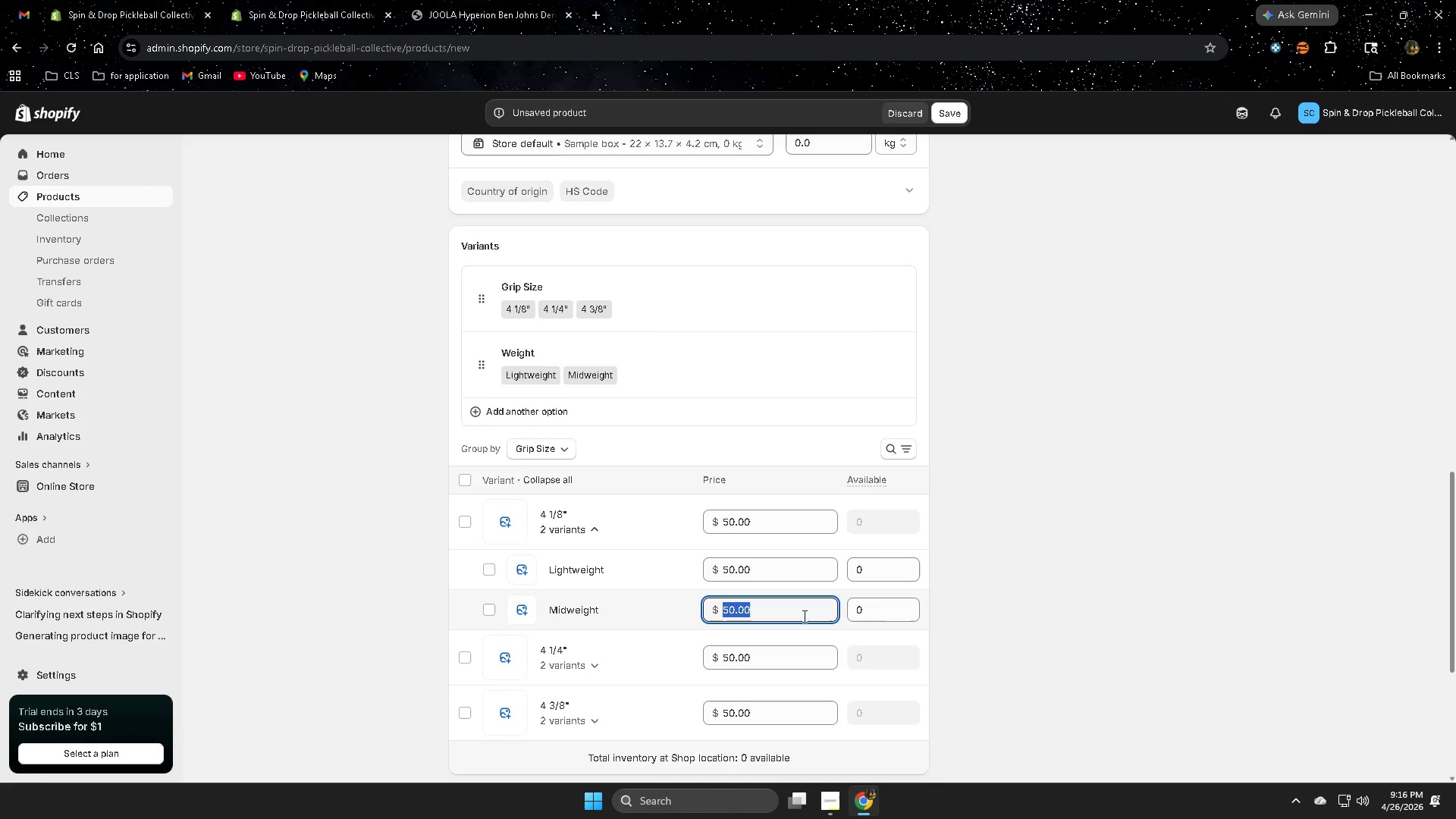 
key(Numpad6)
 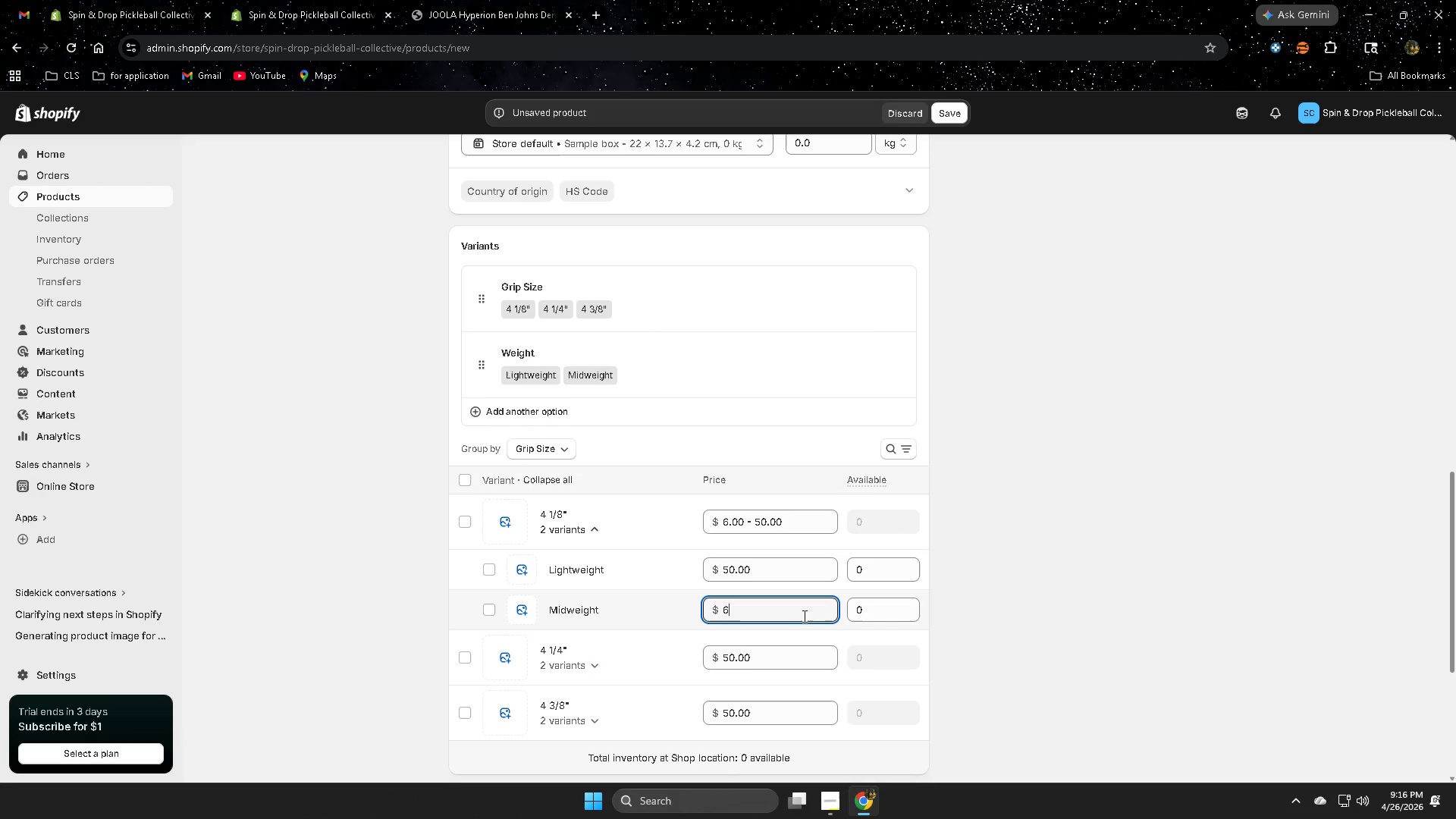 
key(Numpad0)
 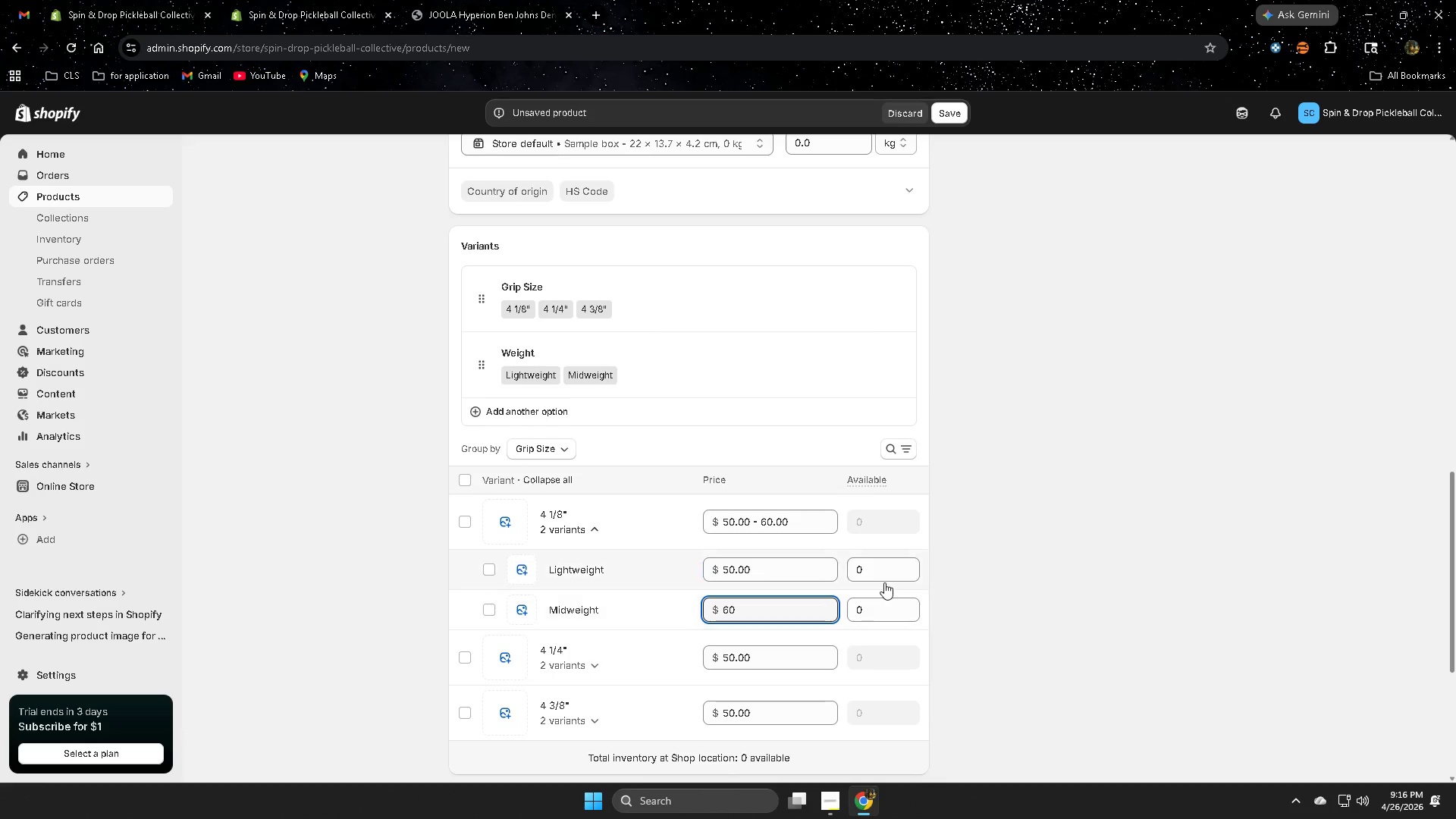 
left_click([885, 570])
 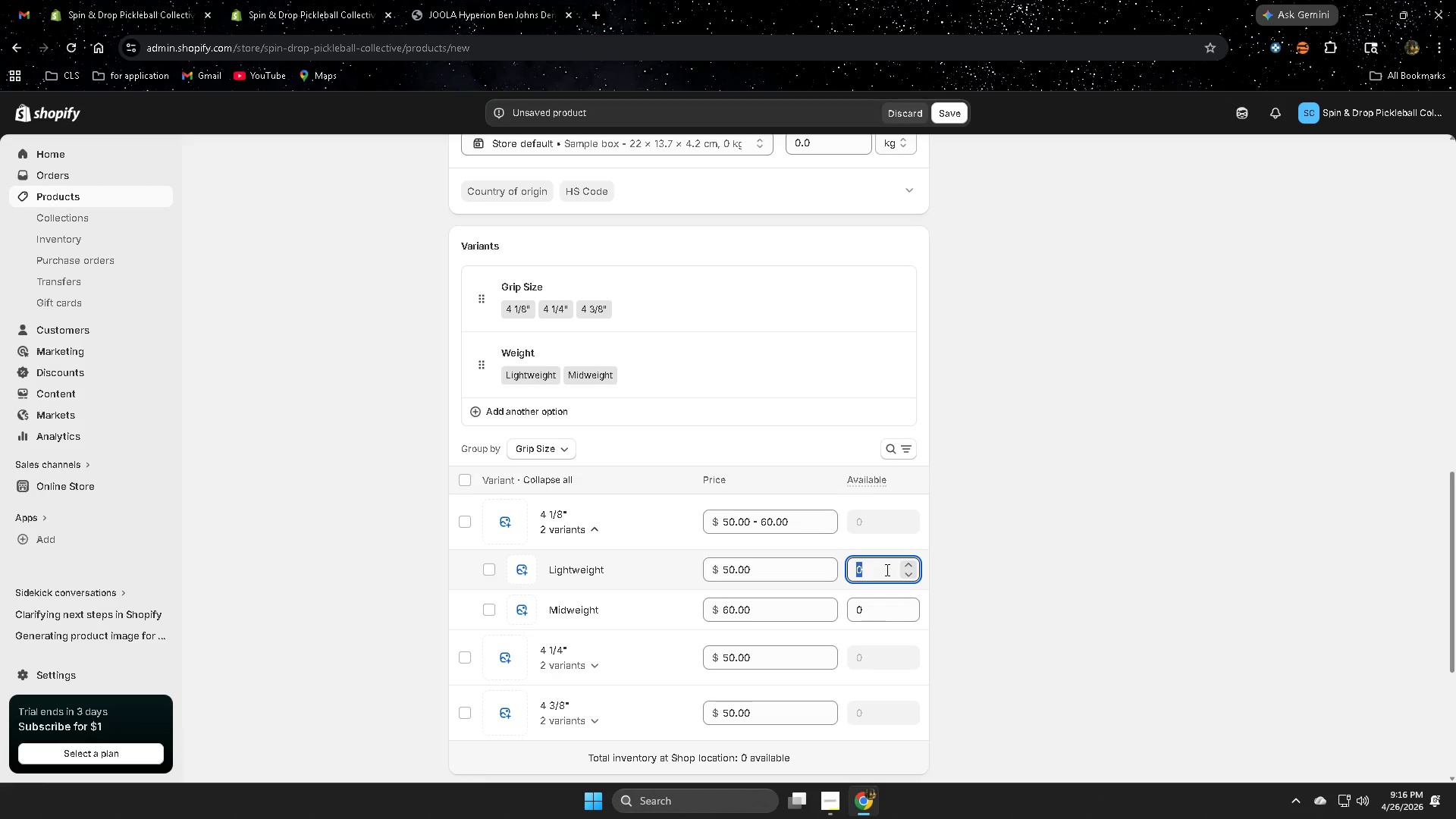 
key(Numpad3)
 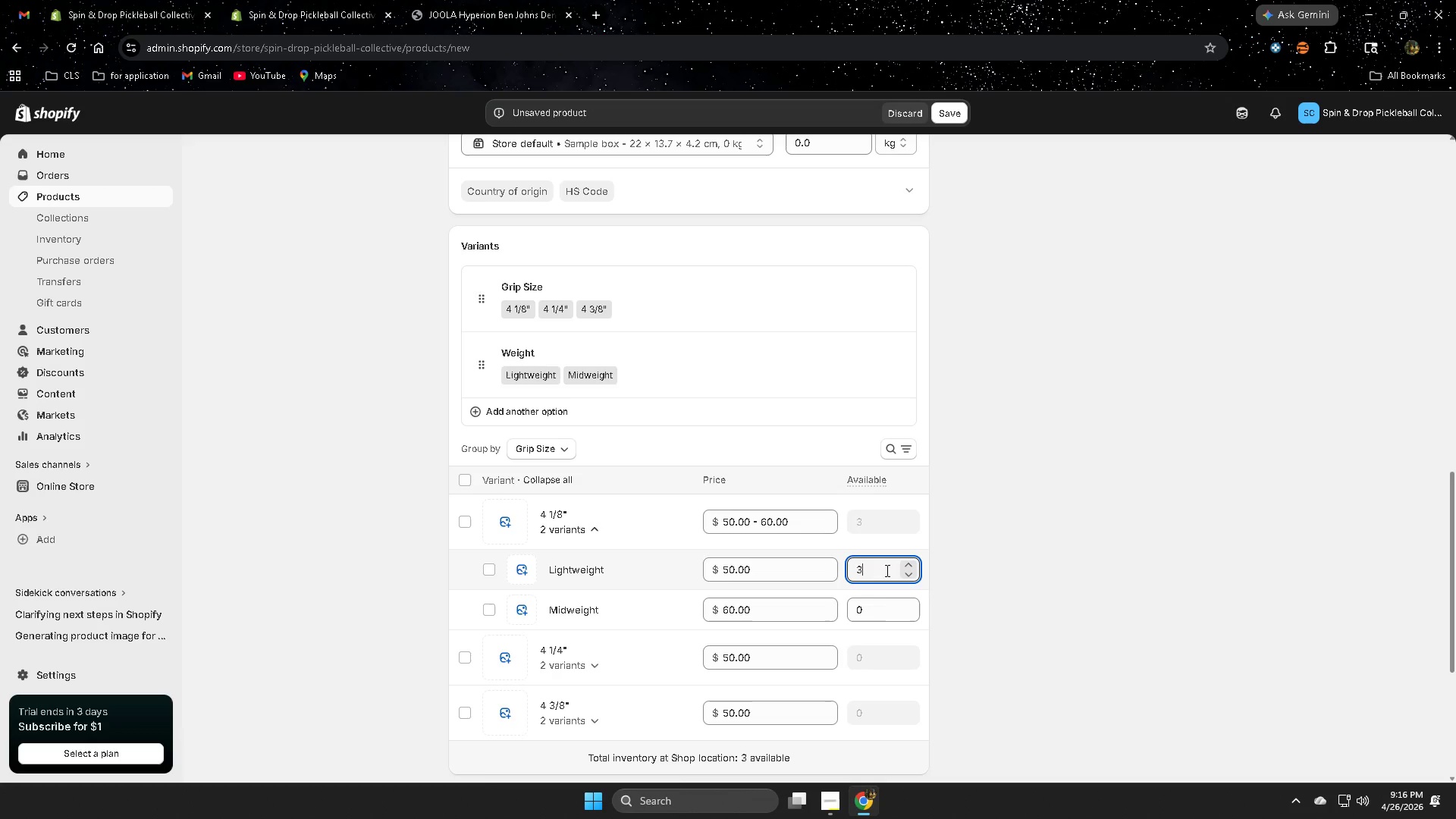 
key(Numpad0)
 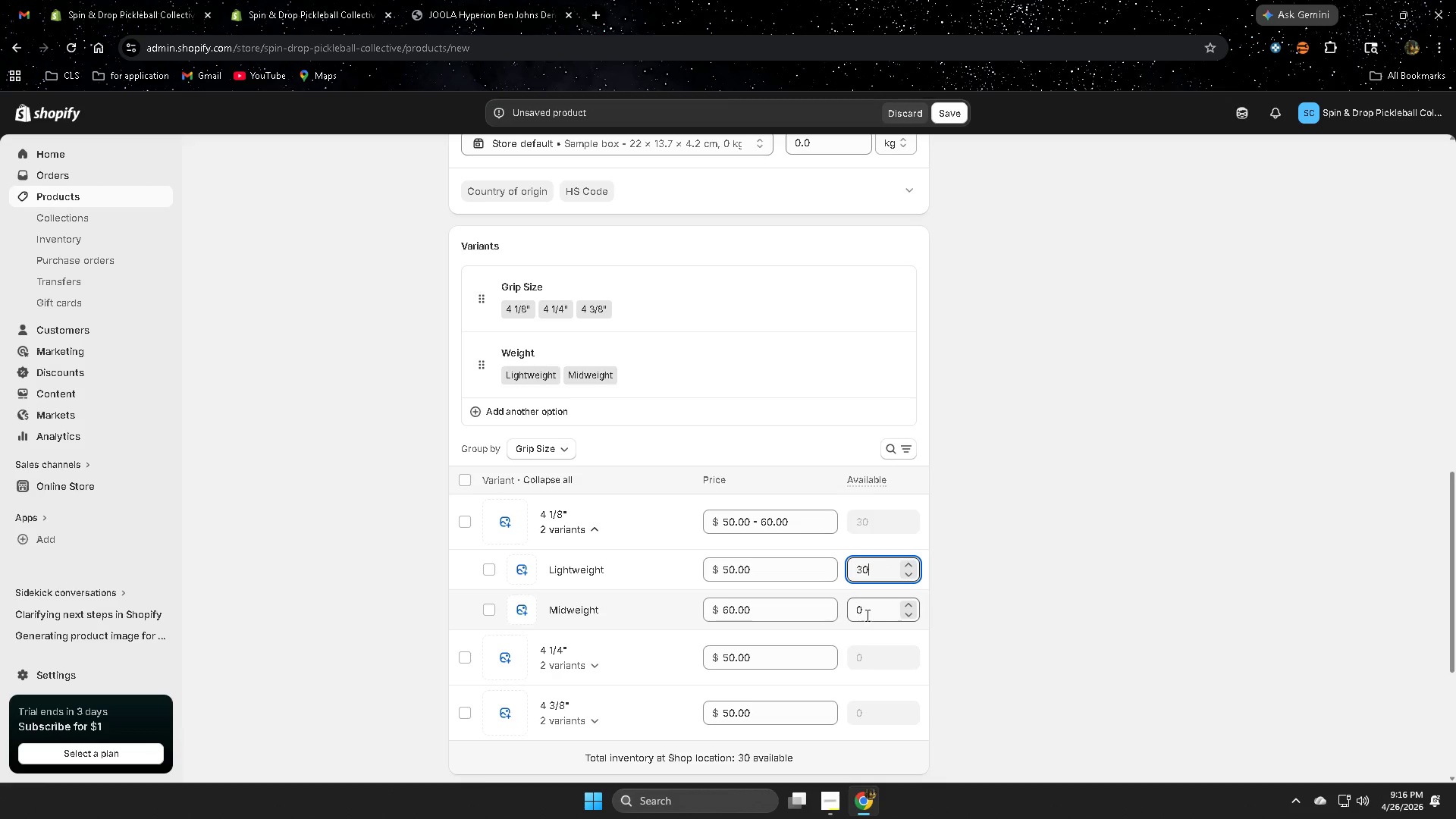 
left_click([871, 613])
 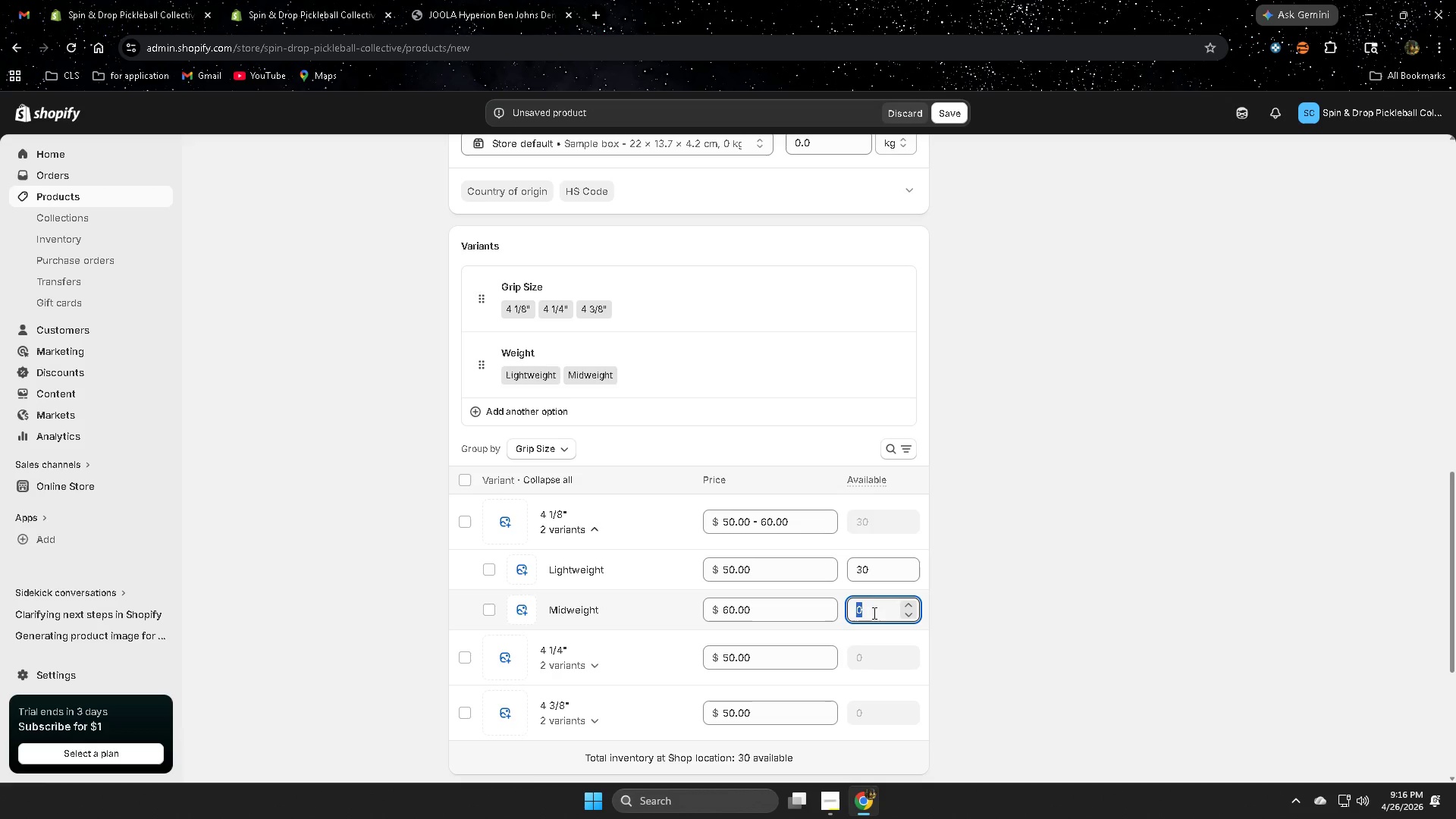 
key(Numpad3)
 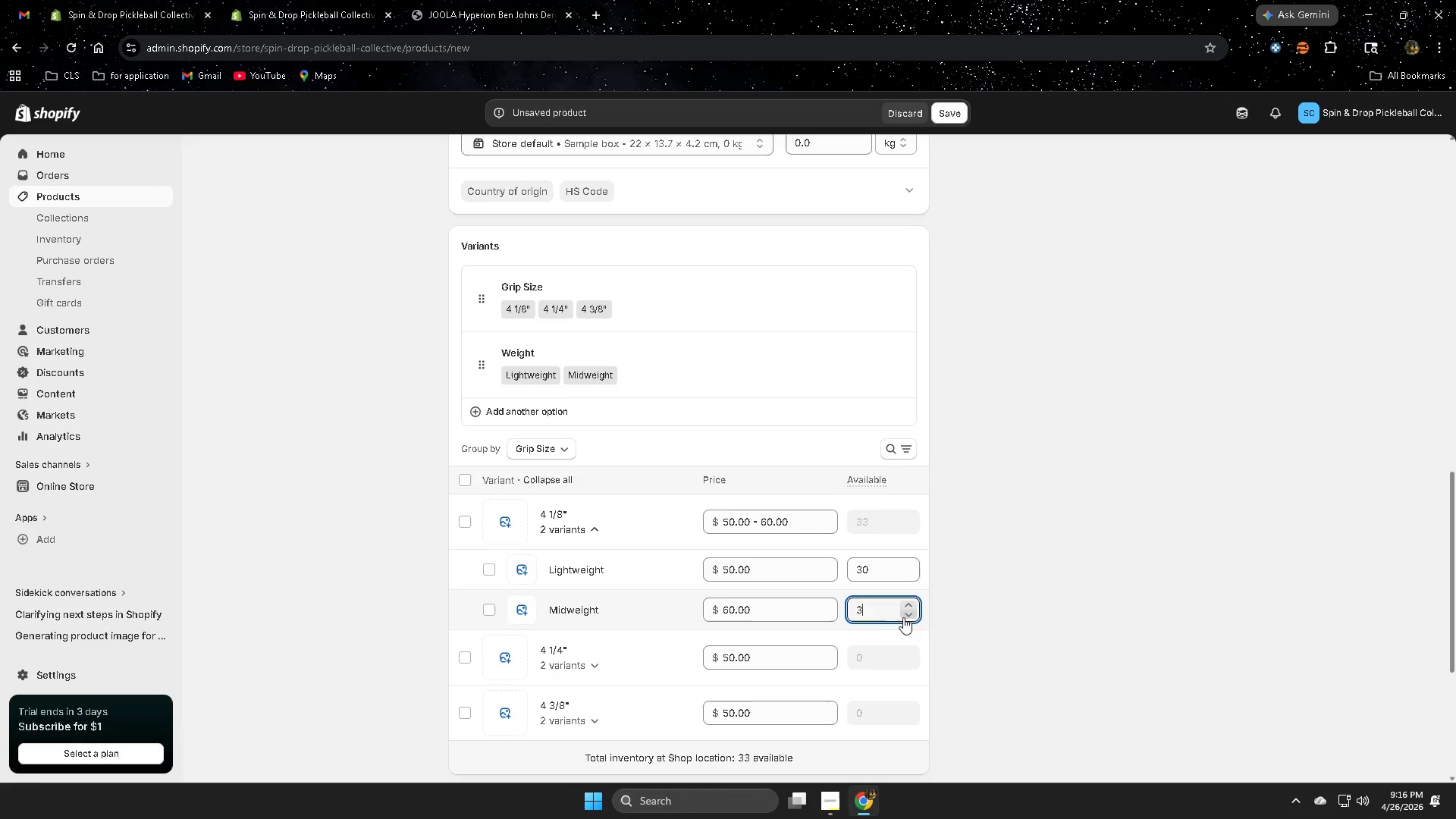 
key(Numpad0)
 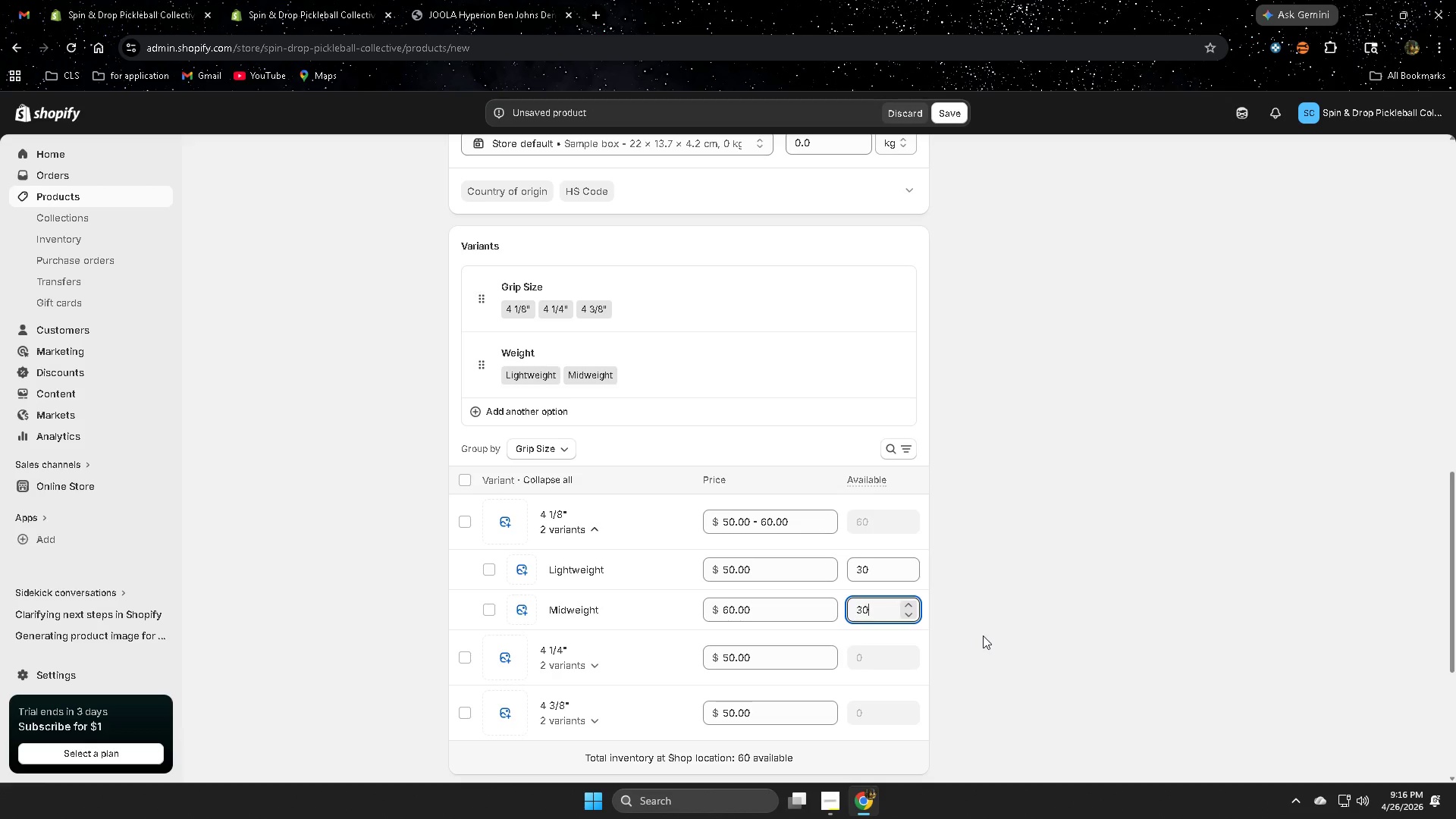 
left_click([983, 636])
 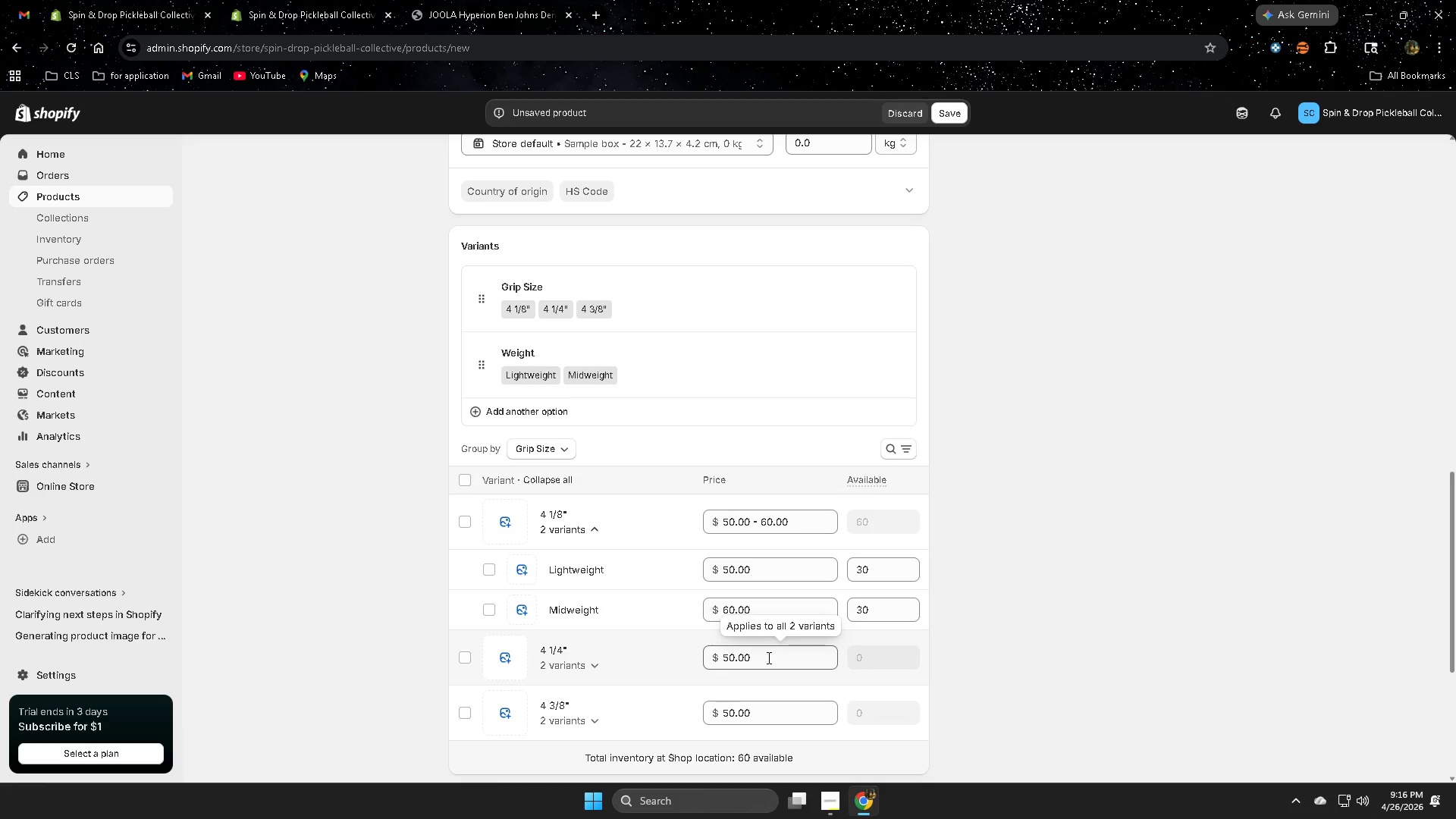 
left_click([597, 513])
 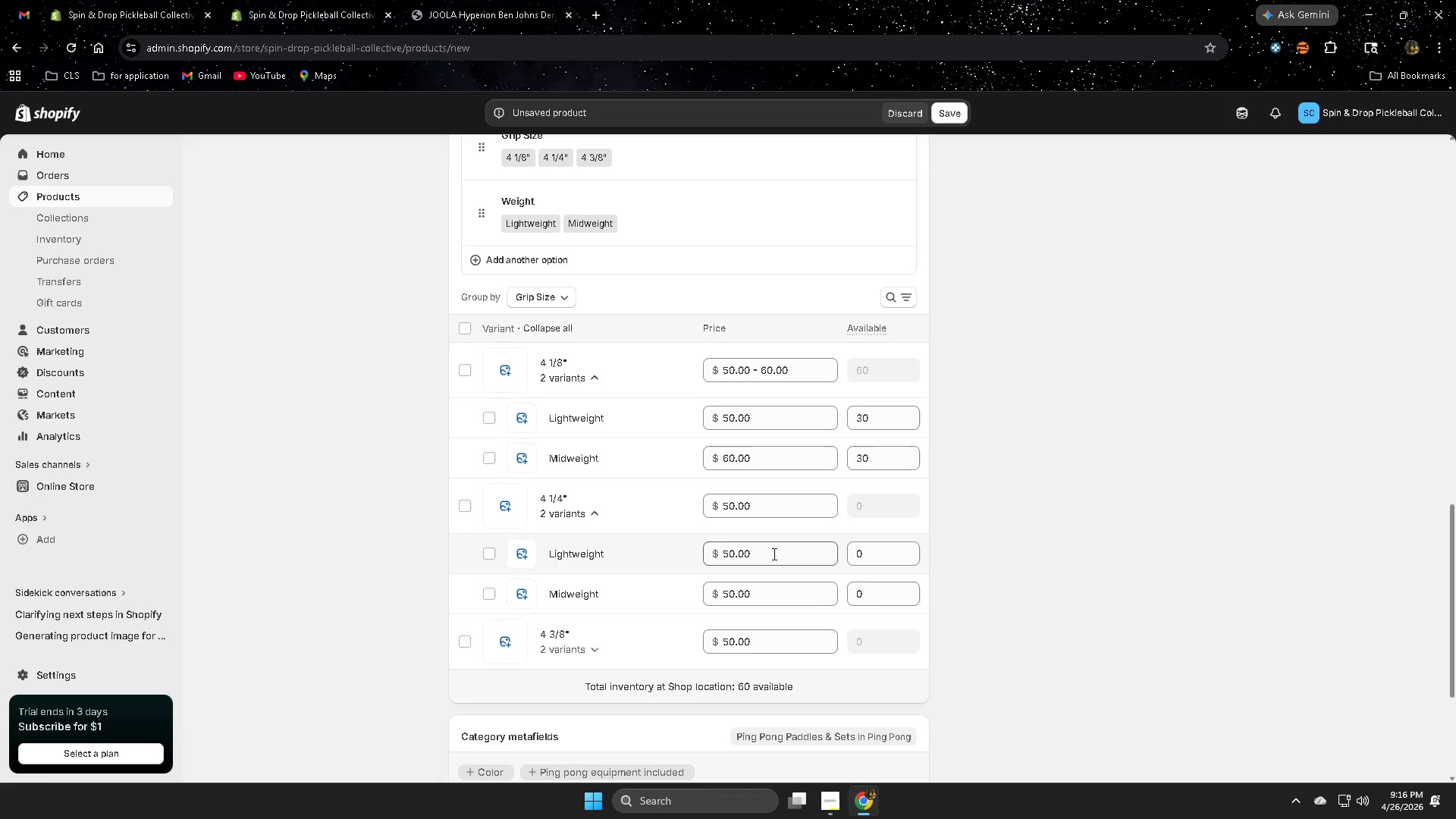 
left_click([767, 593])
 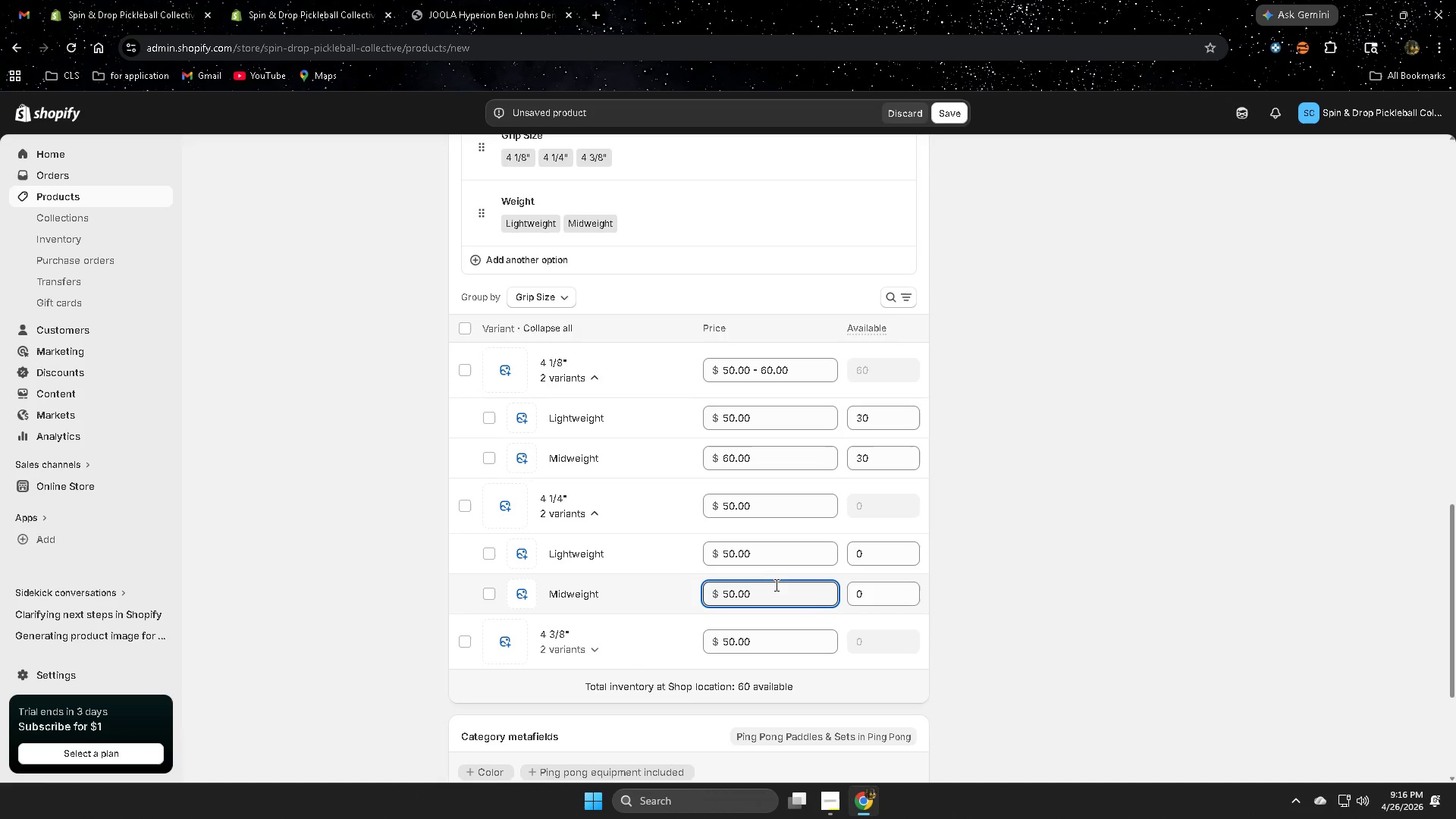 
scroll: coordinate [780, 654], scroll_direction: down, amount: 2.0
 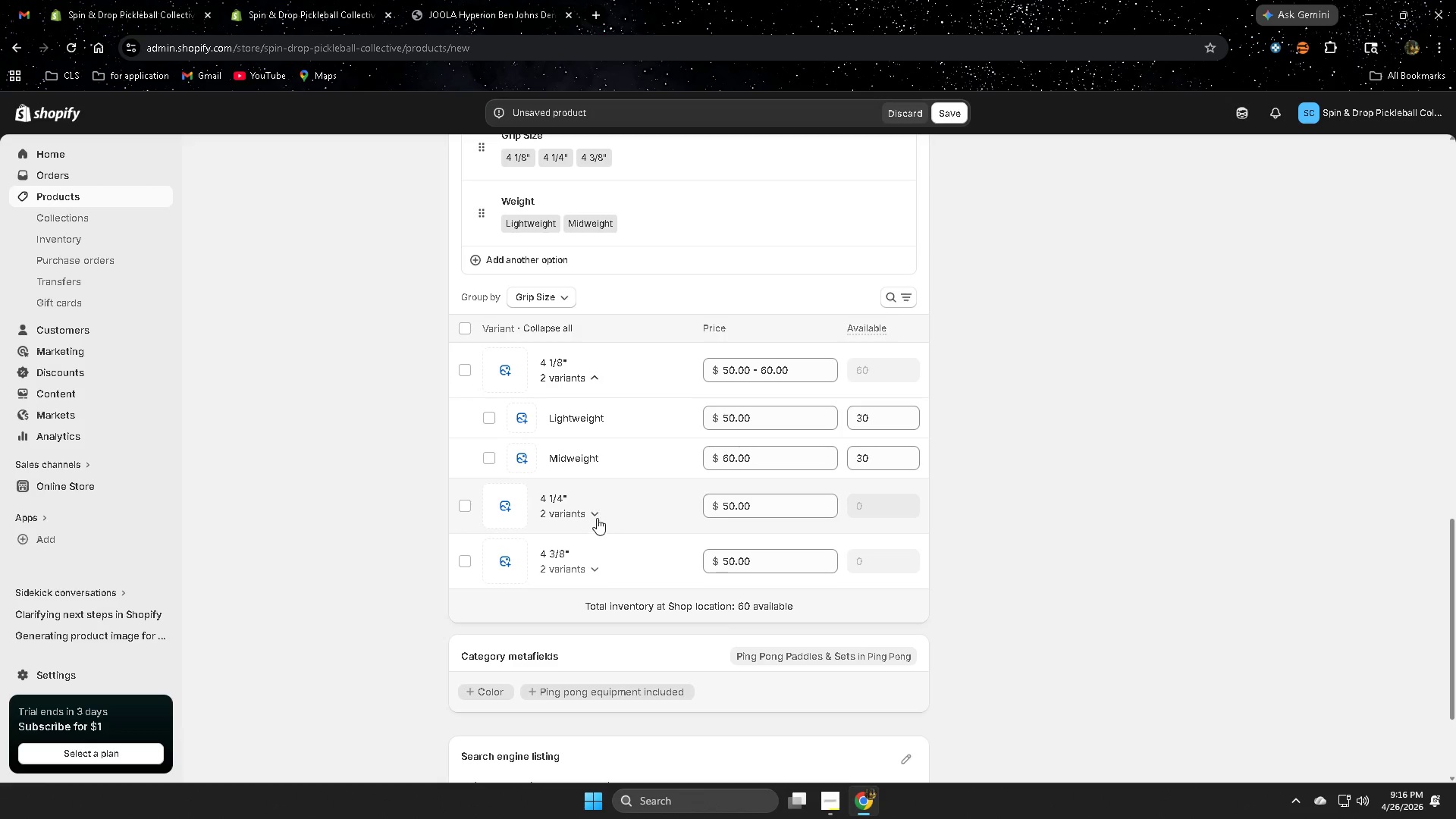 
double_click([775, 585])
 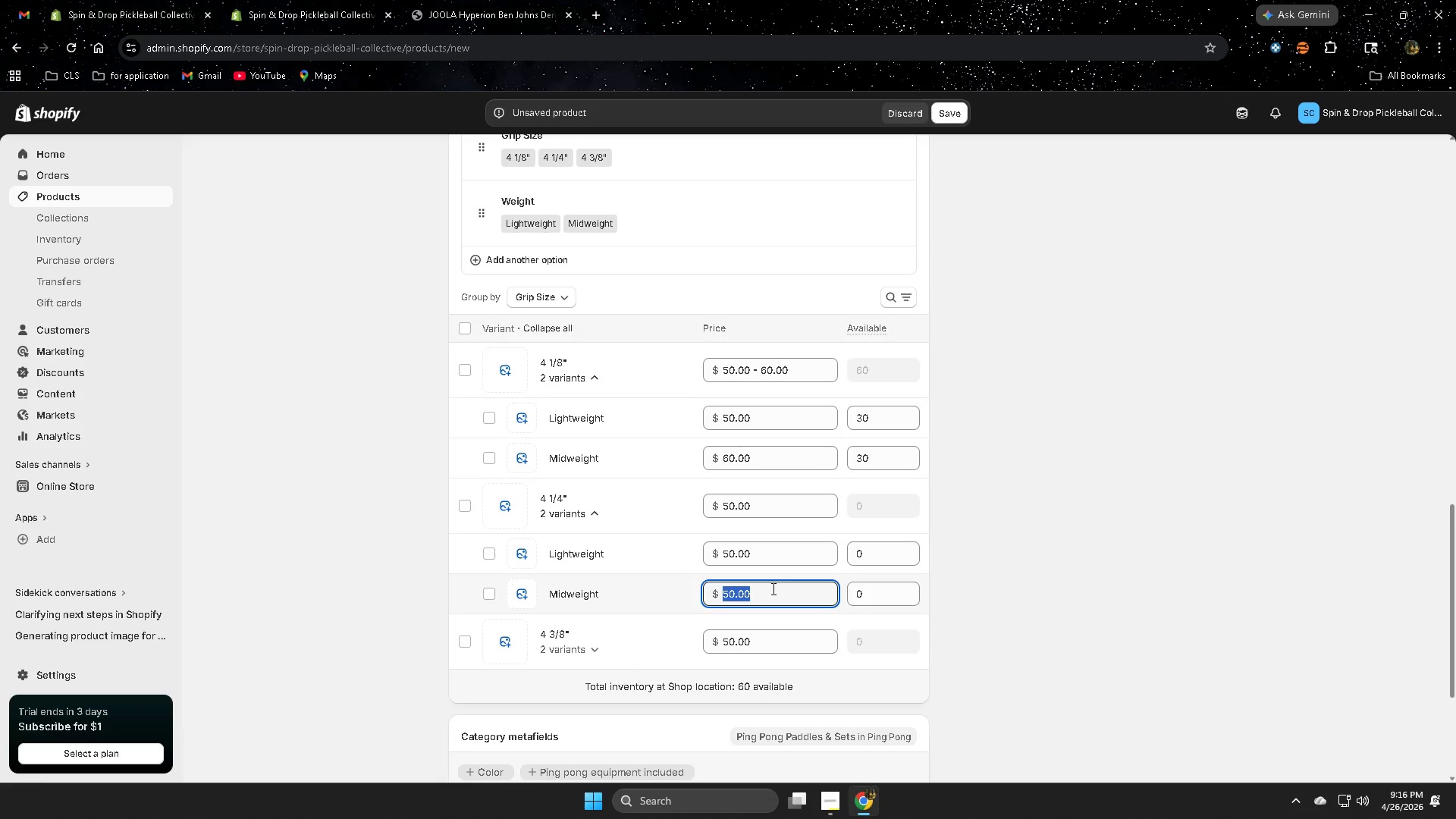 
key(Numpad6)
 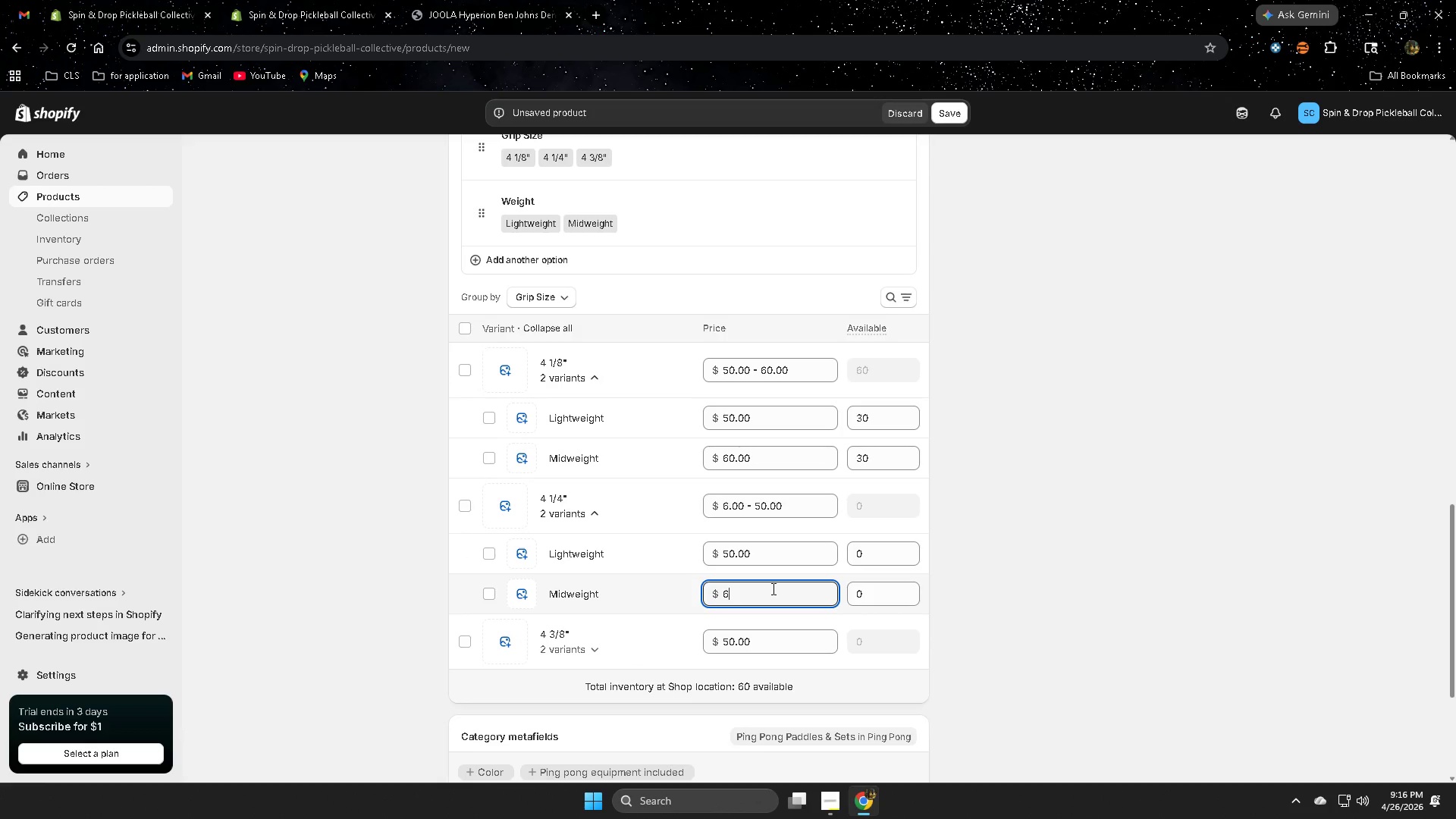 
key(Numpad0)
 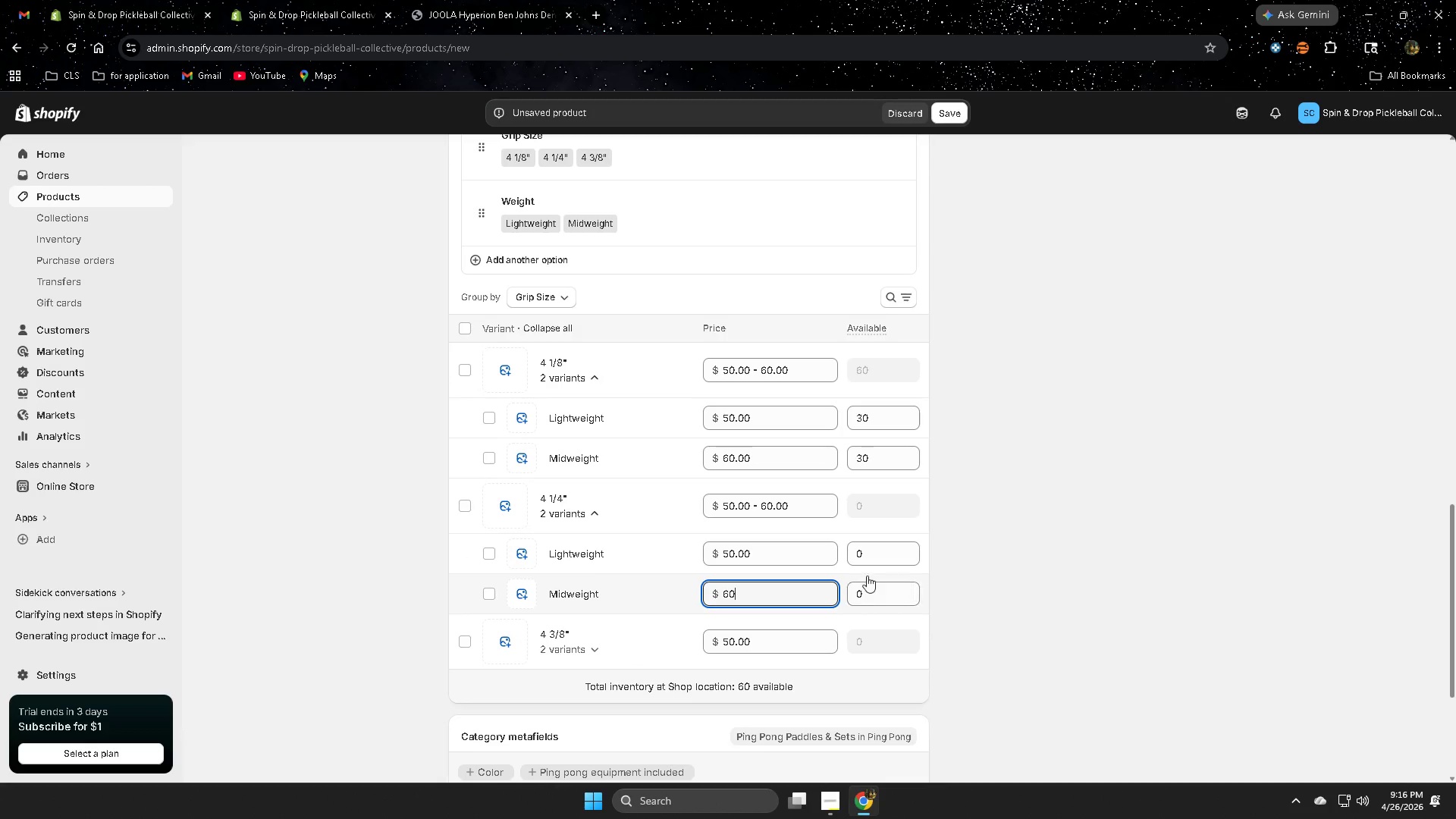 
left_click([876, 560])
 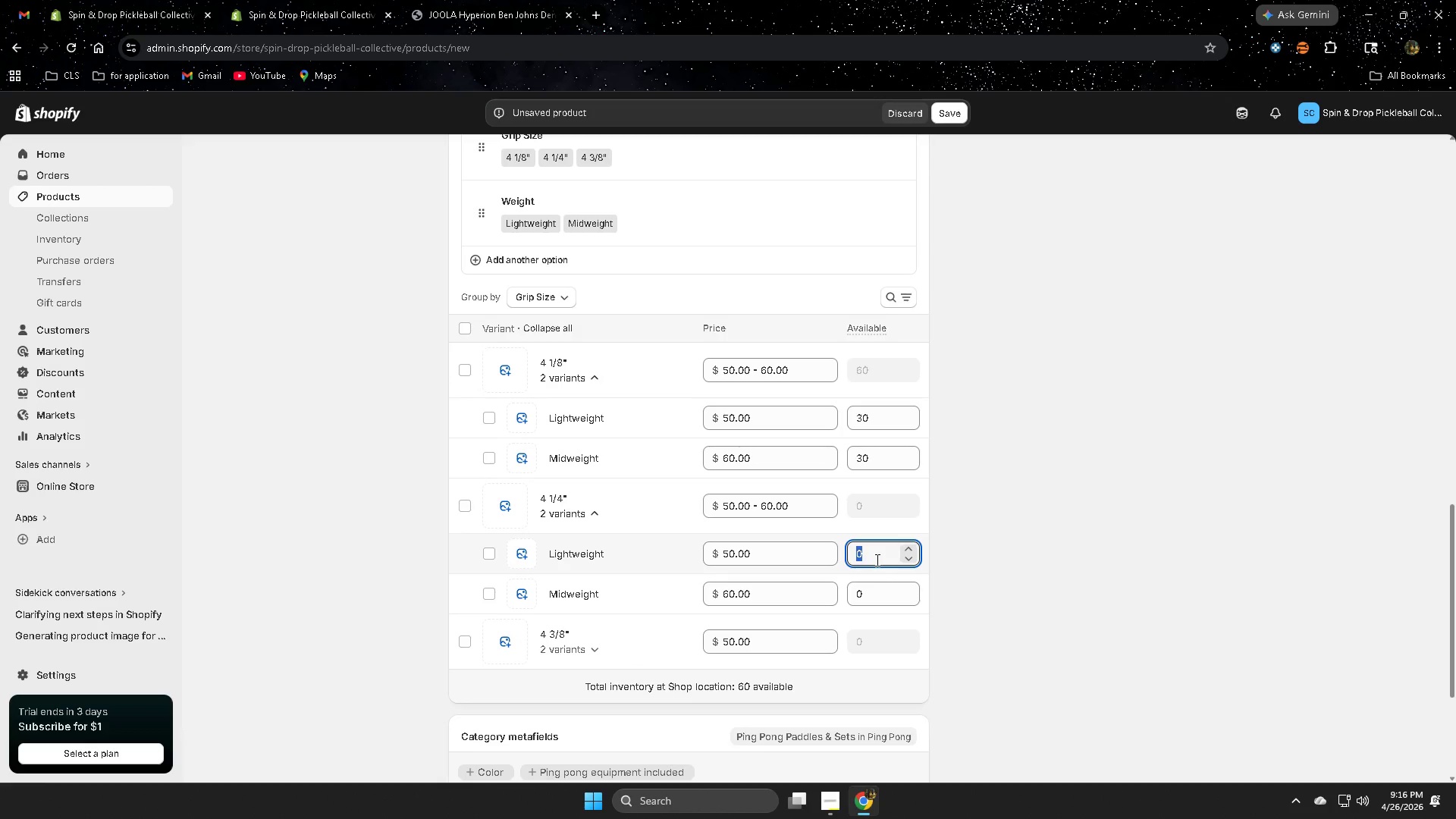 
key(Numpad3)
 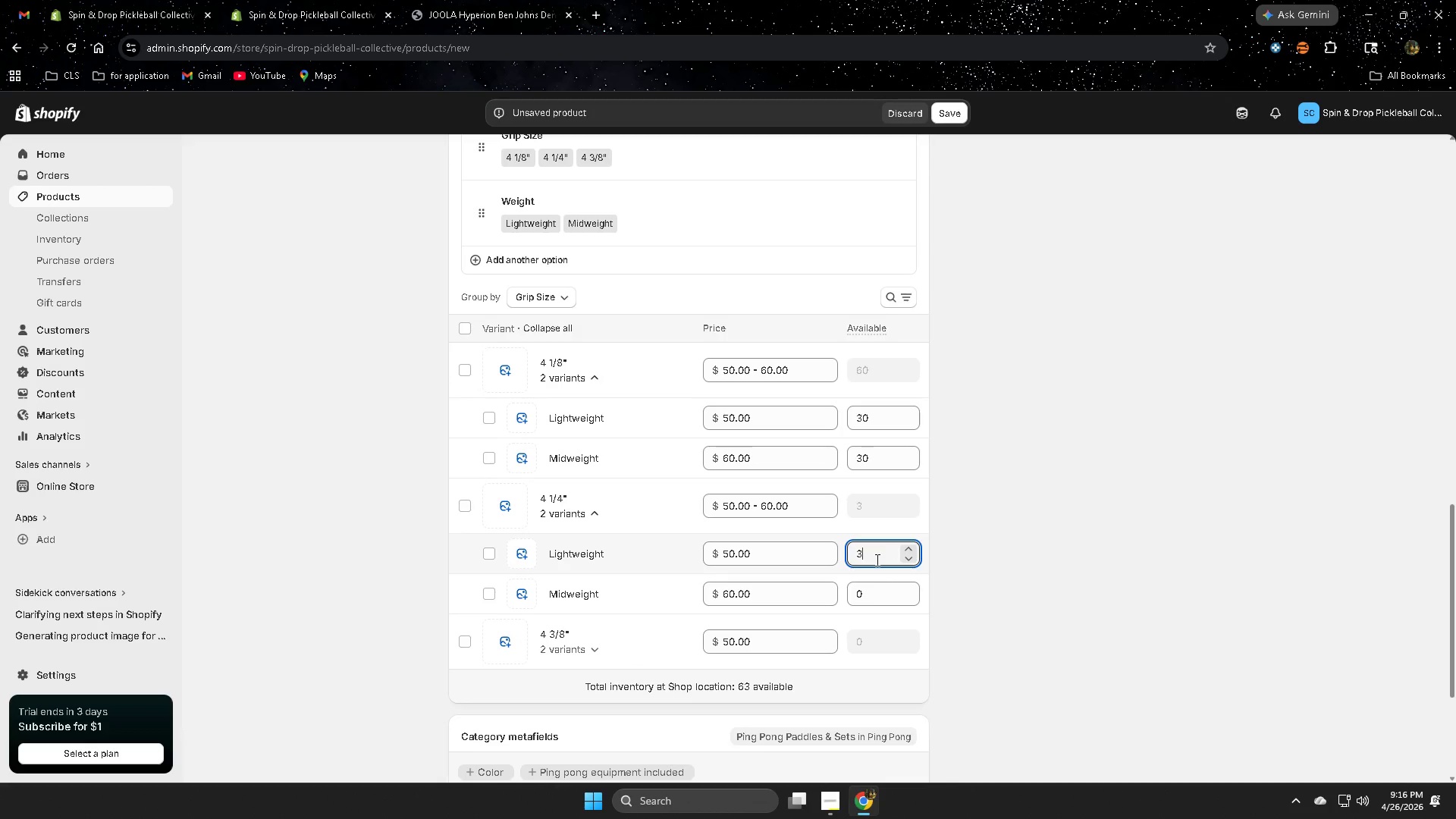 
key(Numpad0)
 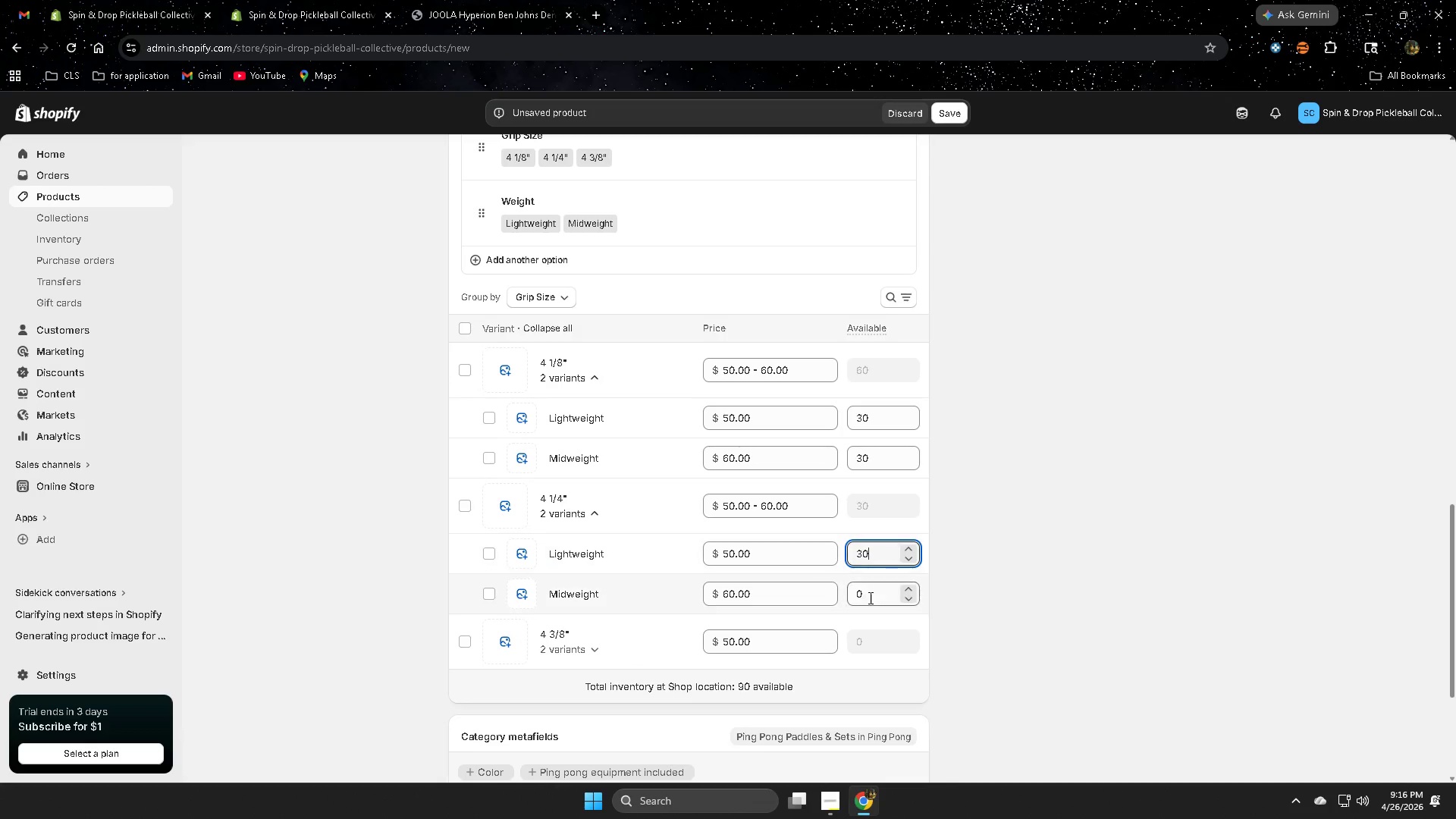 
left_click([871, 598])
 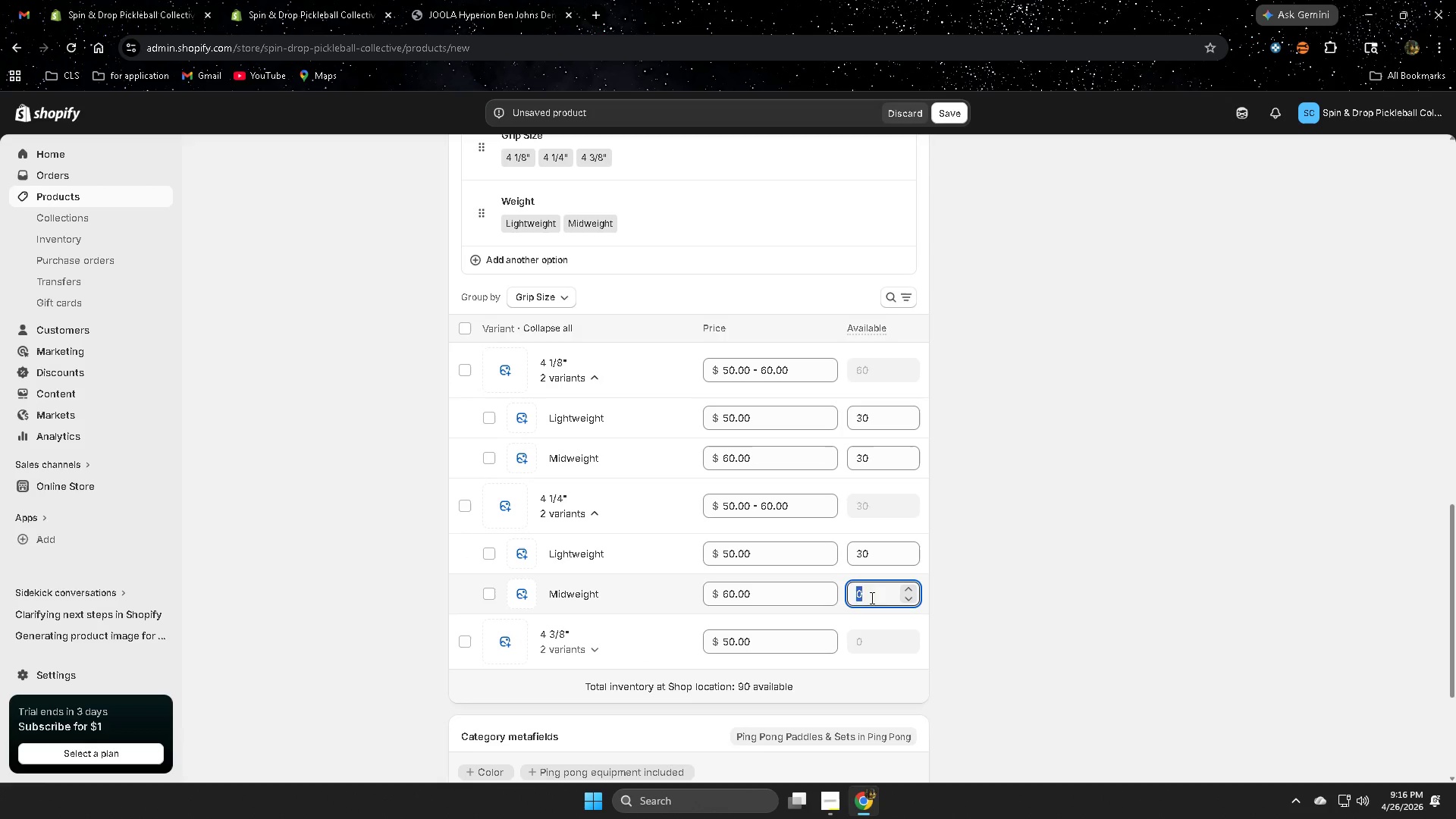 
key(Numpad3)
 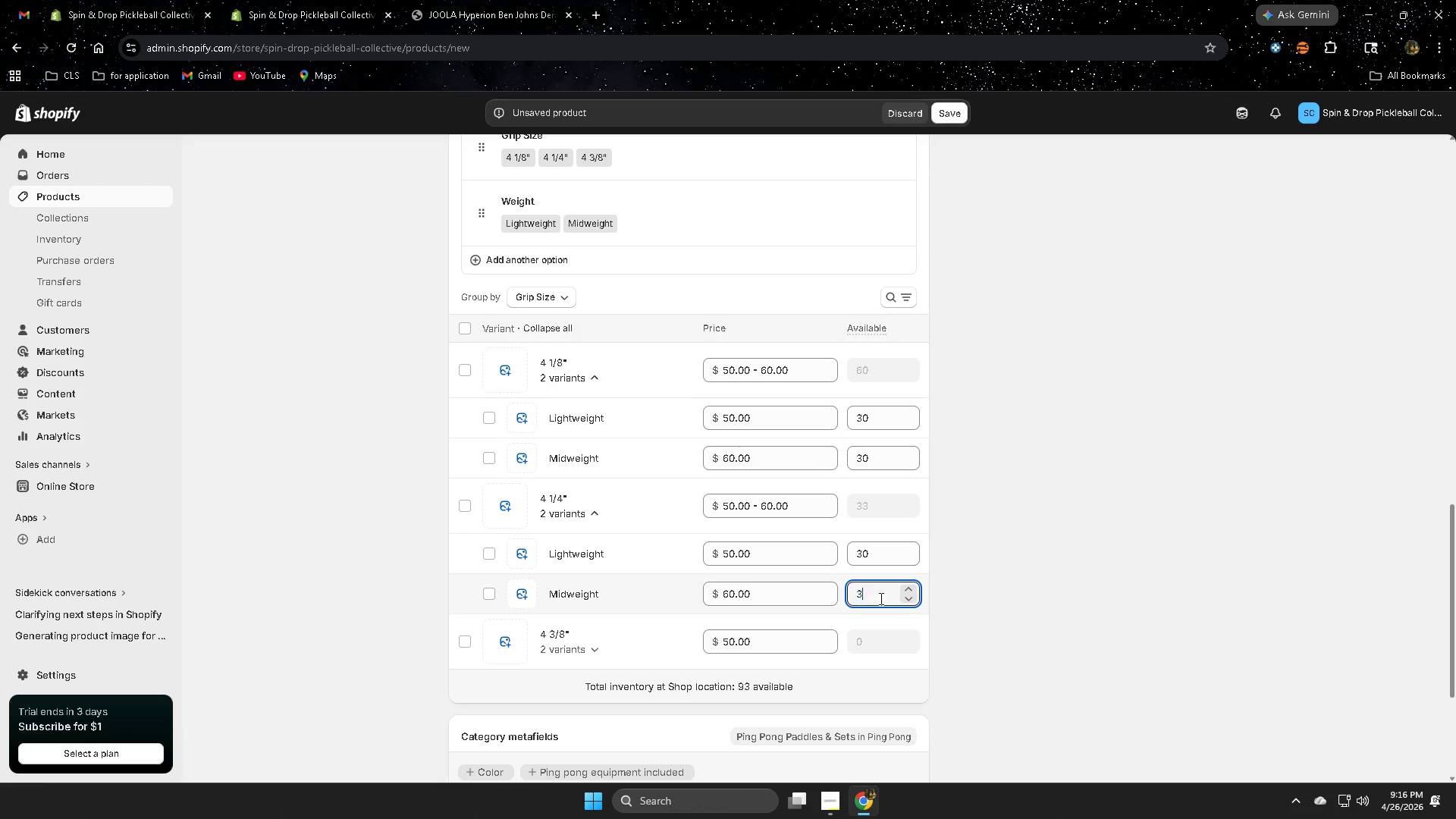 
key(Numpad0)
 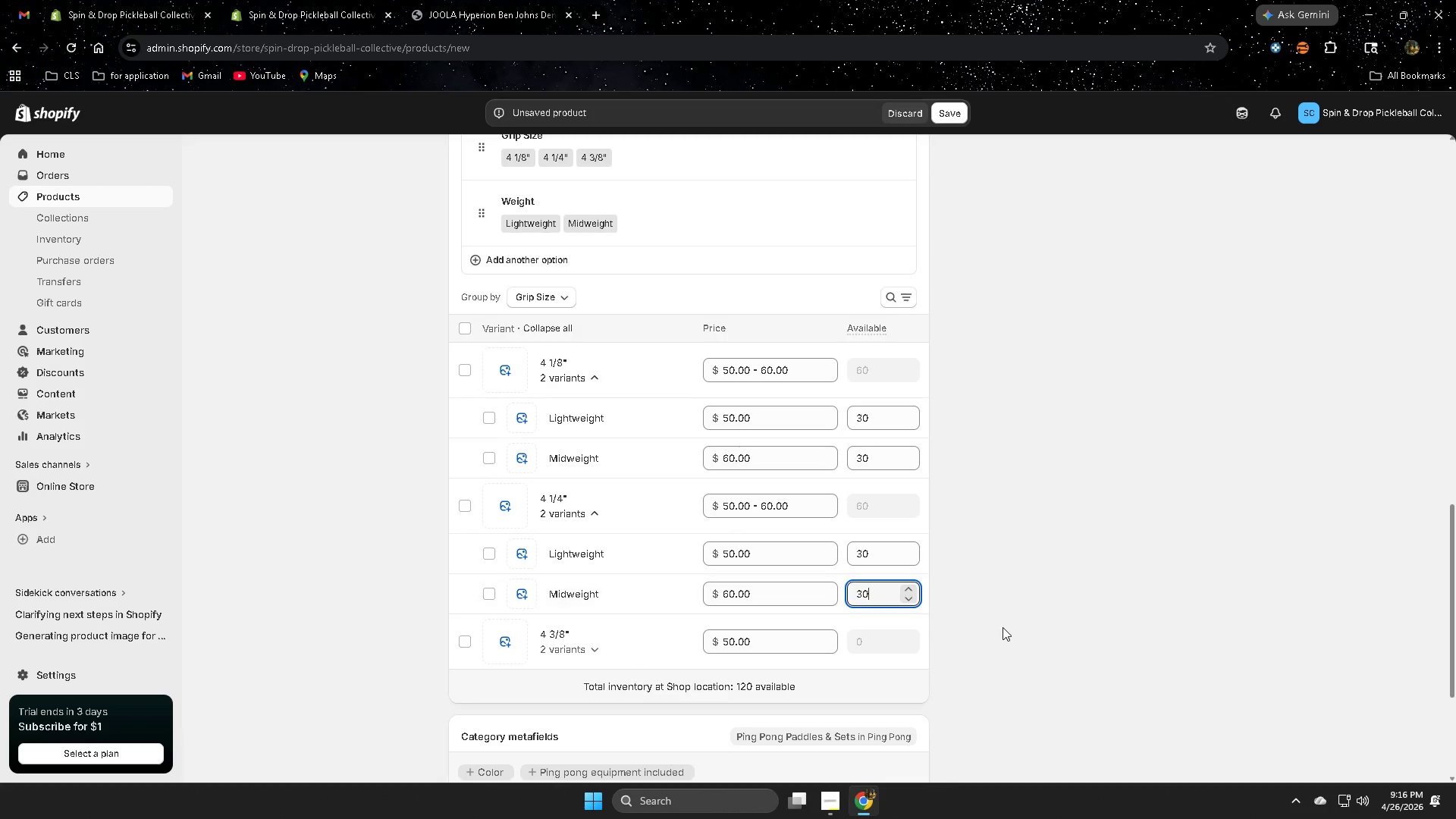 
left_click([1003, 627])
 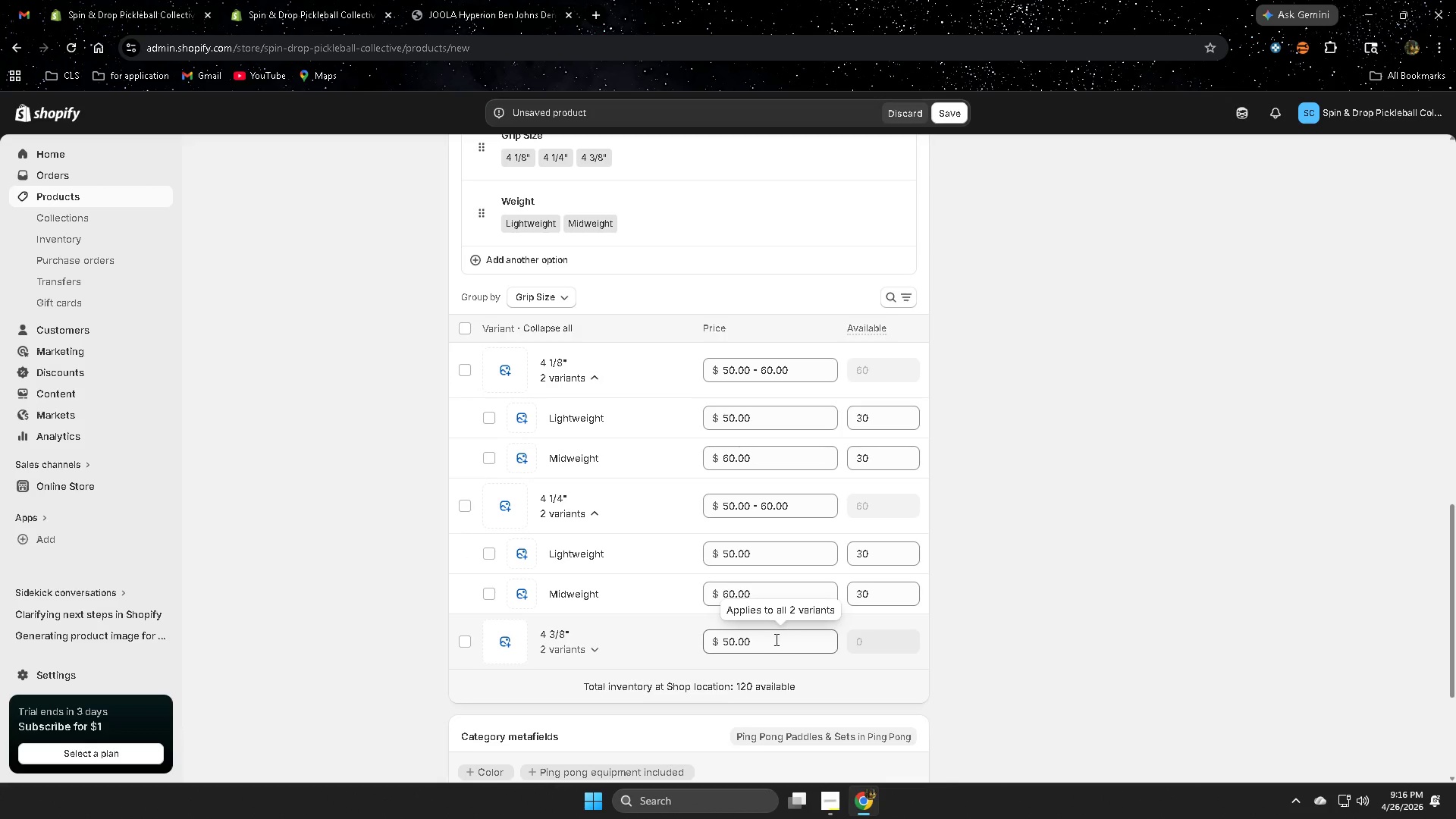 
double_click([770, 578])
 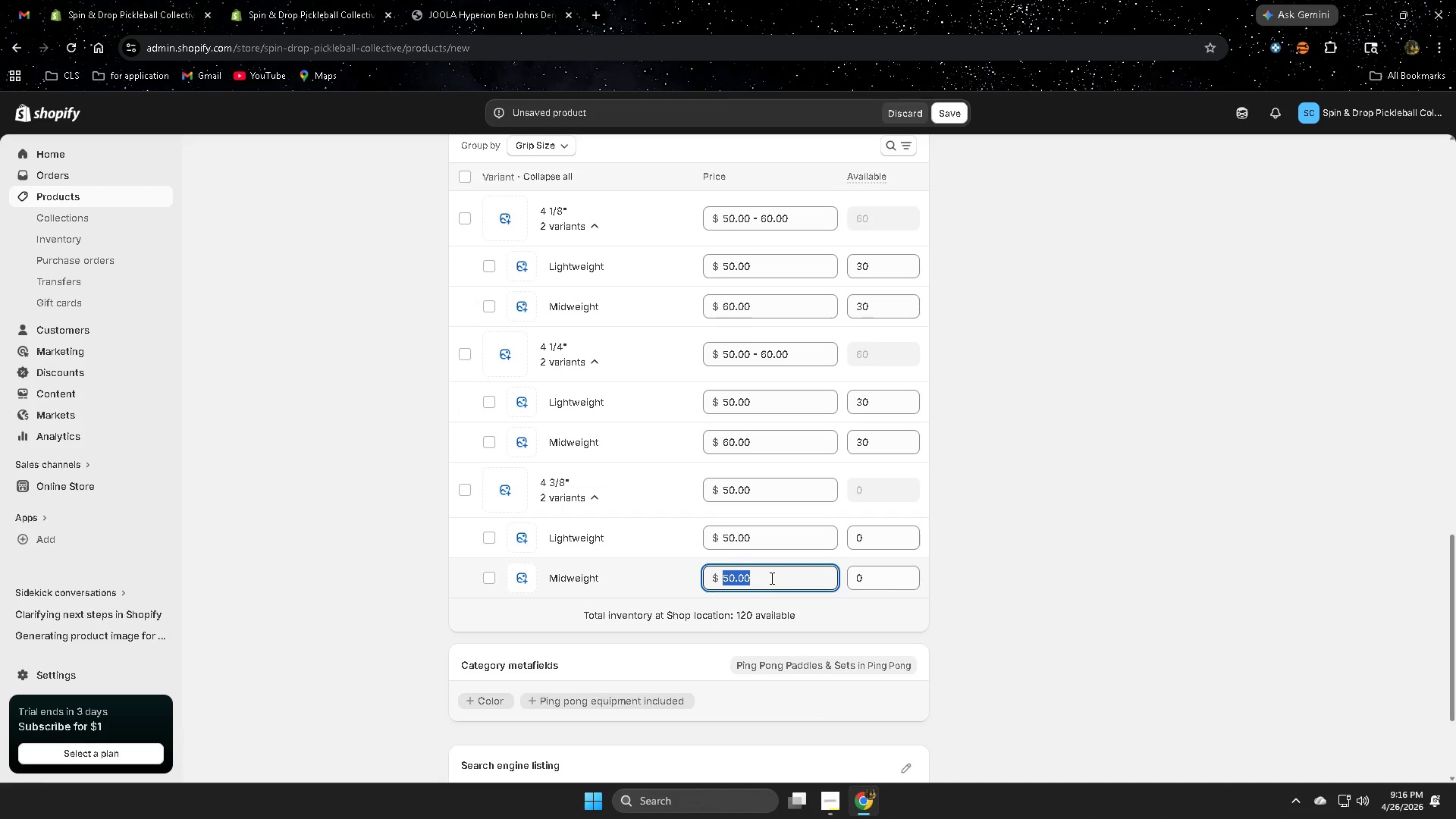 
key(Numpad6)
 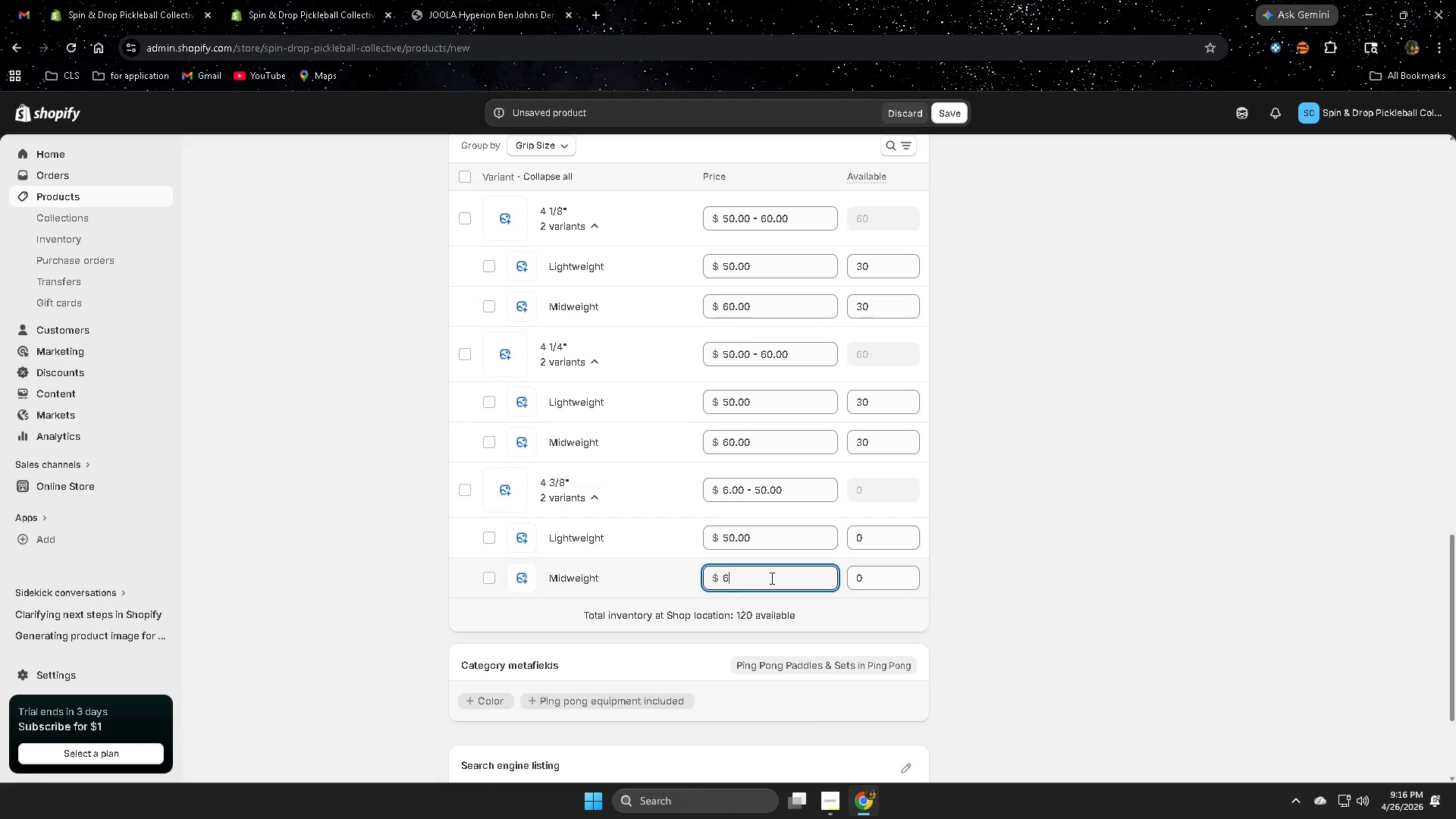 
key(Numpad0)
 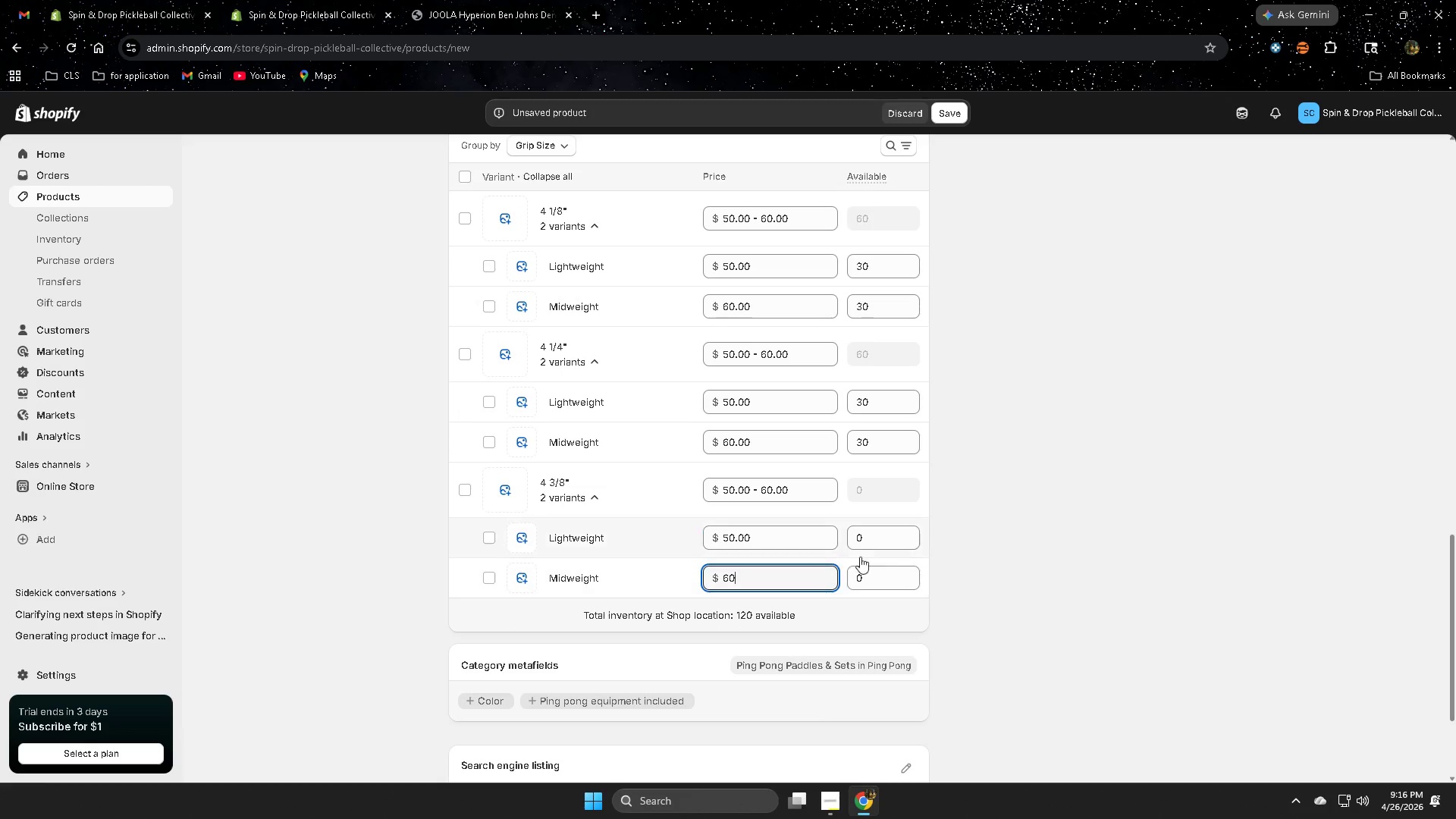 
scroll: coordinate [648, 646], scroll_direction: down, amount: 1.0
 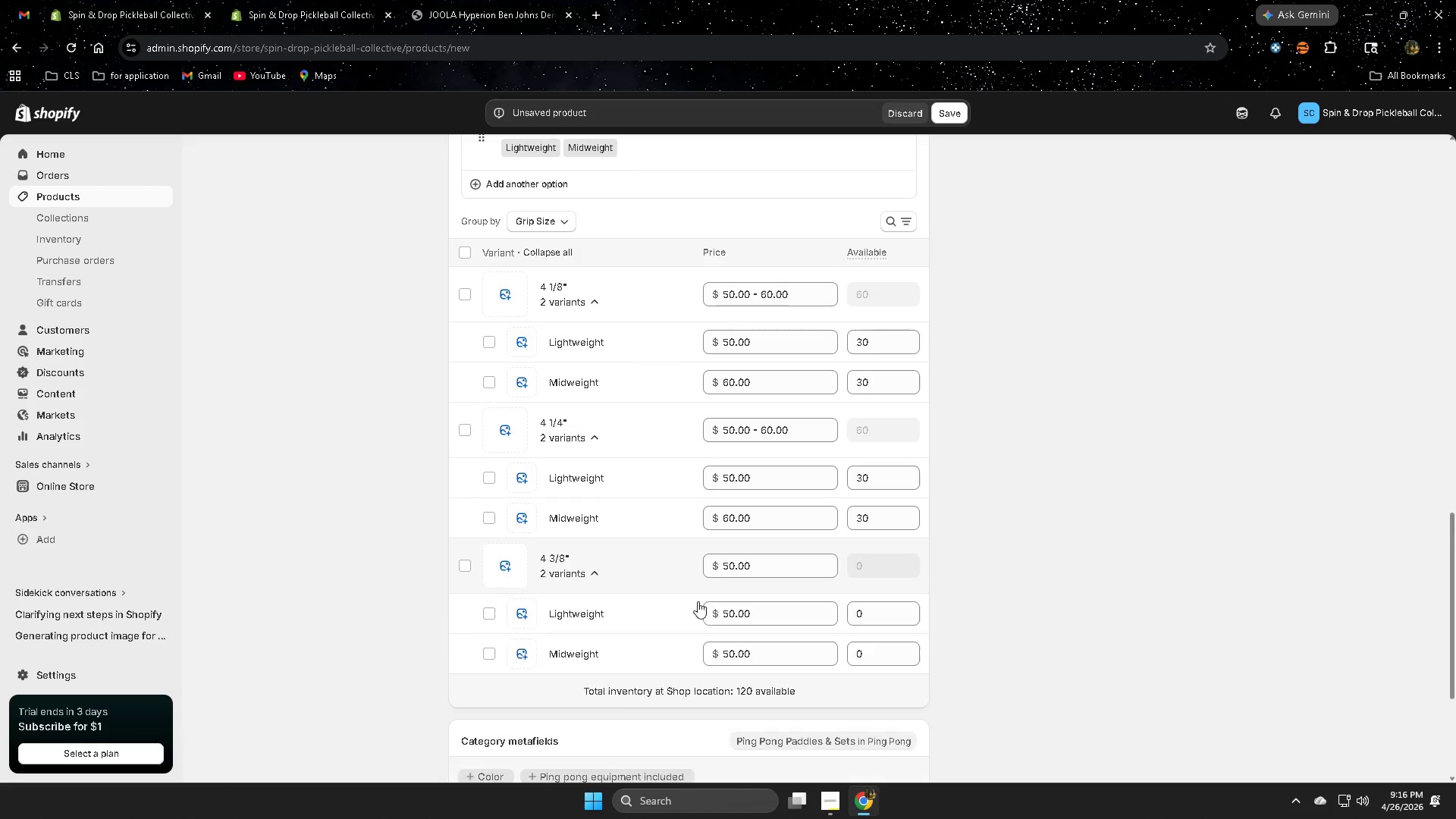 
left_click([878, 543])
 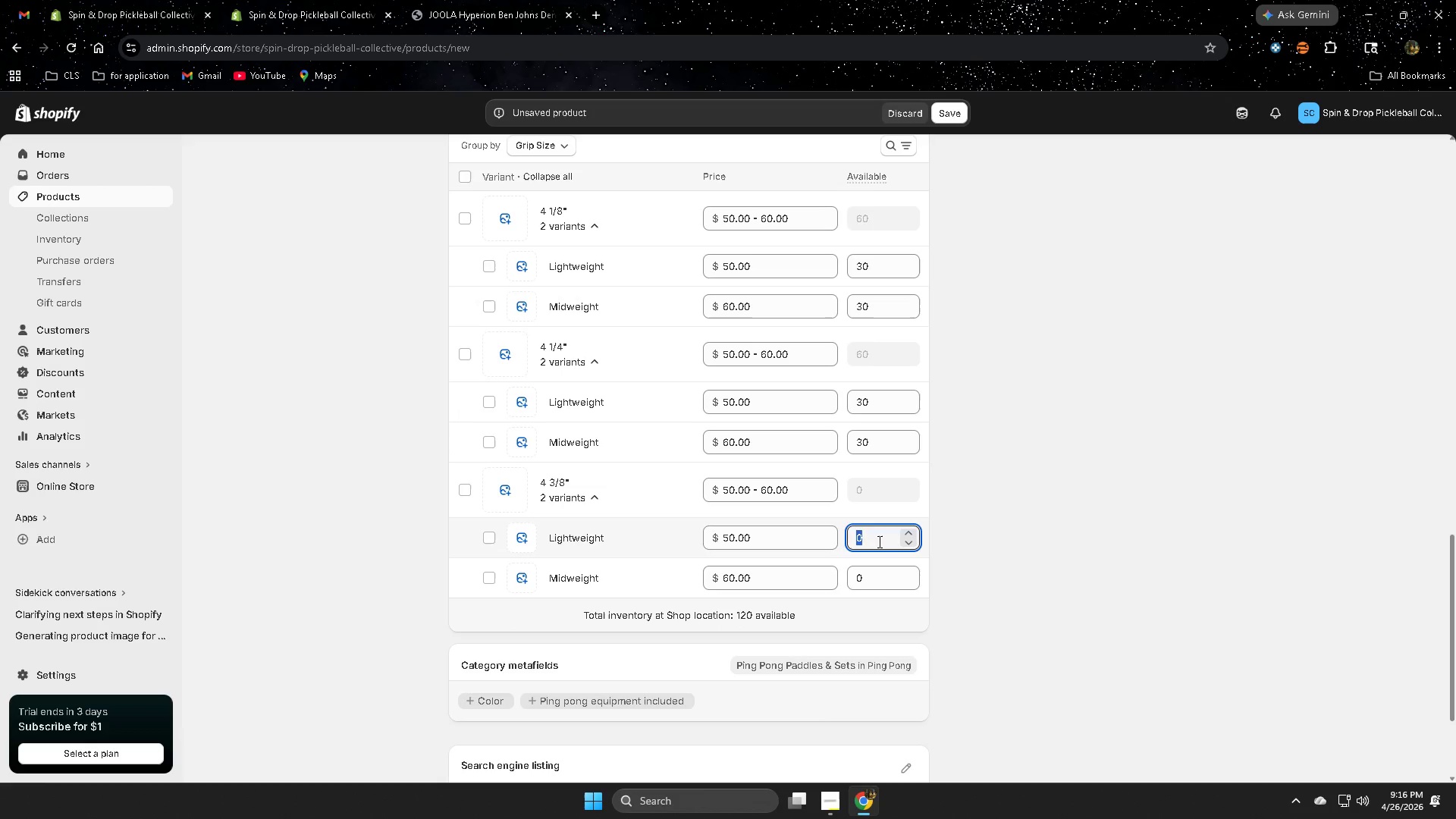 
scroll: coordinate [764, 622], scroll_direction: down, amount: 1.0
 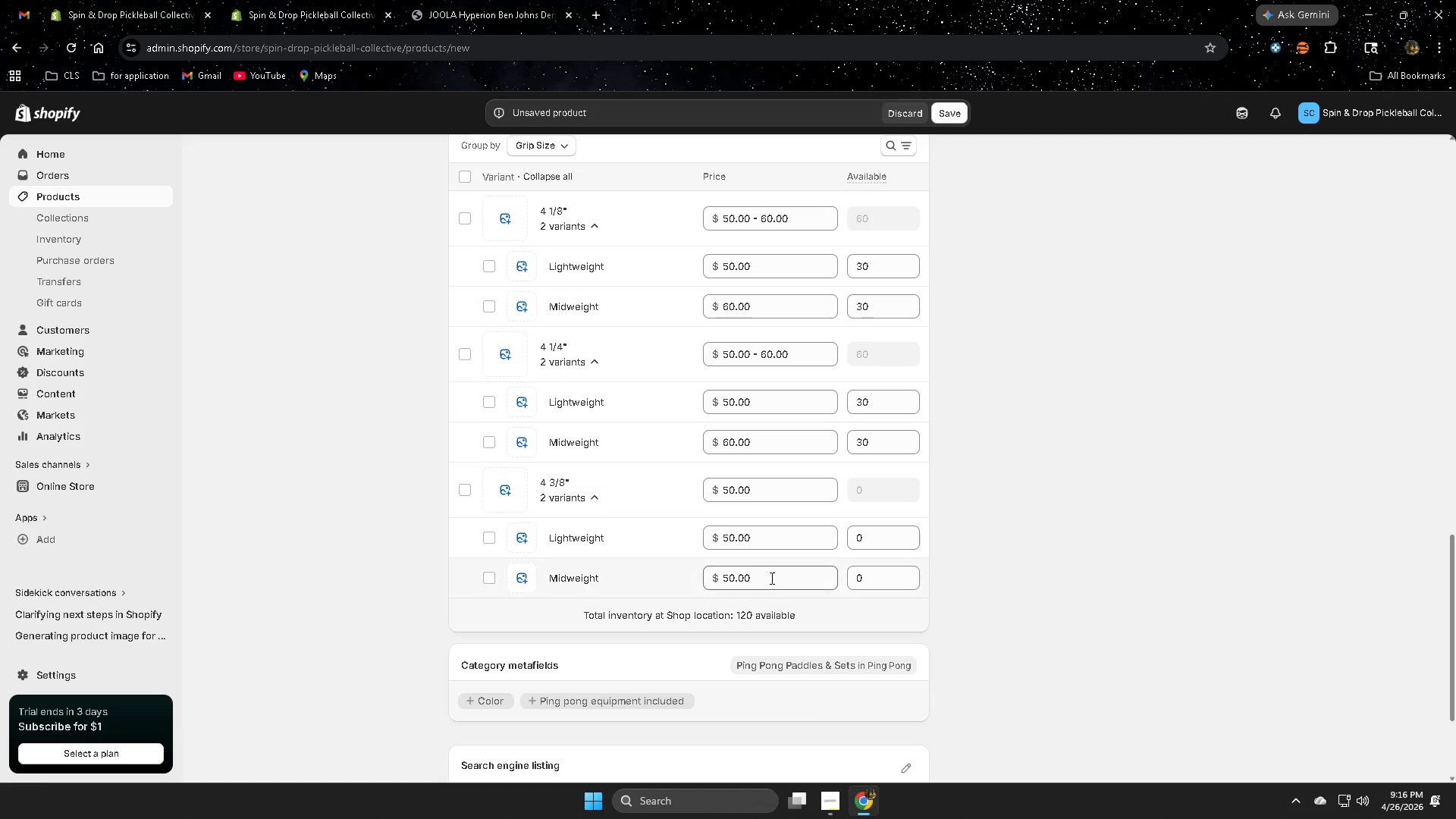 
key(Numpad2)
 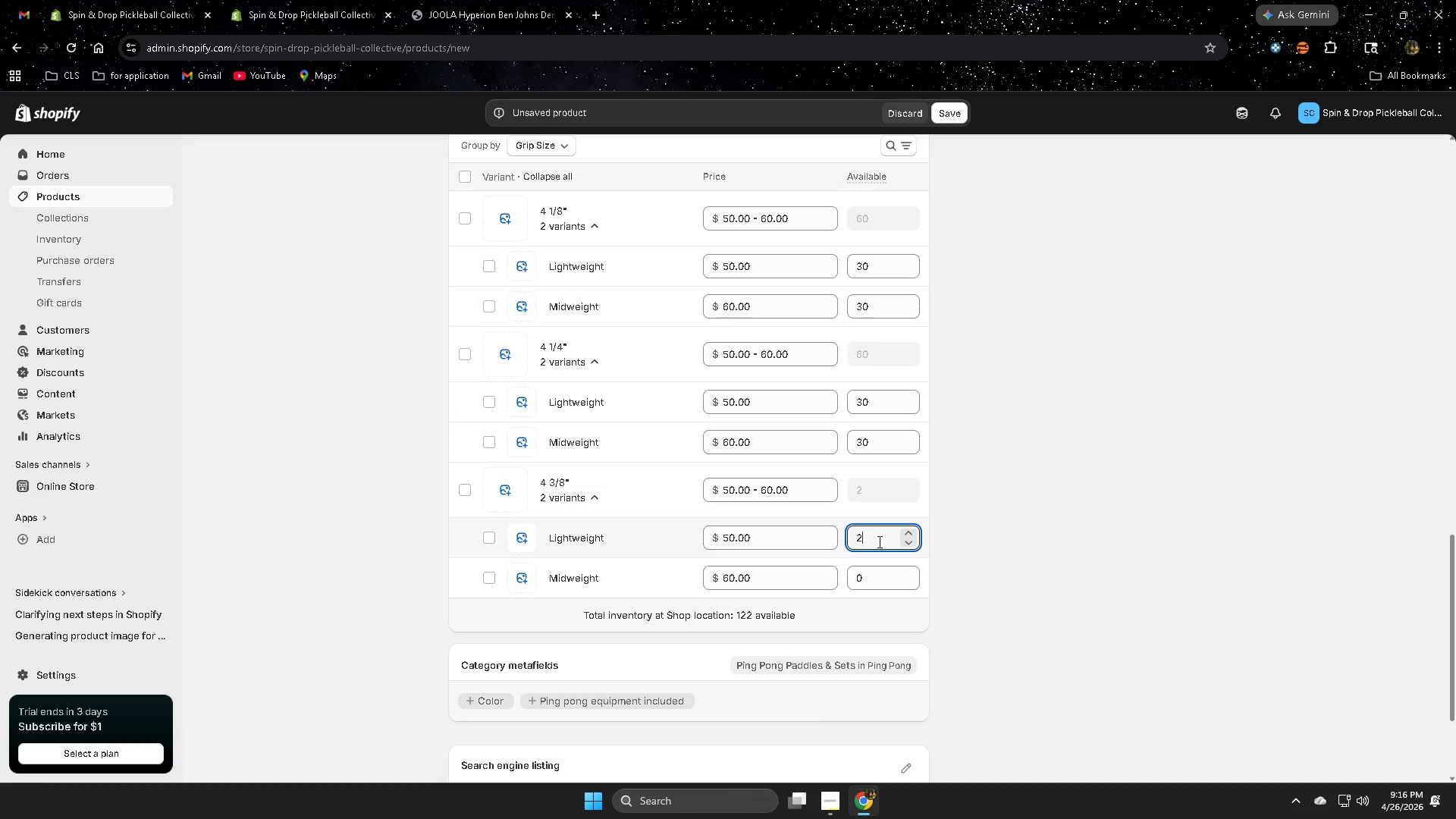 
key(Numpad0)
 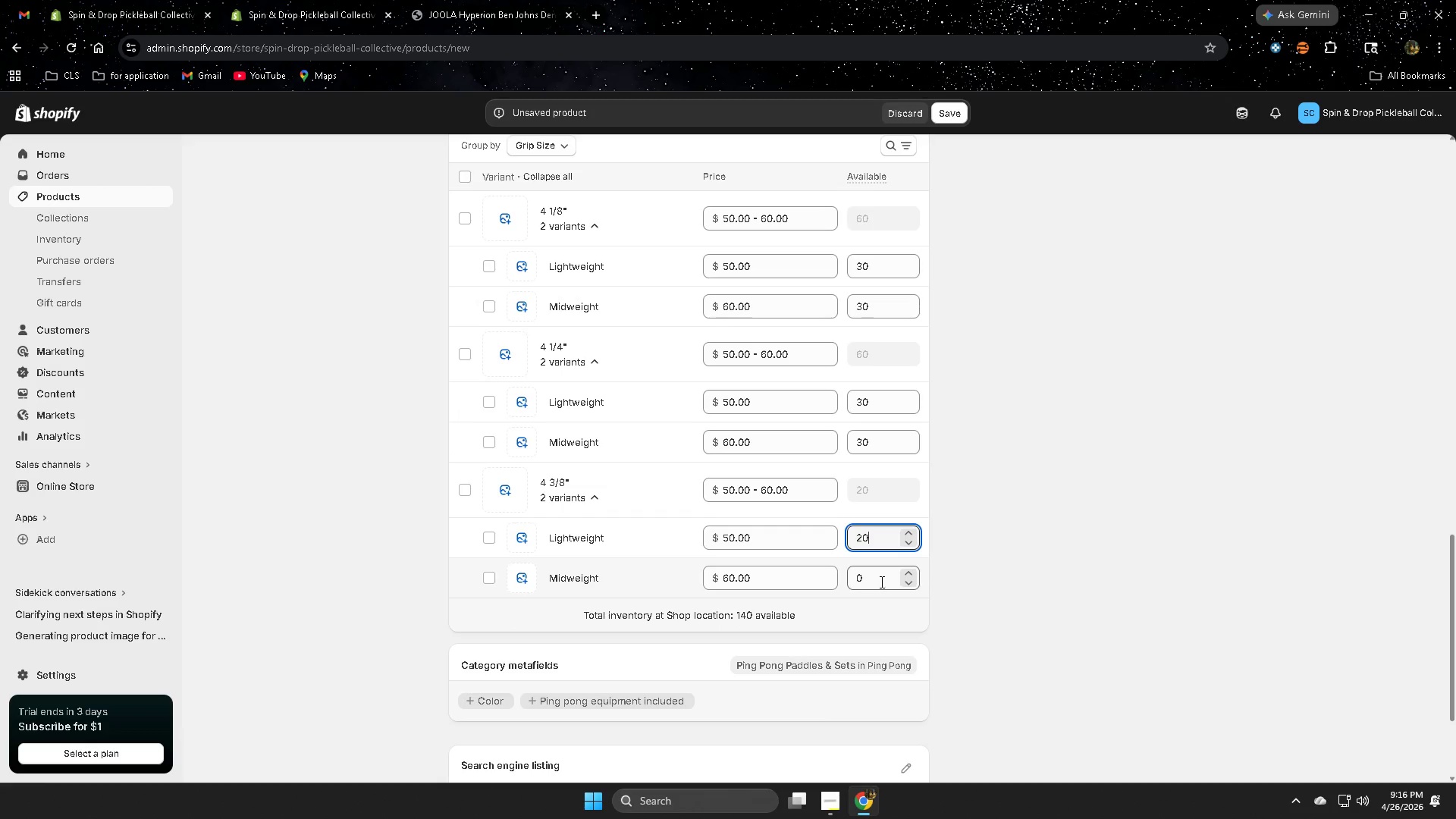 
left_click([880, 582])
 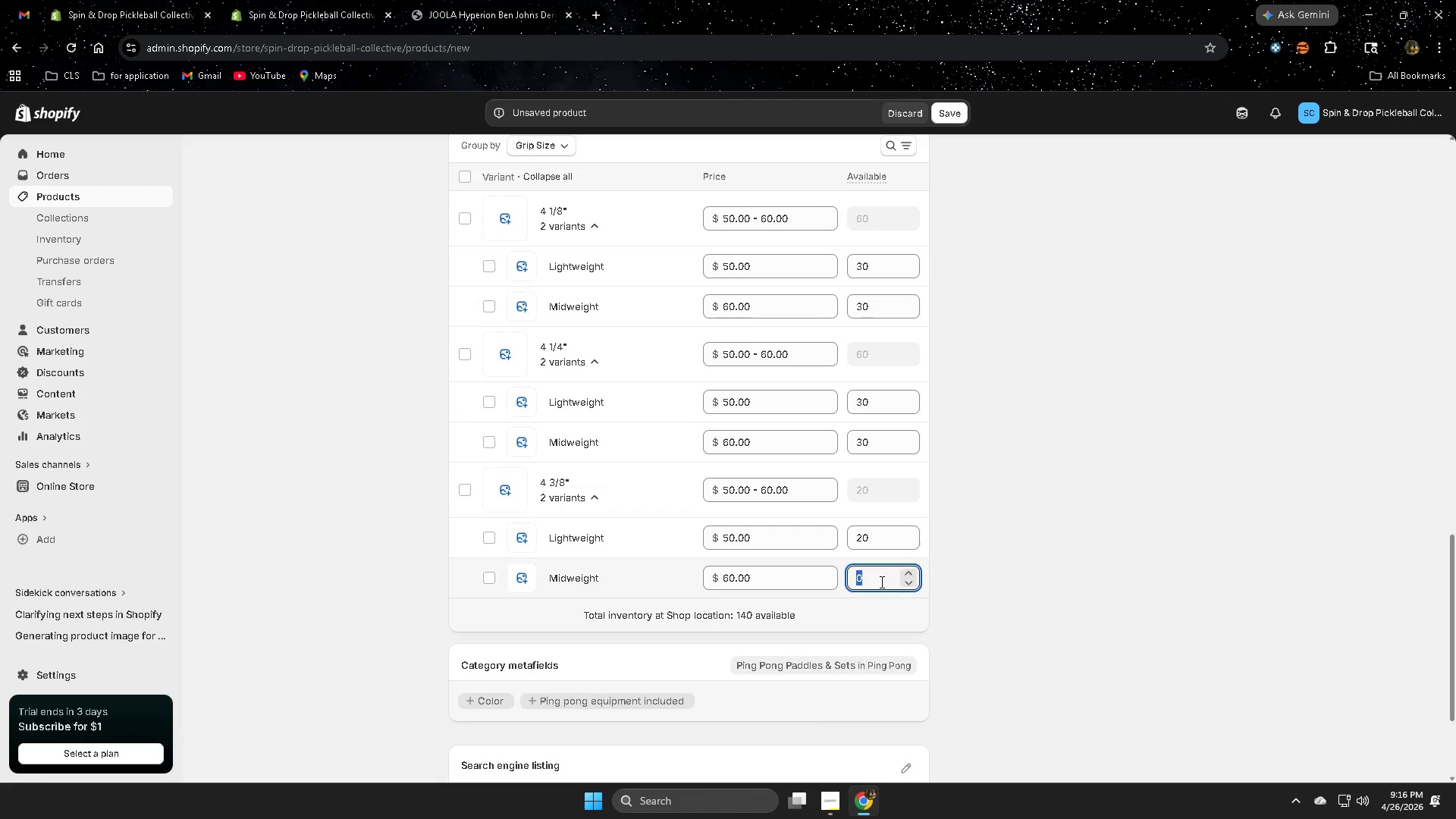 
key(Numpad2)
 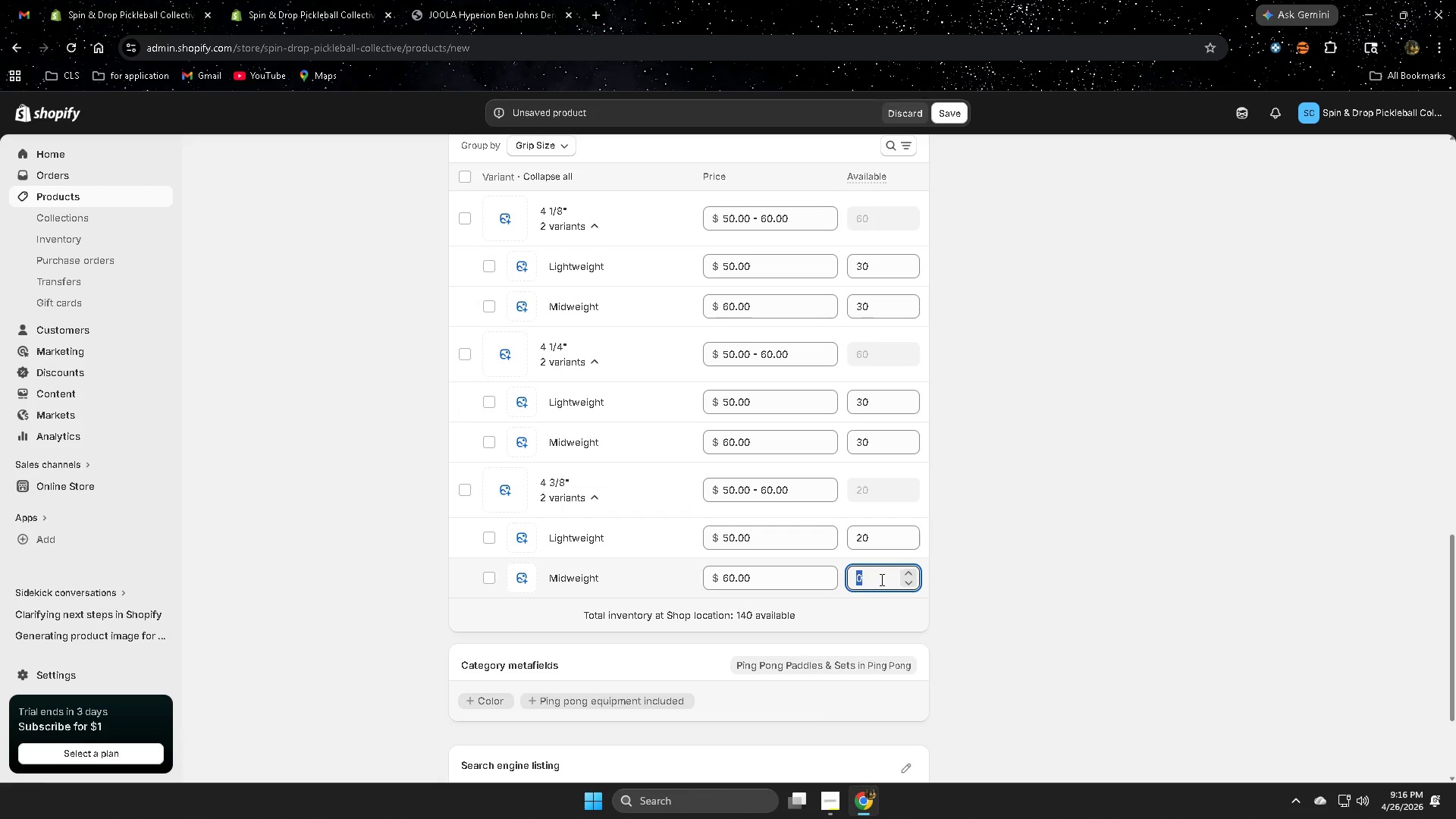 
key(Numpad0)
 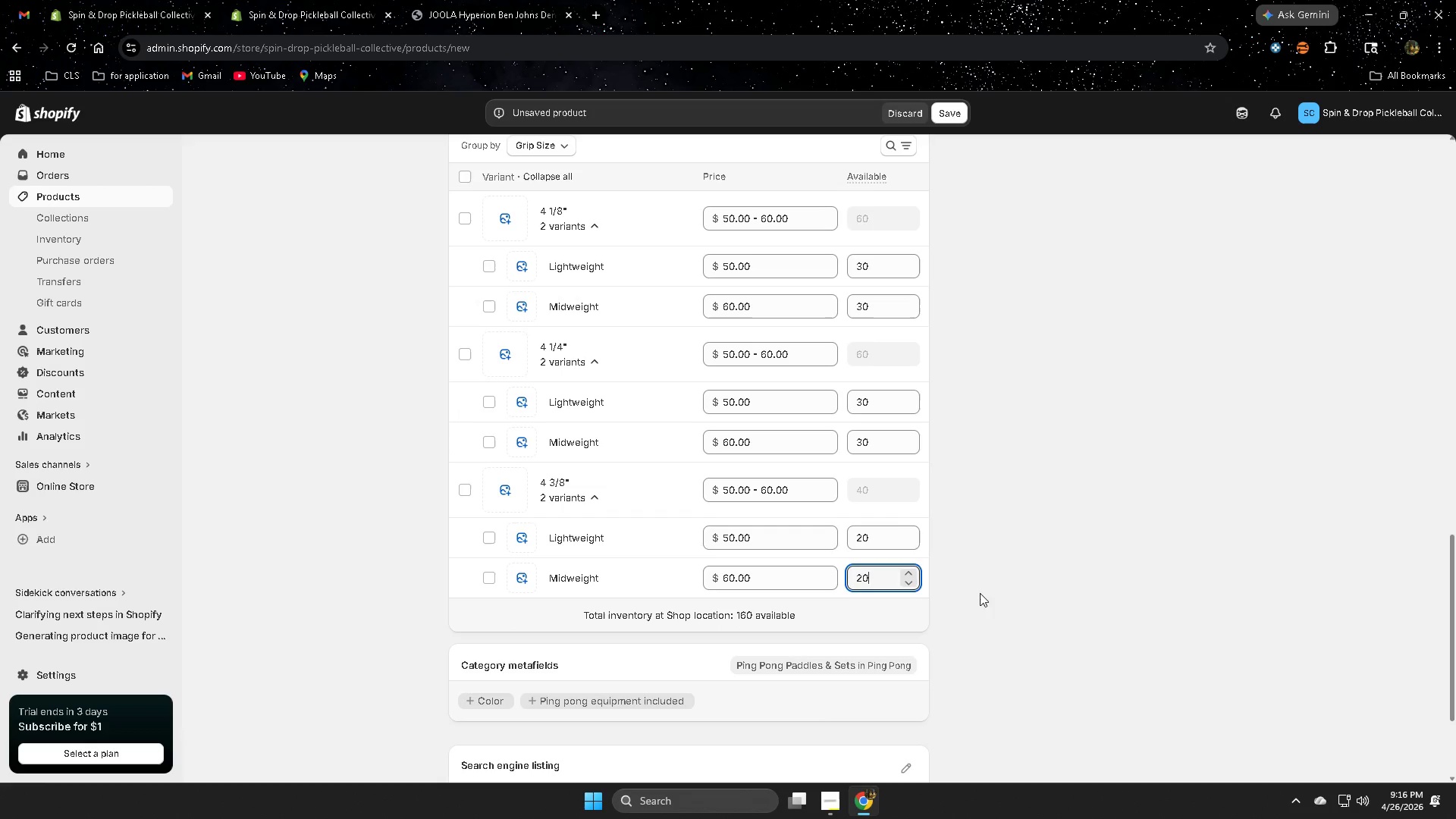 
left_click([1003, 595])
 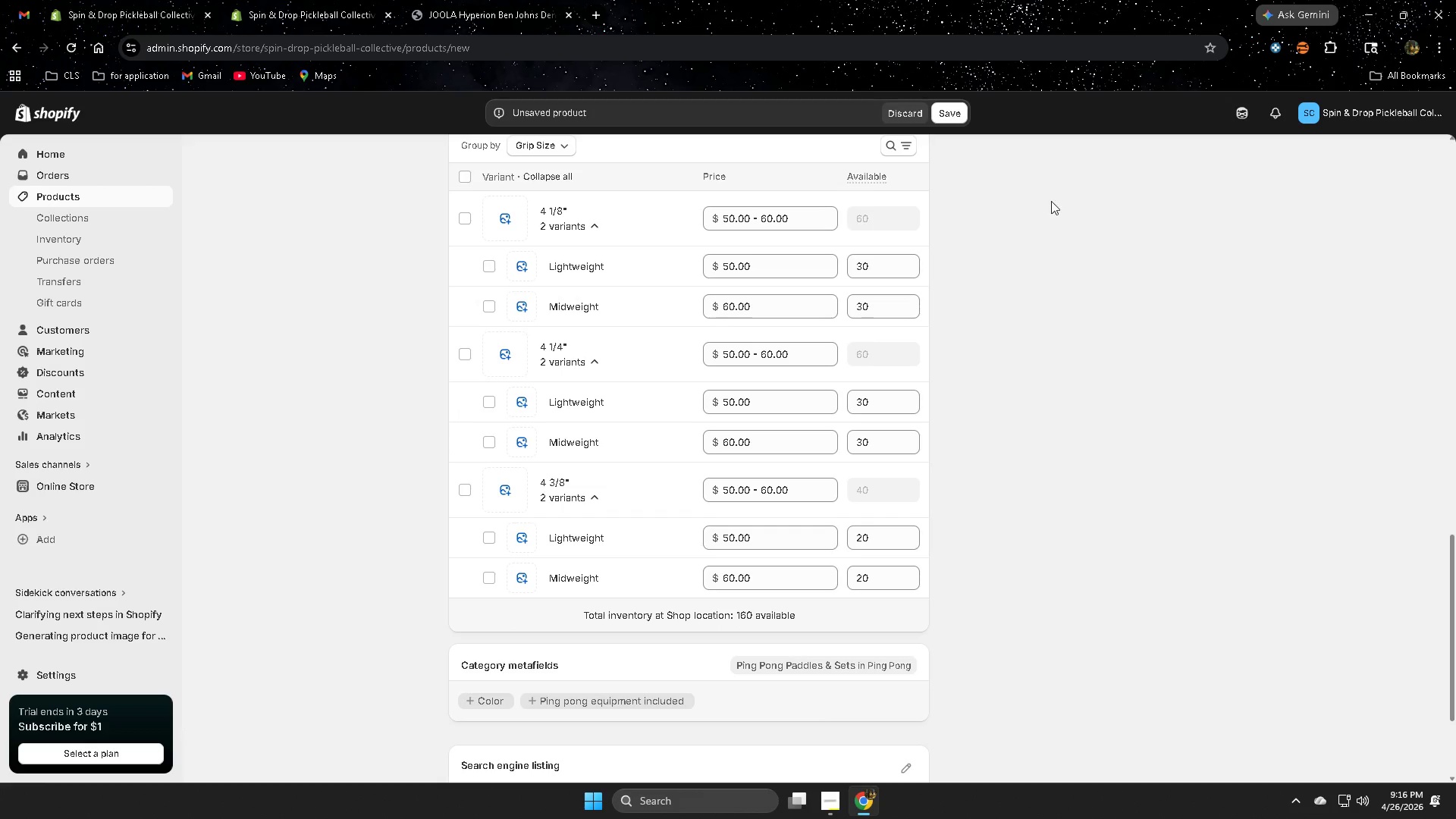 
double_click([899, 582])
 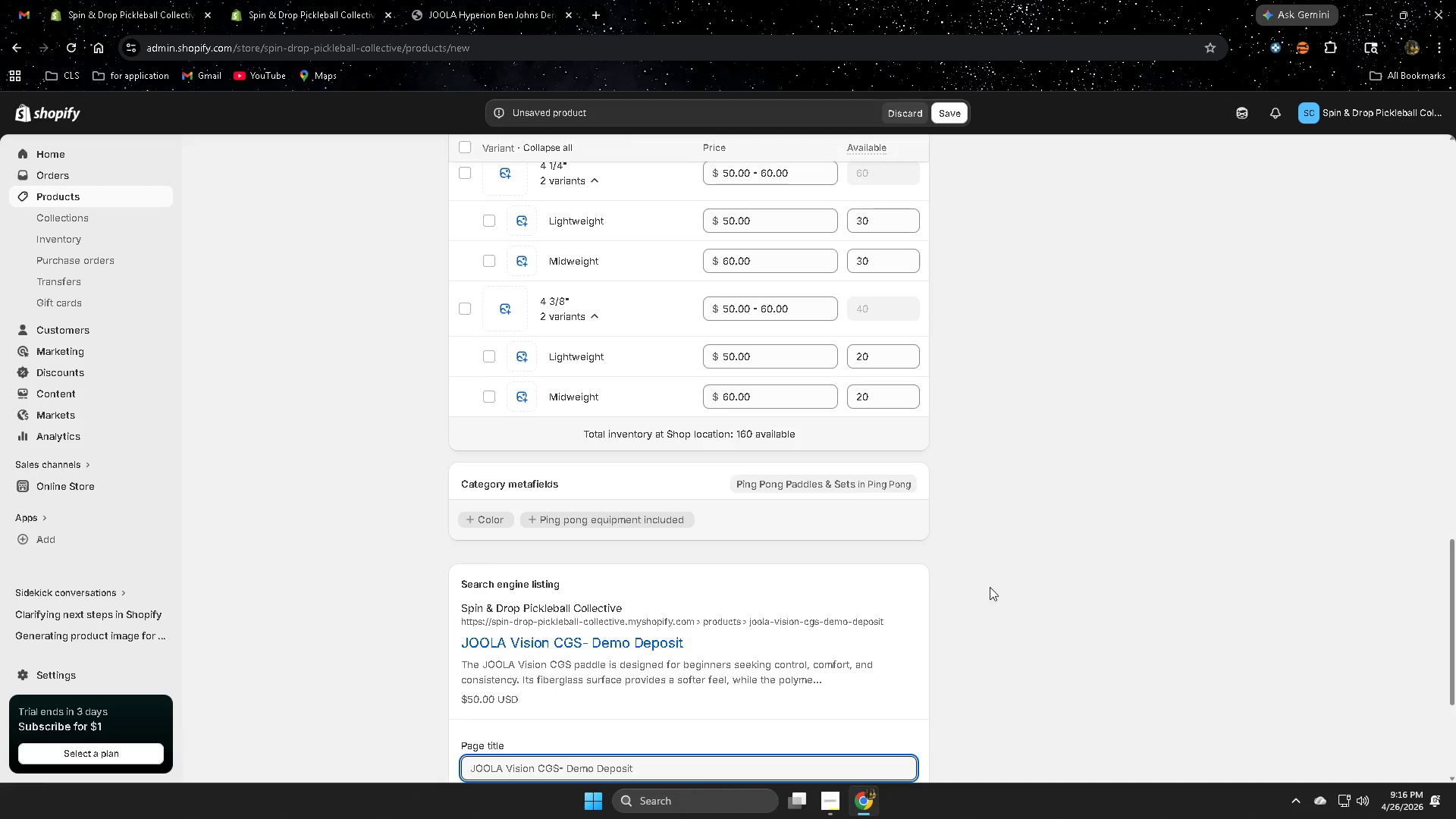 
scroll: coordinate [570, 624], scroll_direction: down, amount: 3.0
 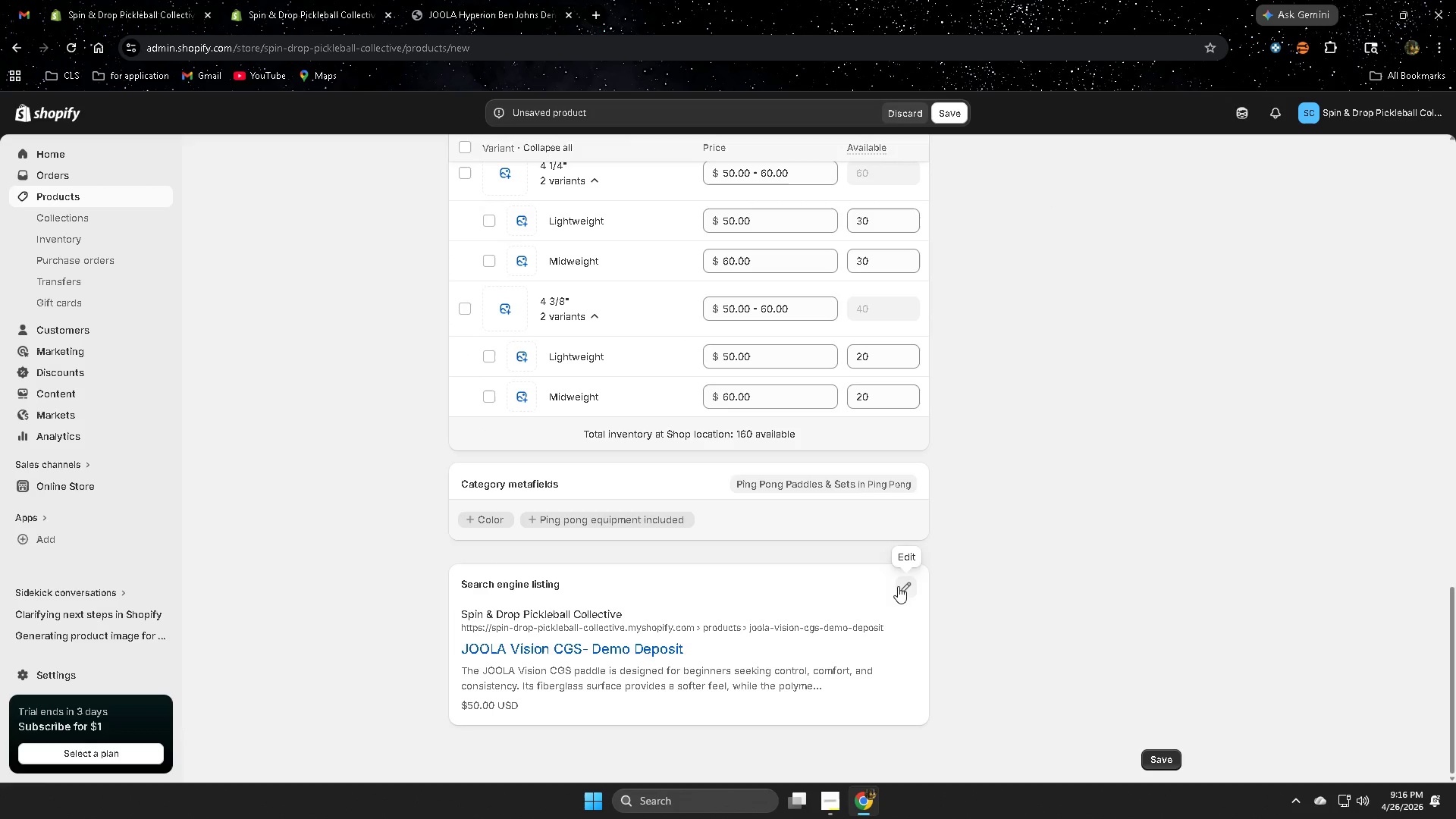 
double_click([725, 513])
 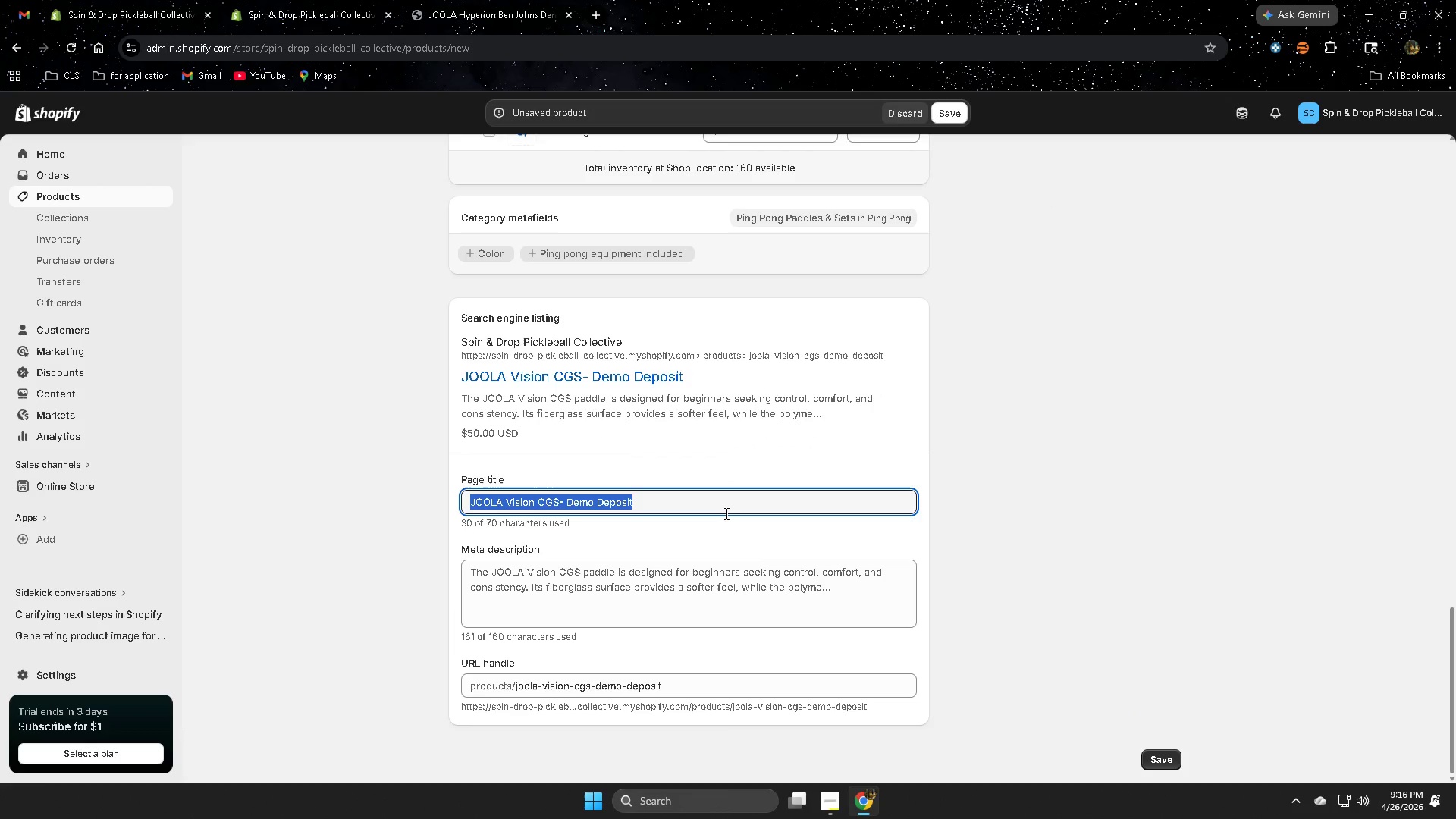 
triple_click([725, 513])
 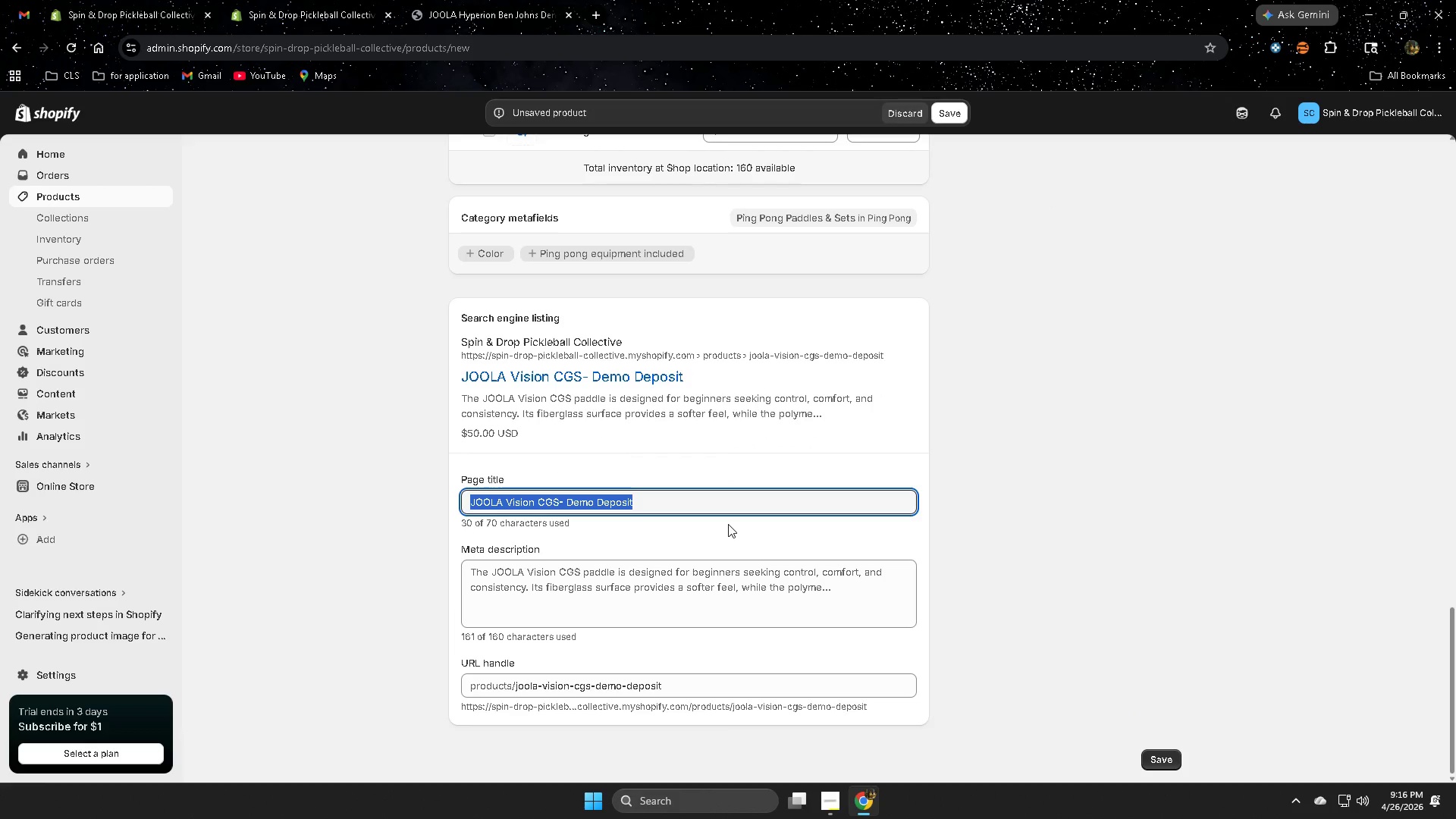 
scroll: coordinate [921, 658], scroll_direction: down, amount: 4.0
 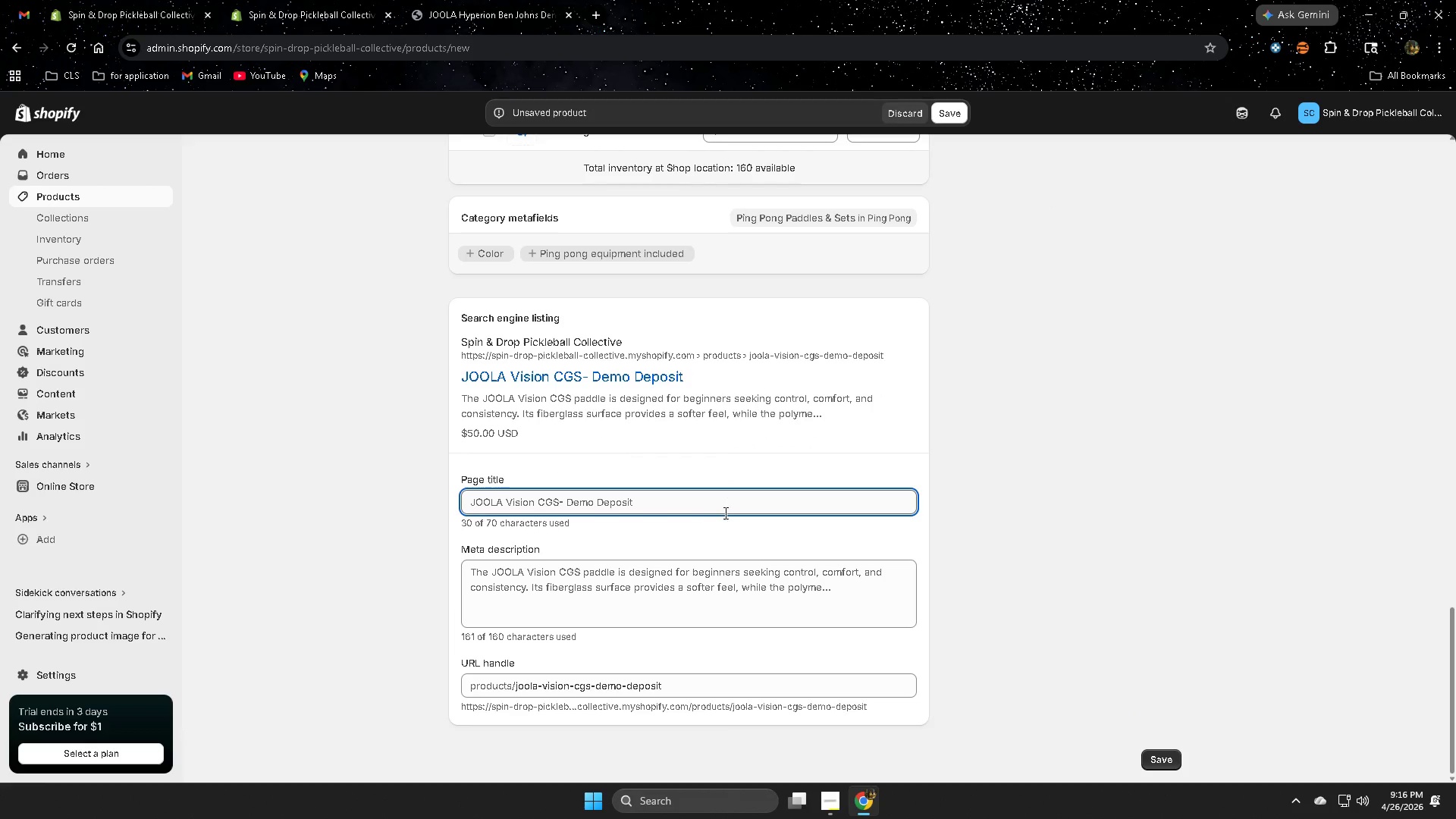 
wait(6.66)
 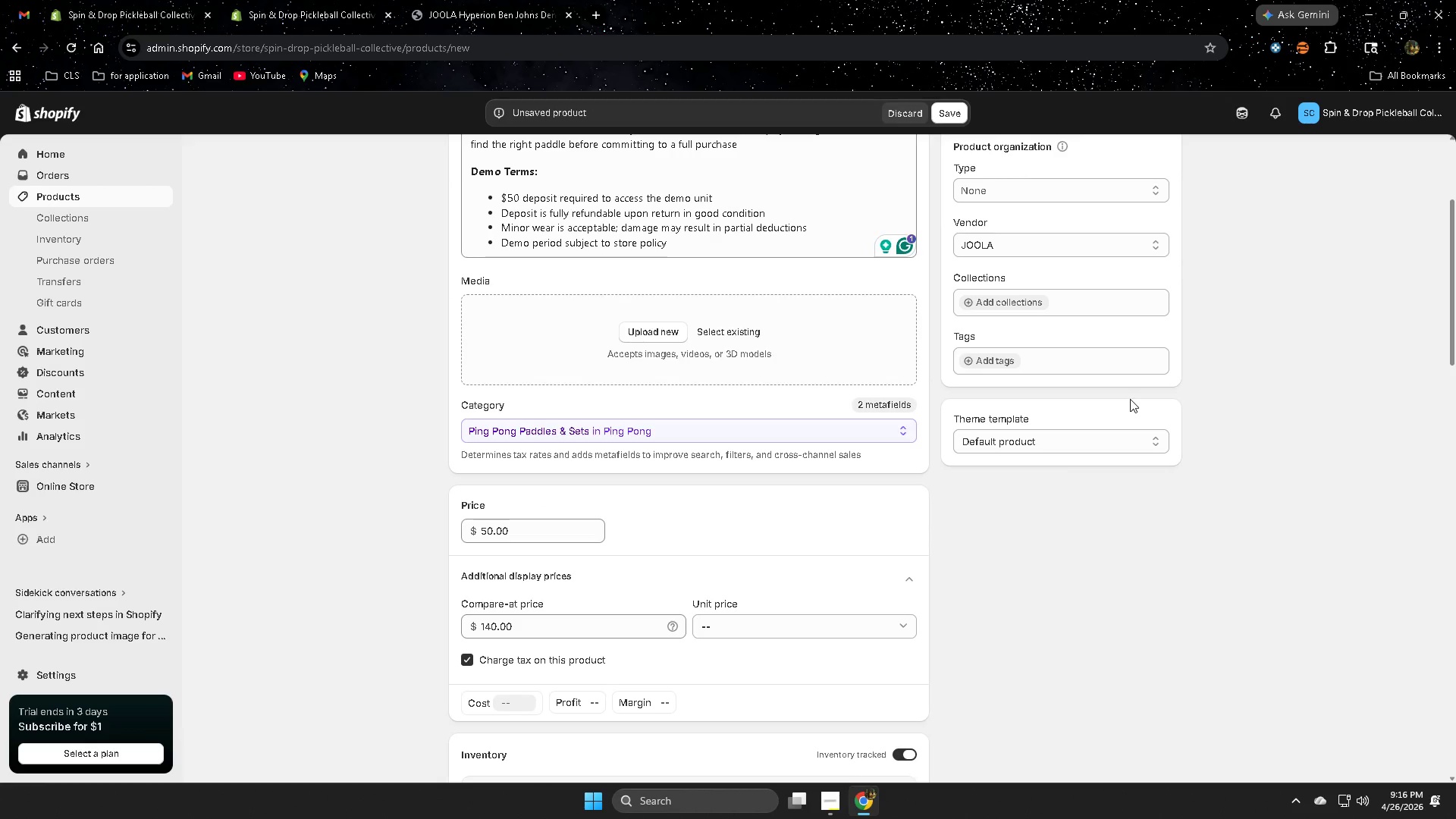 
left_click([968, 362])
 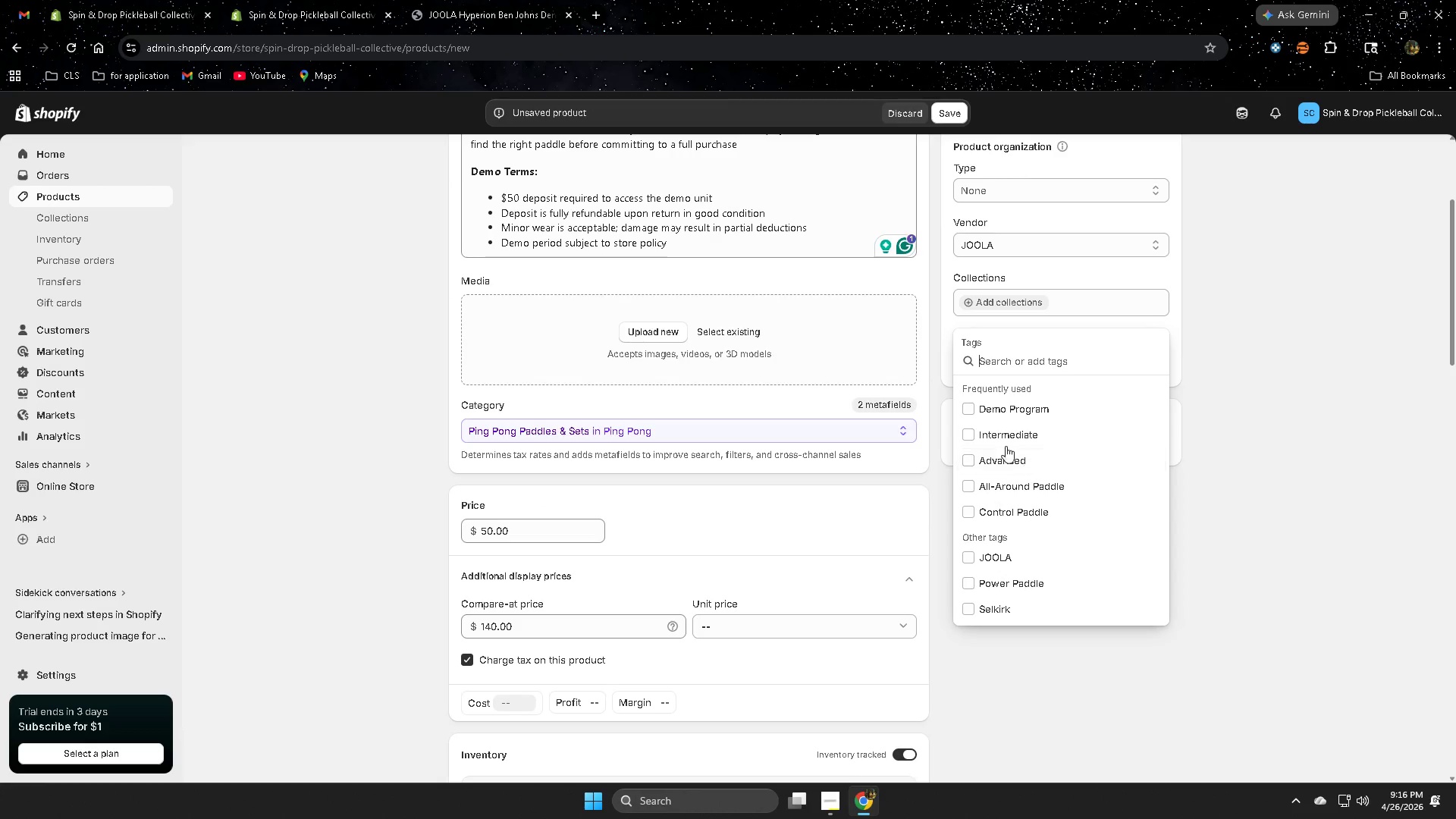 
scroll: coordinate [1132, 397], scroll_direction: up, amount: 21.0
 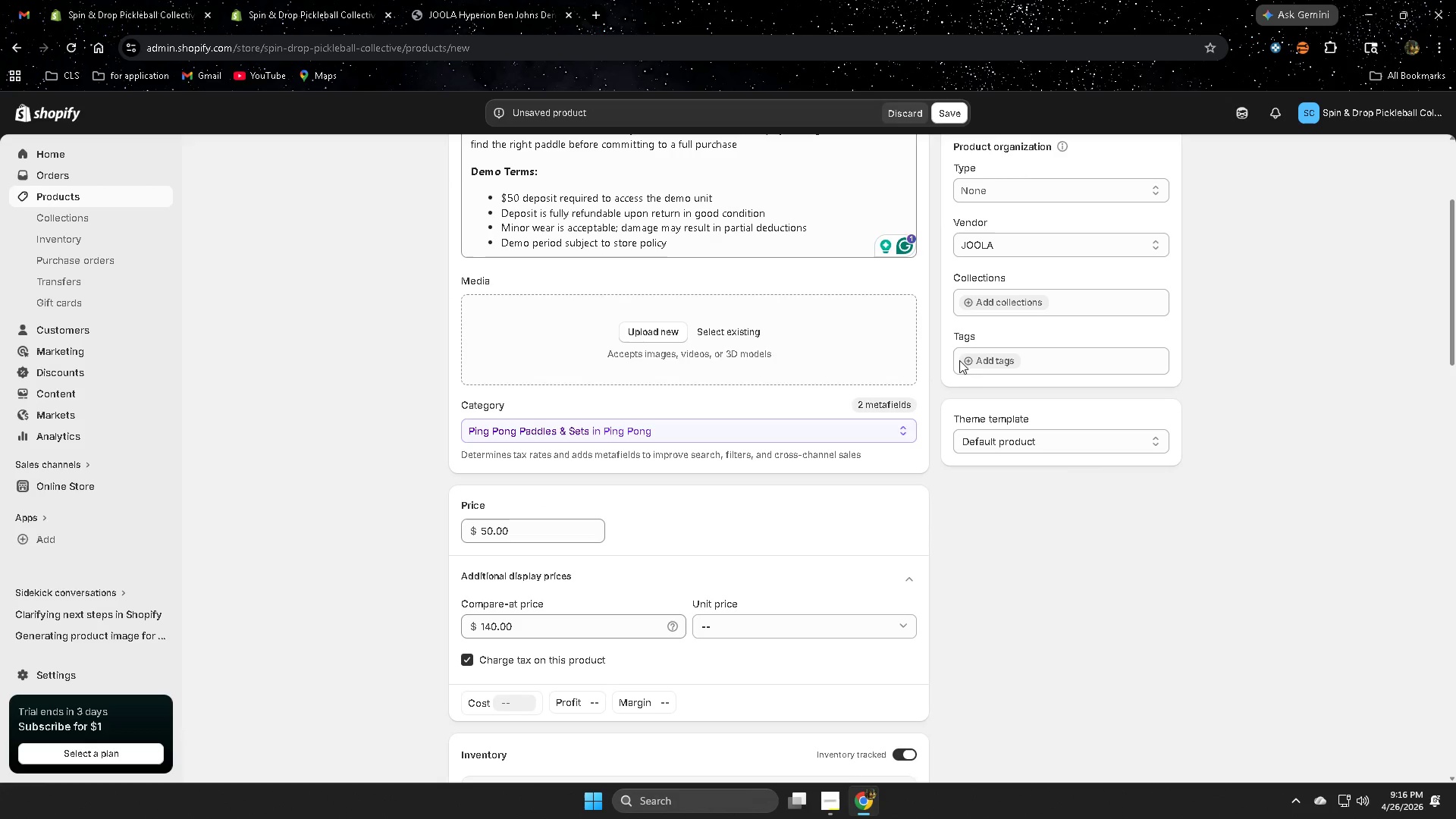 
left_click([965, 407])
 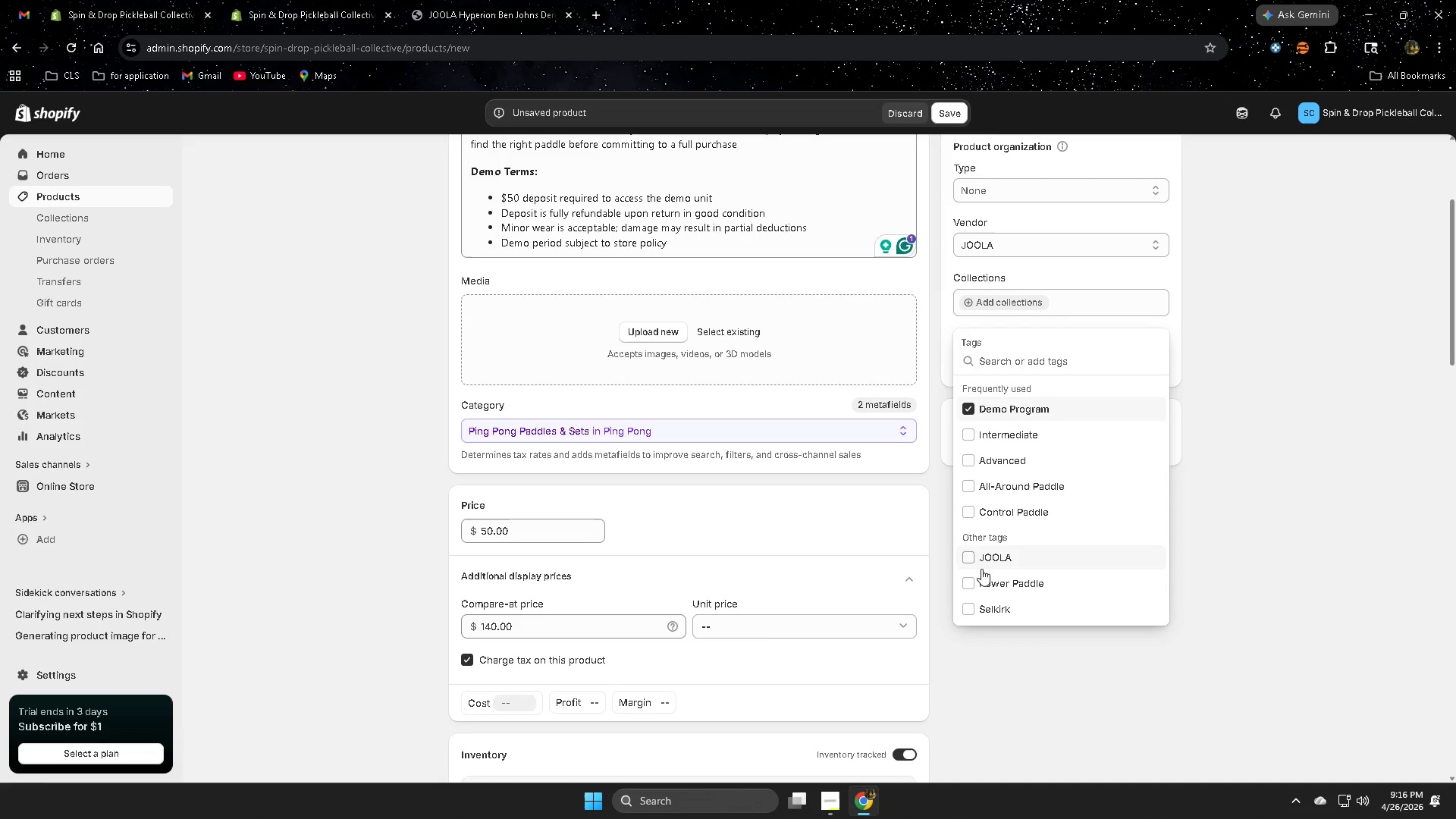 
wait(9.0)
 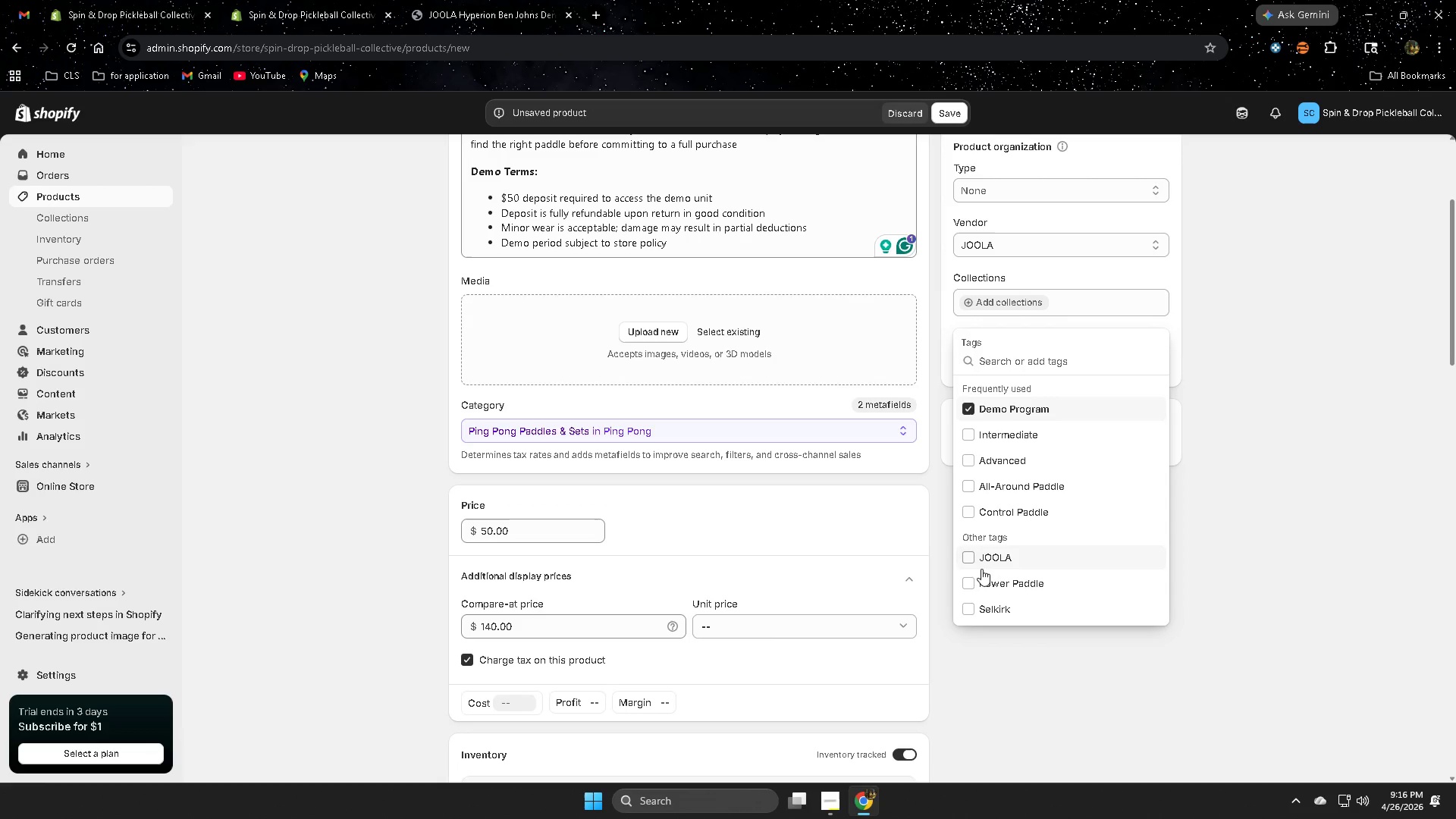 
left_click([971, 517])
 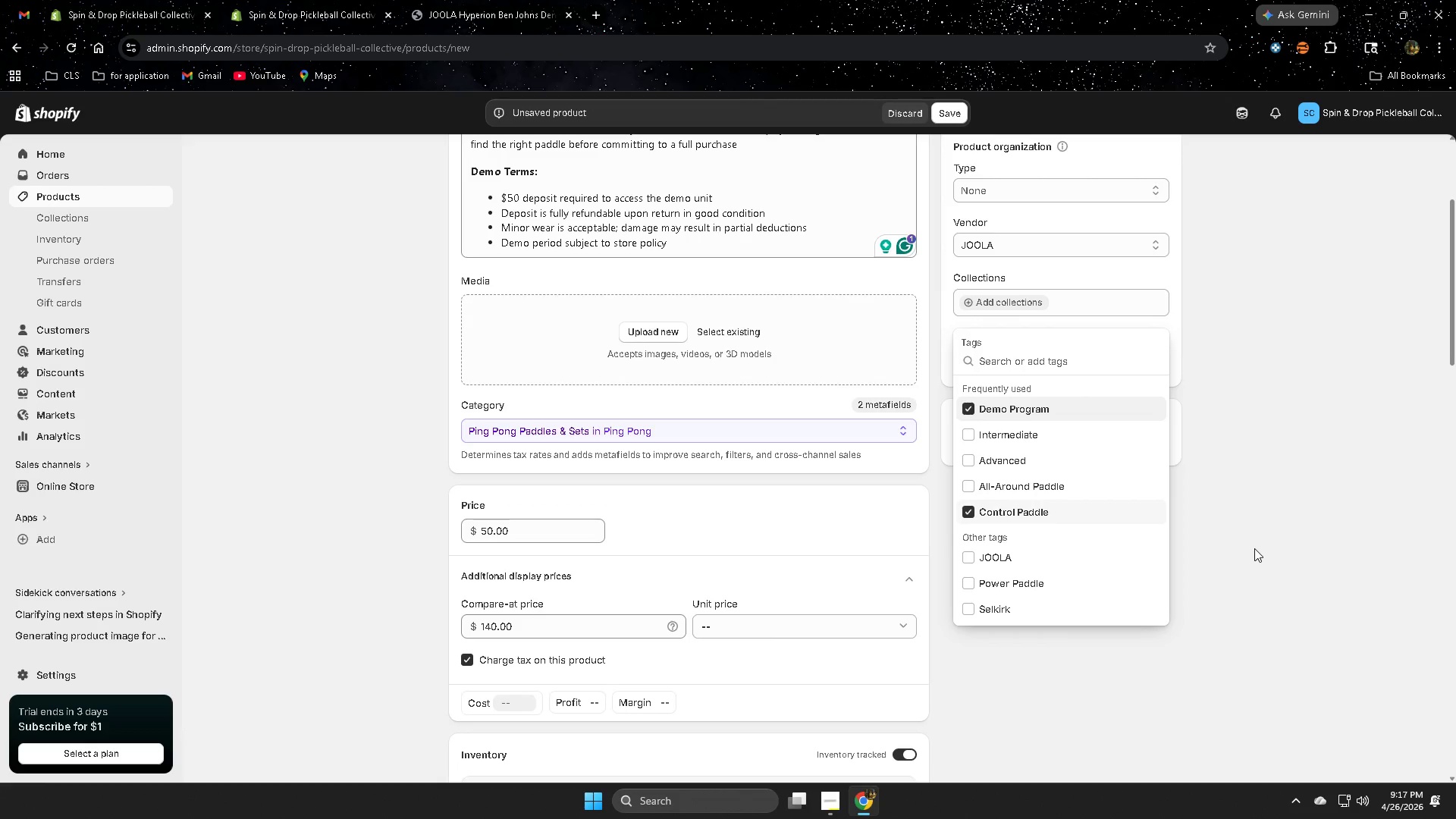 
left_click([1254, 548])
 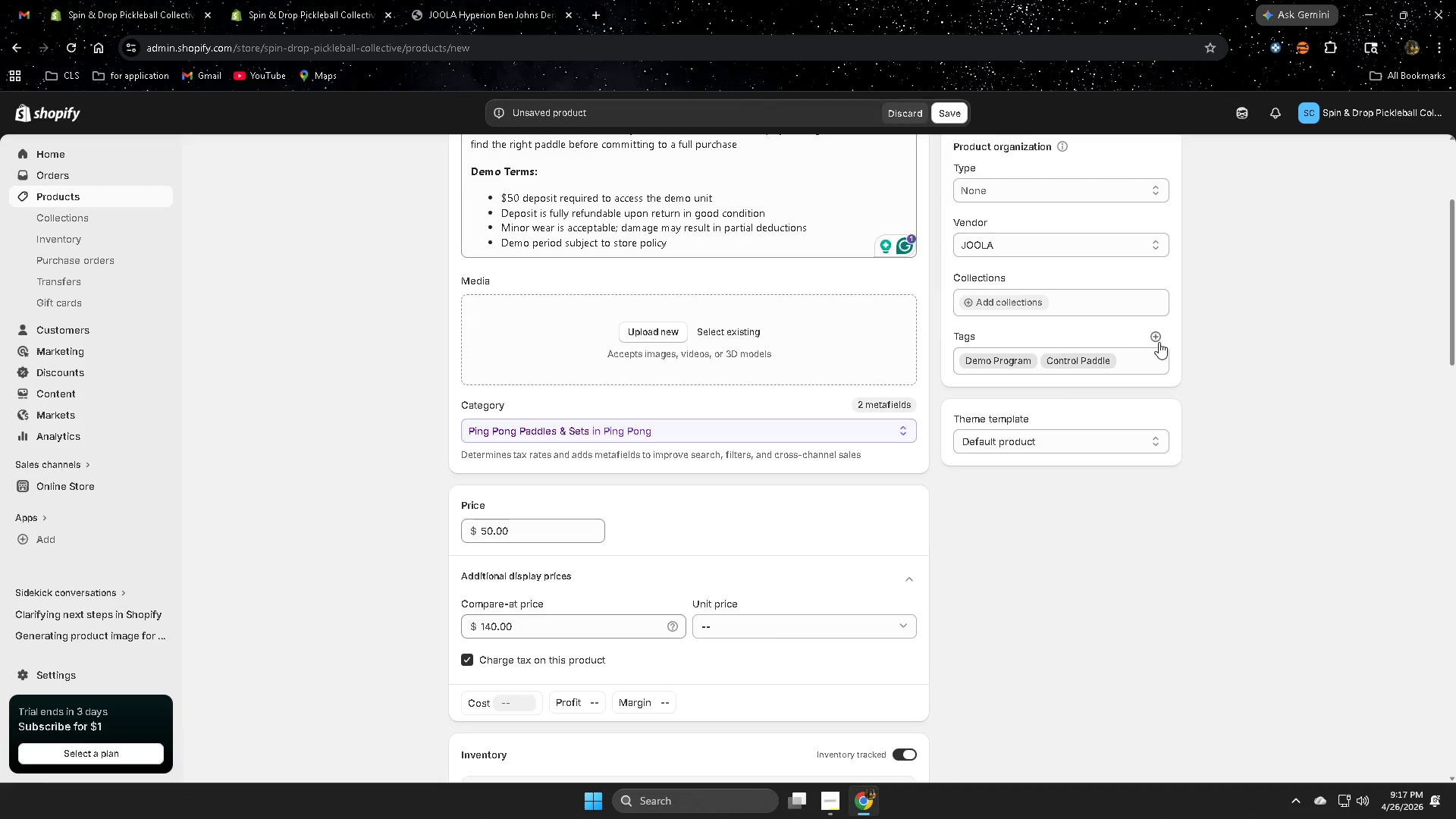 
left_click([1156, 334])
 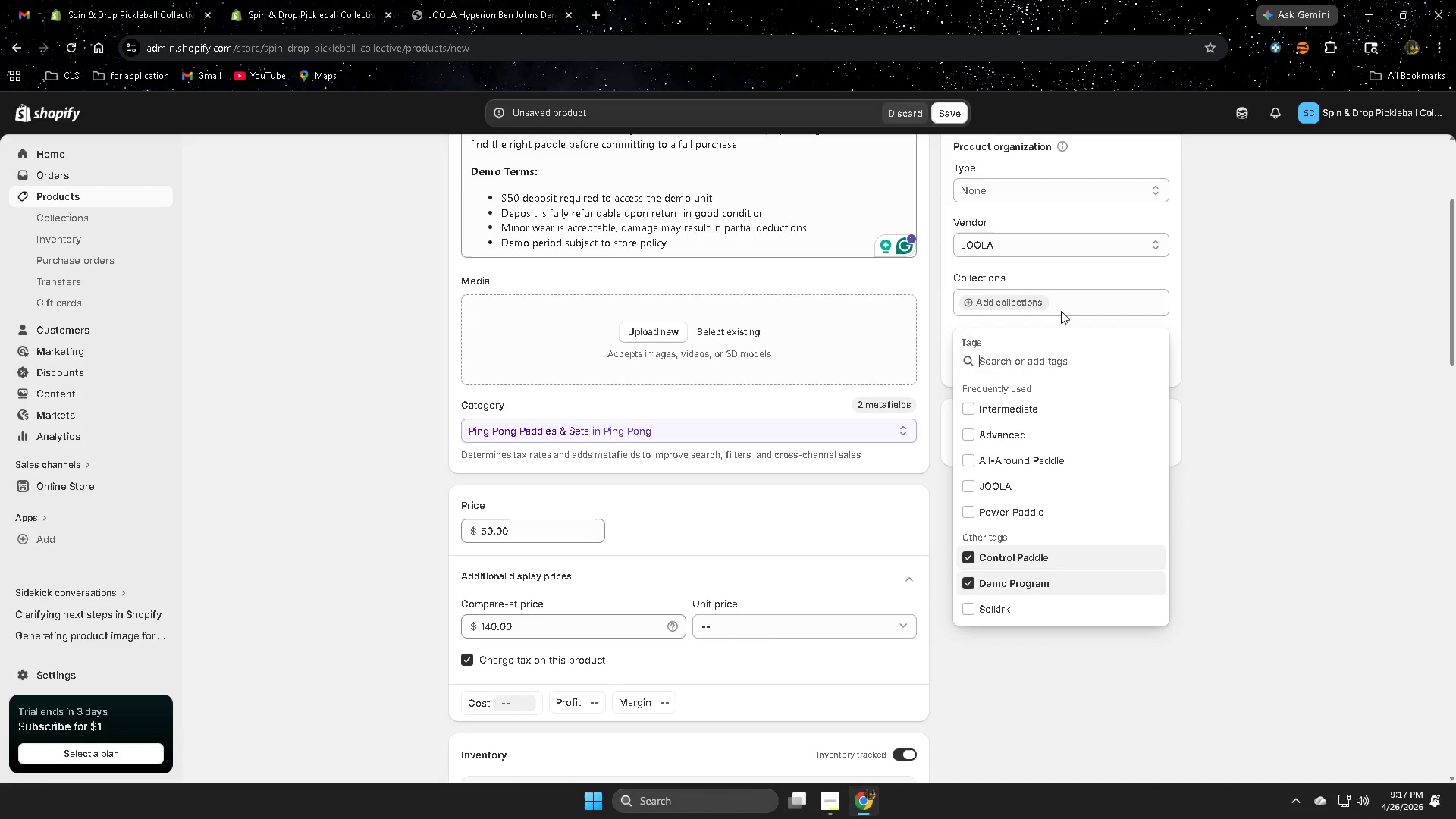 
type(Bi)
 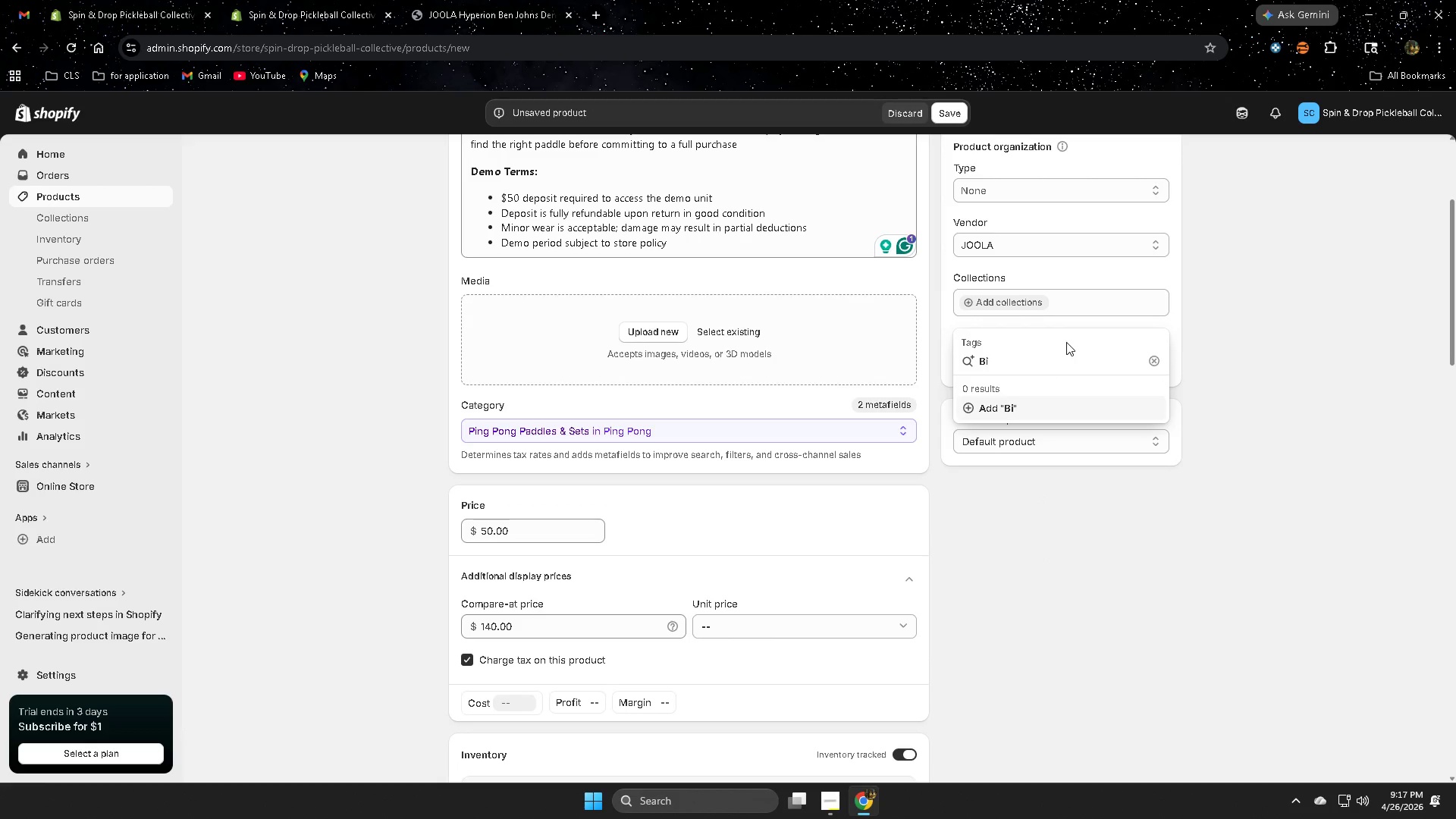 
key(Backspace)
type(eginner)
 